 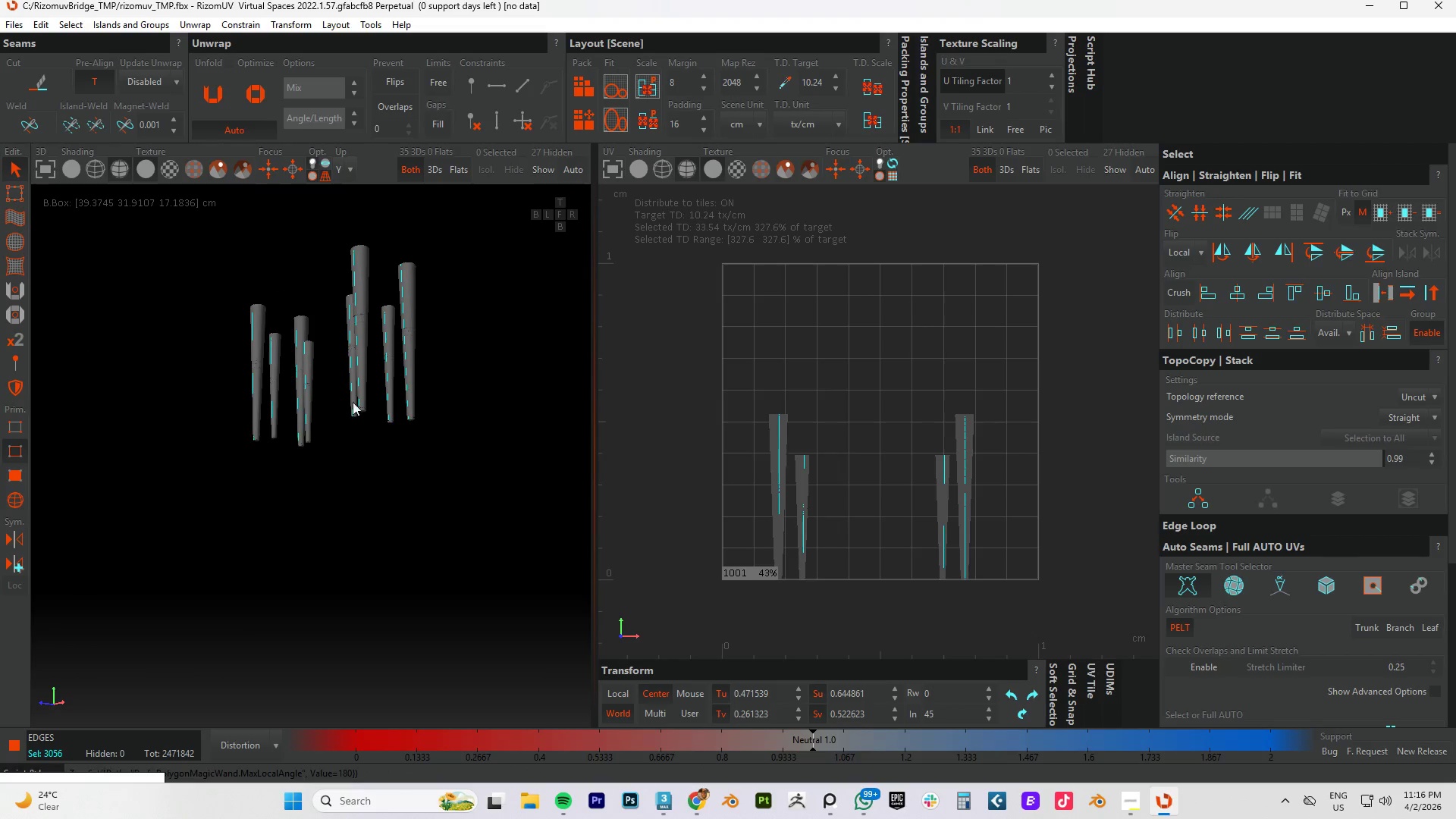 
hold_key(key=AltLeft, duration=1.06)
 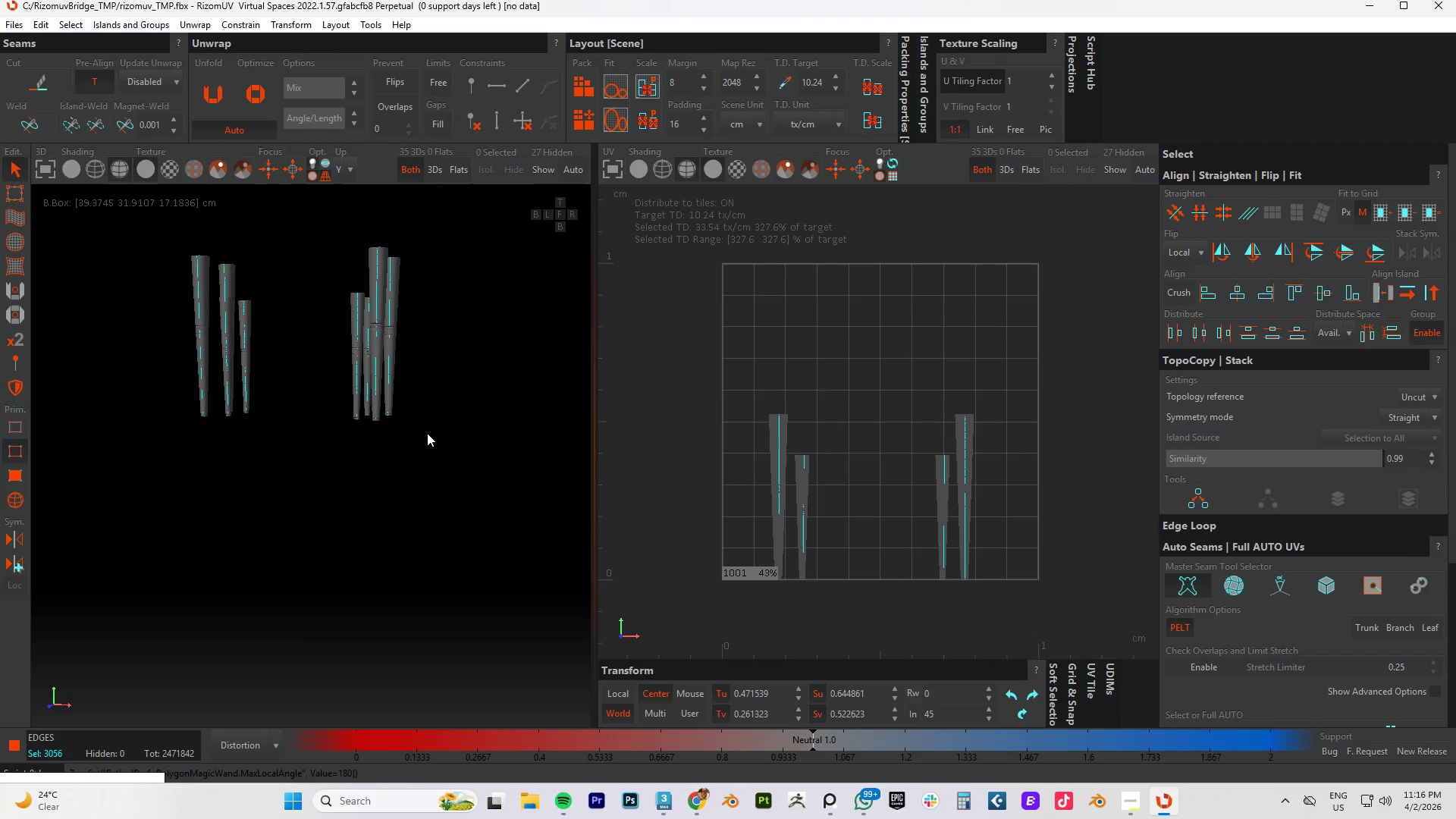 
scroll: coordinate [358, 413], scroll_direction: down, amount: 5.0
 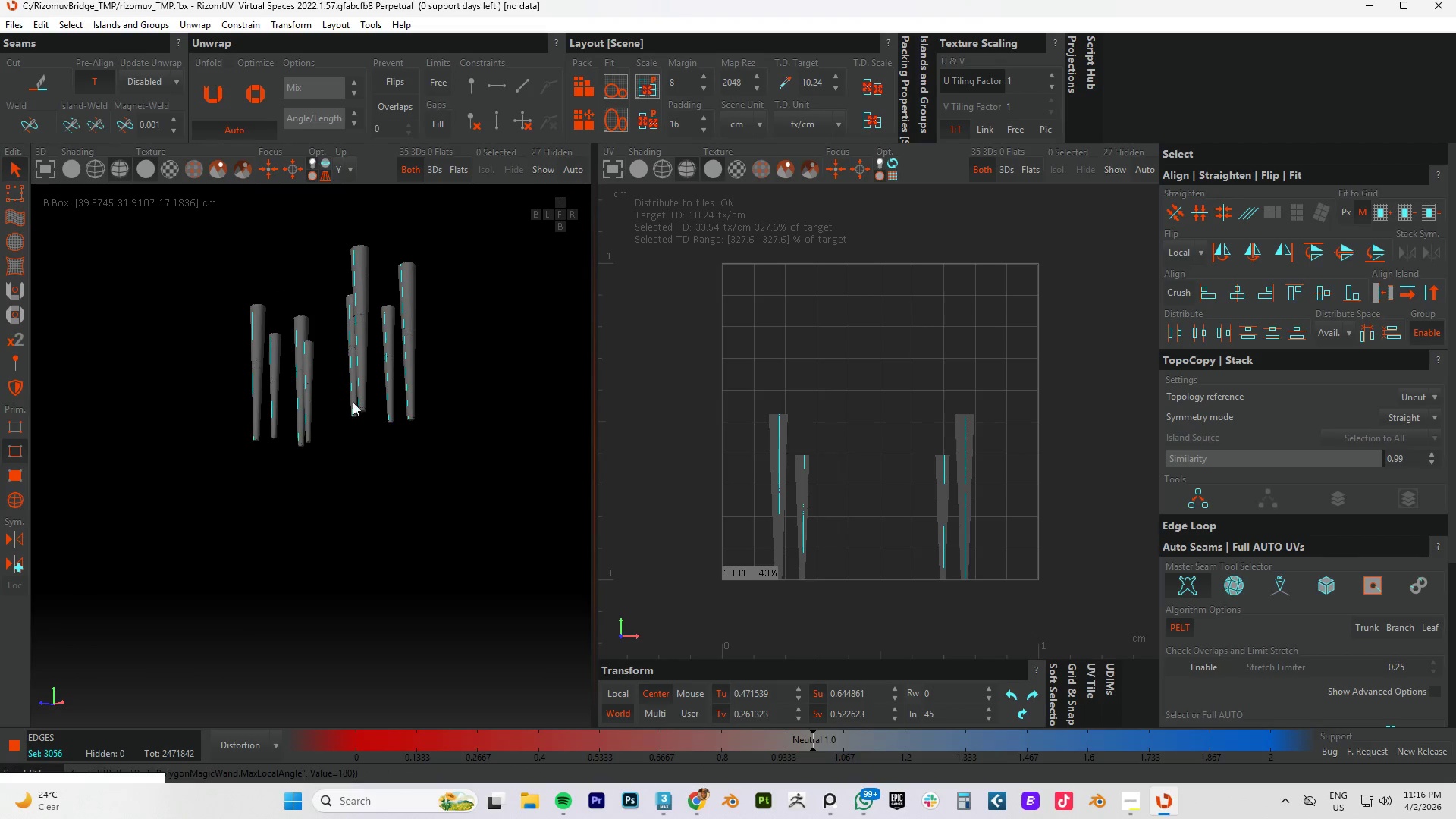 
wait(37.47)
 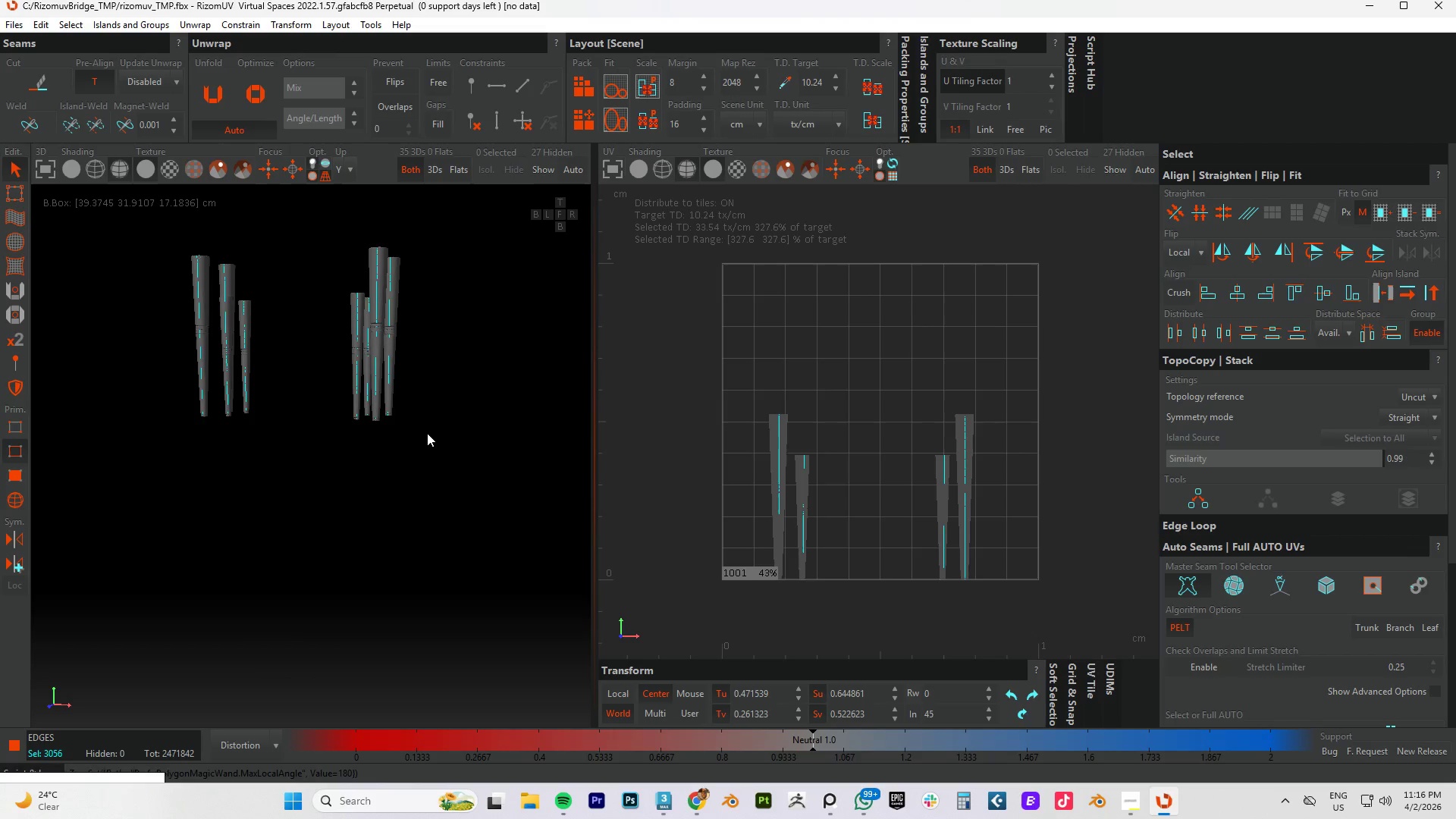 
key(C)
 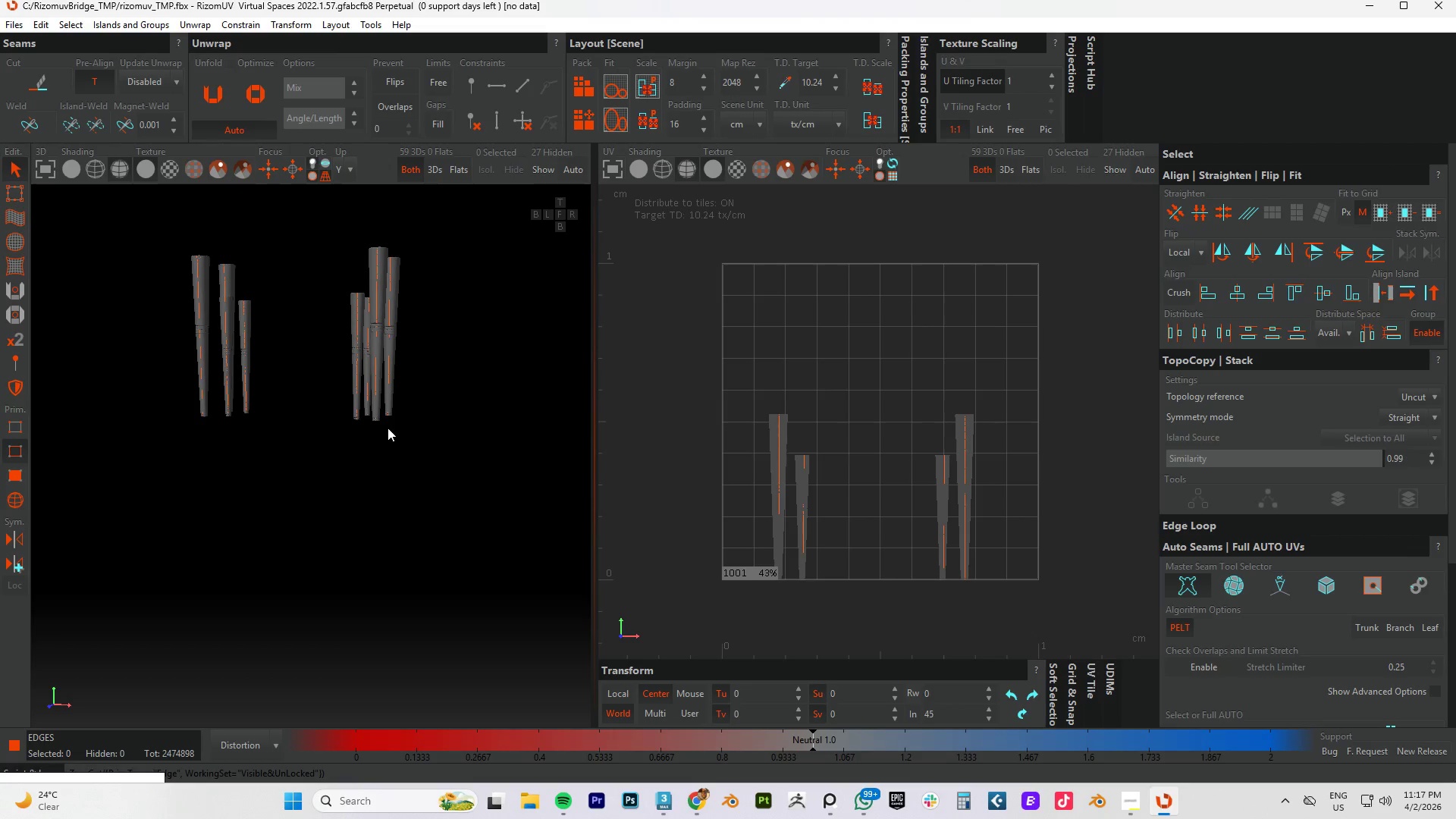 
wait(44.56)
 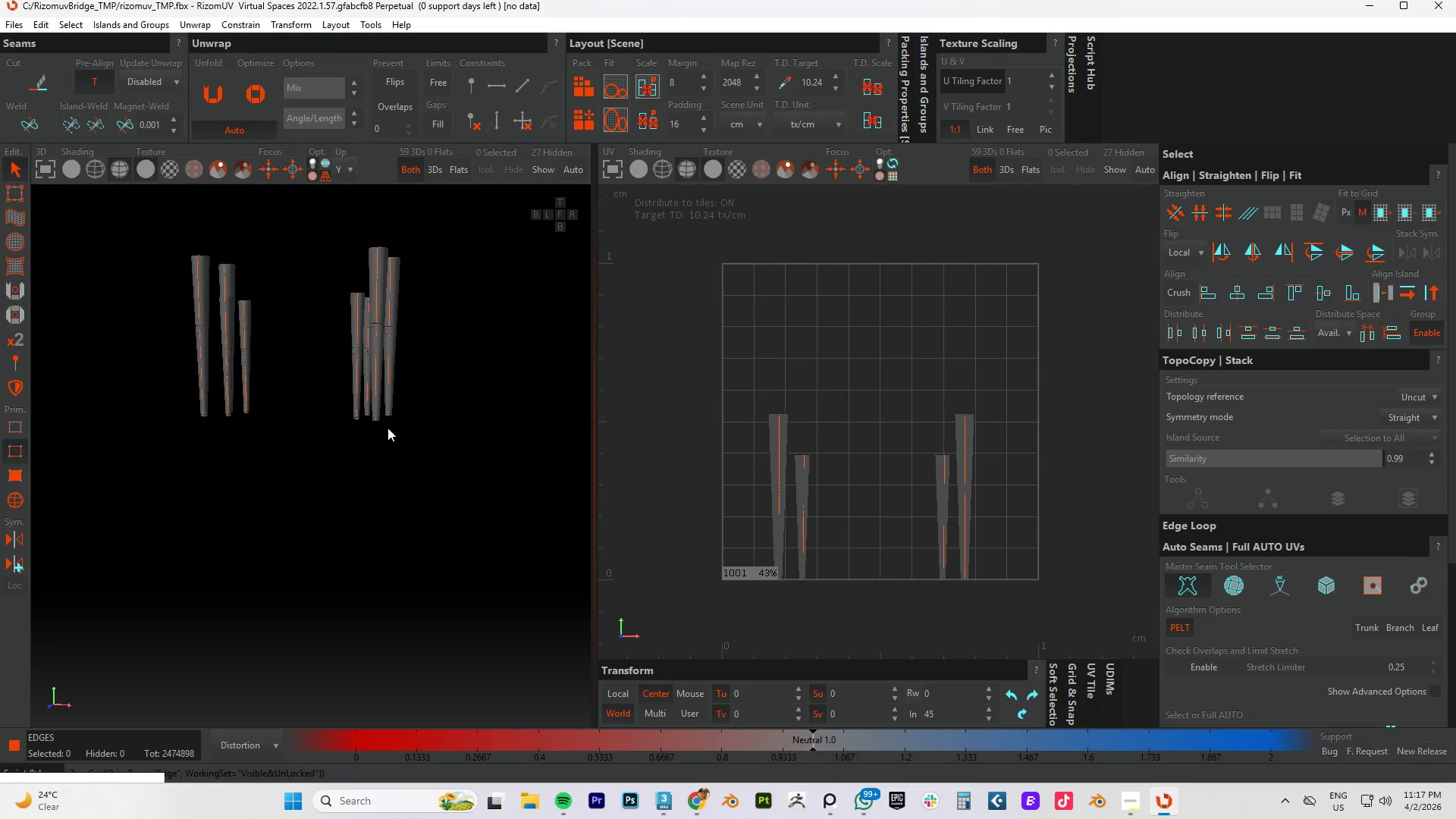 
key(U)
 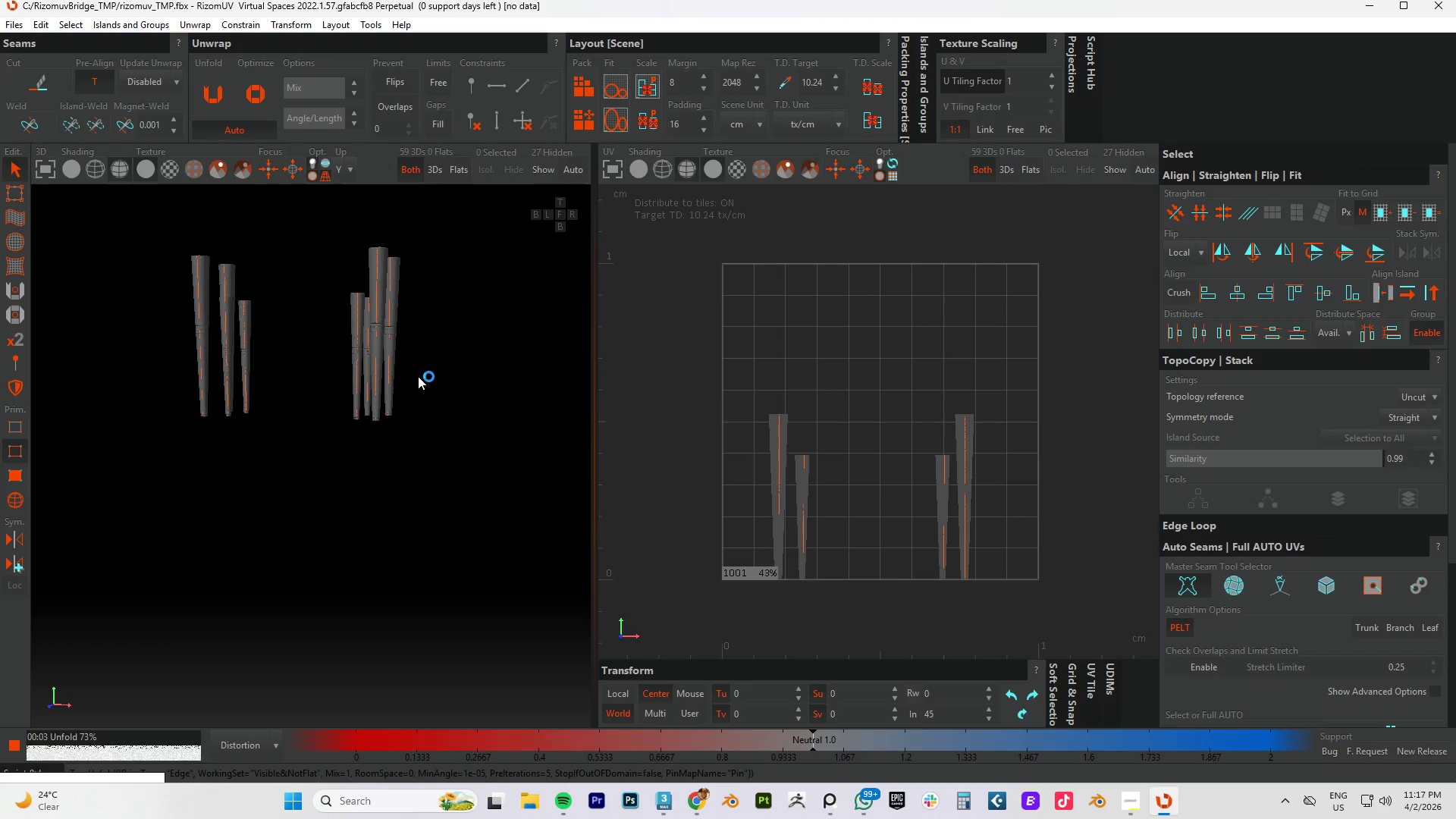 
wait(8.47)
 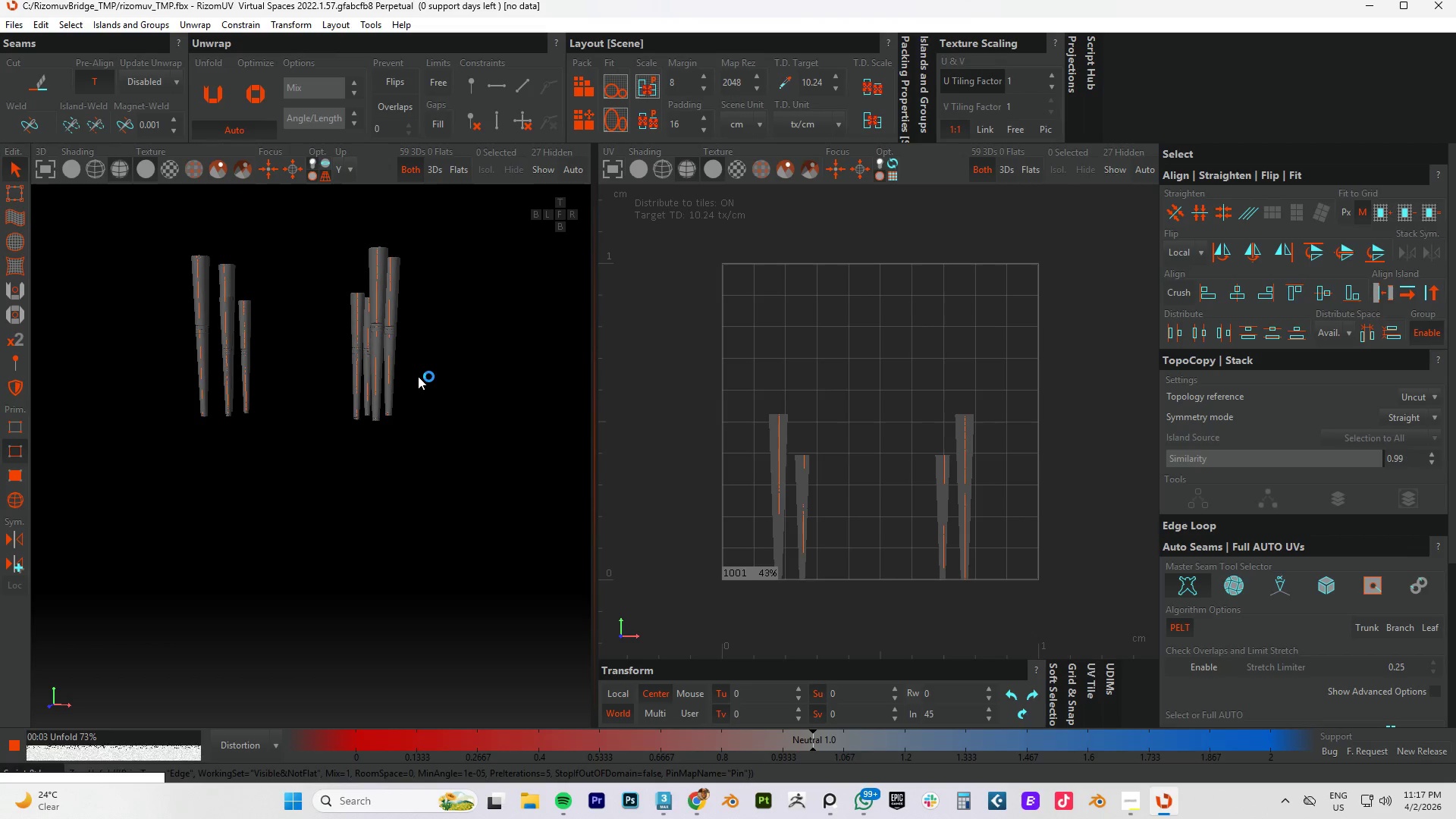 
key(P)
 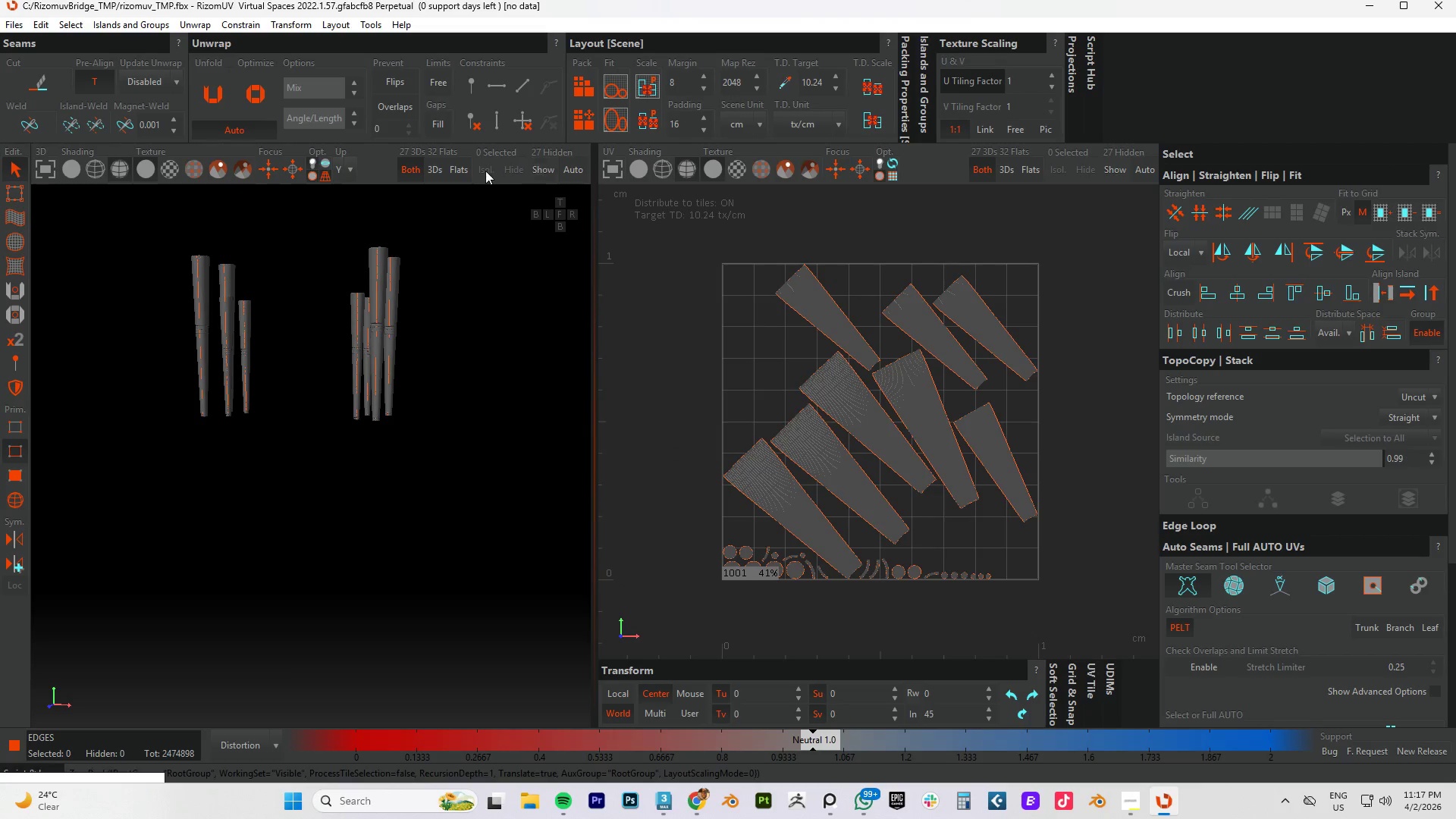 
left_click([548, 169])
 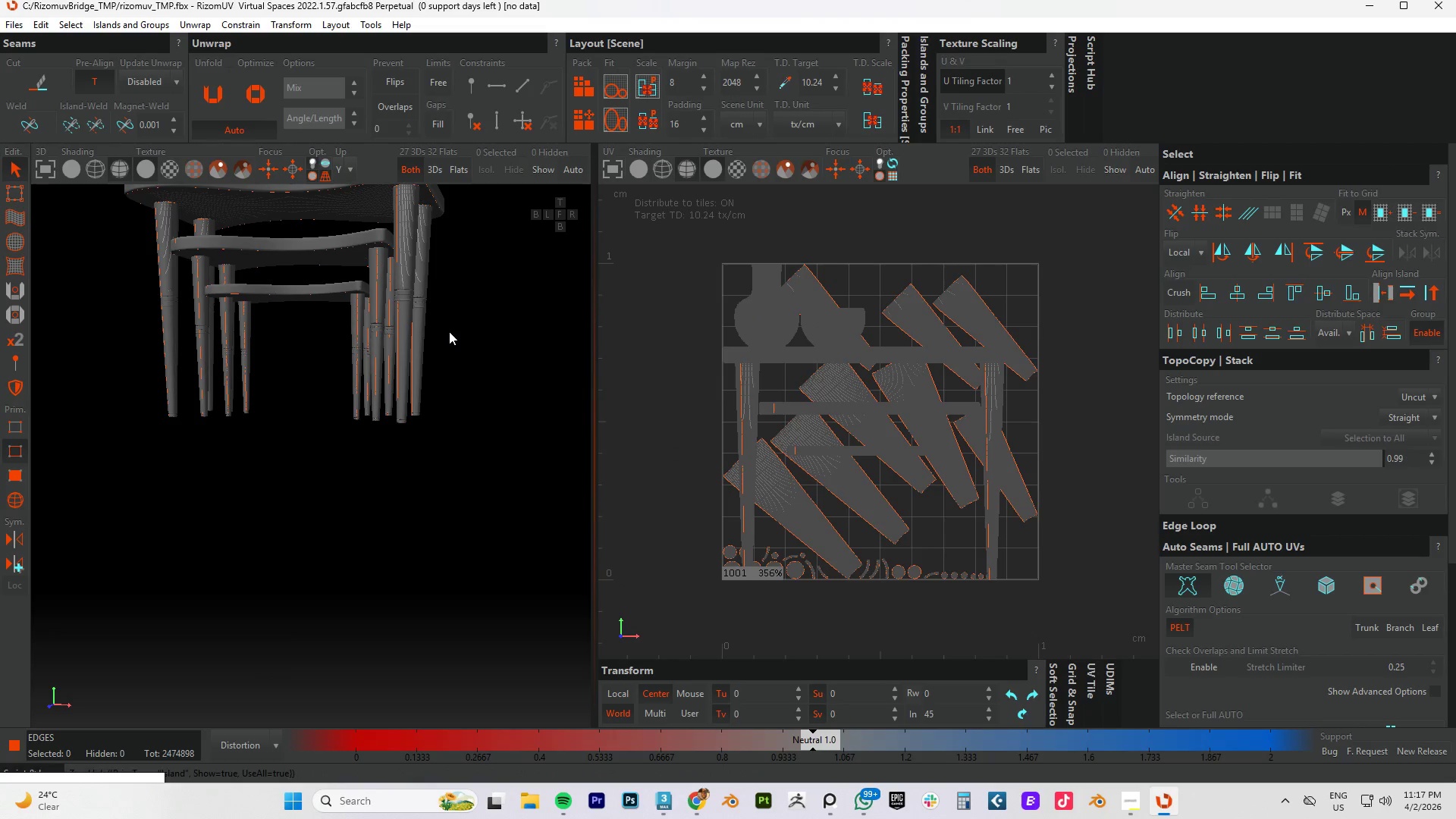 
scroll: coordinate [386, 444], scroll_direction: down, amount: 2.0
 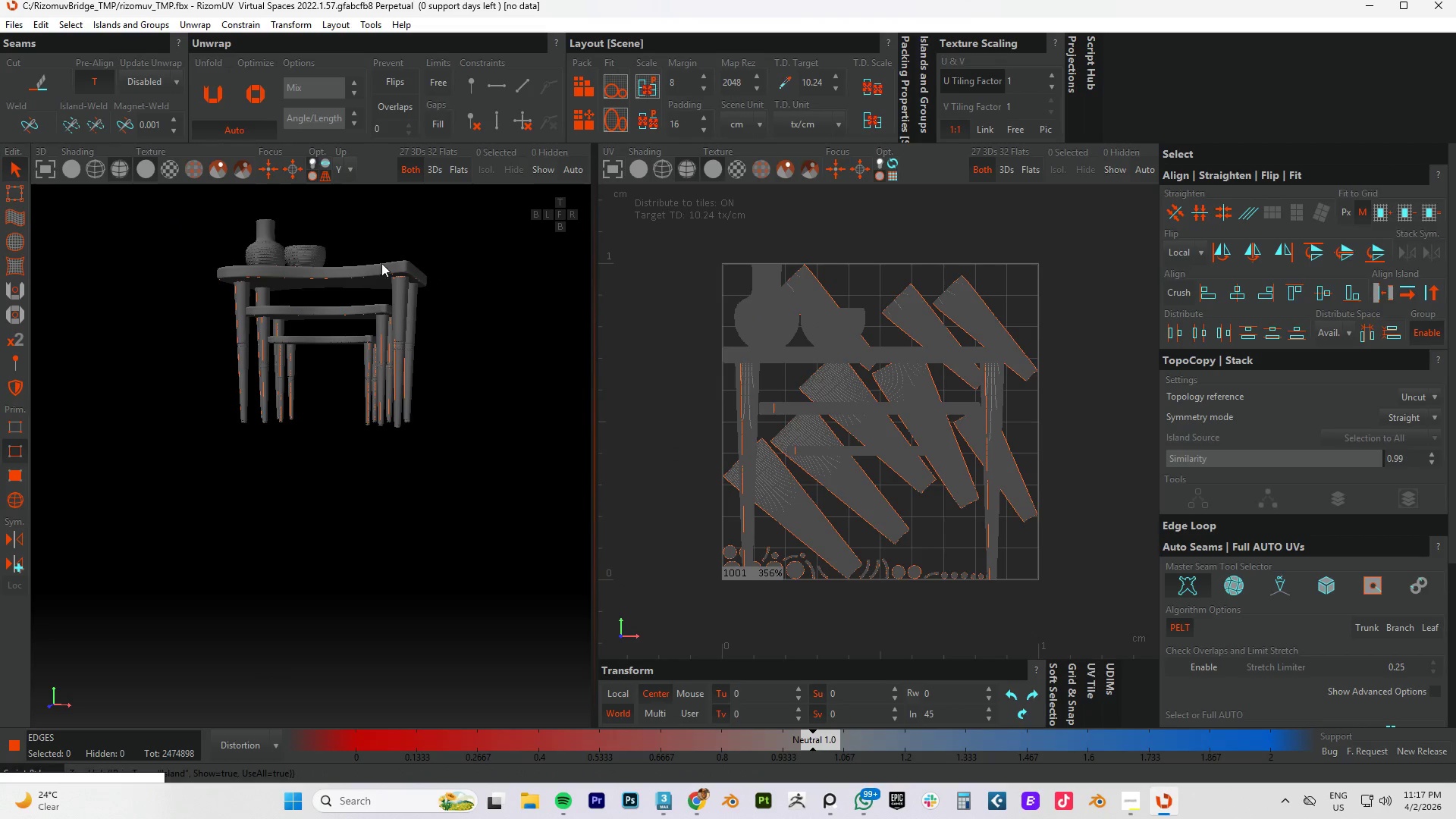 
hold_key(key=AltLeft, duration=0.64)
 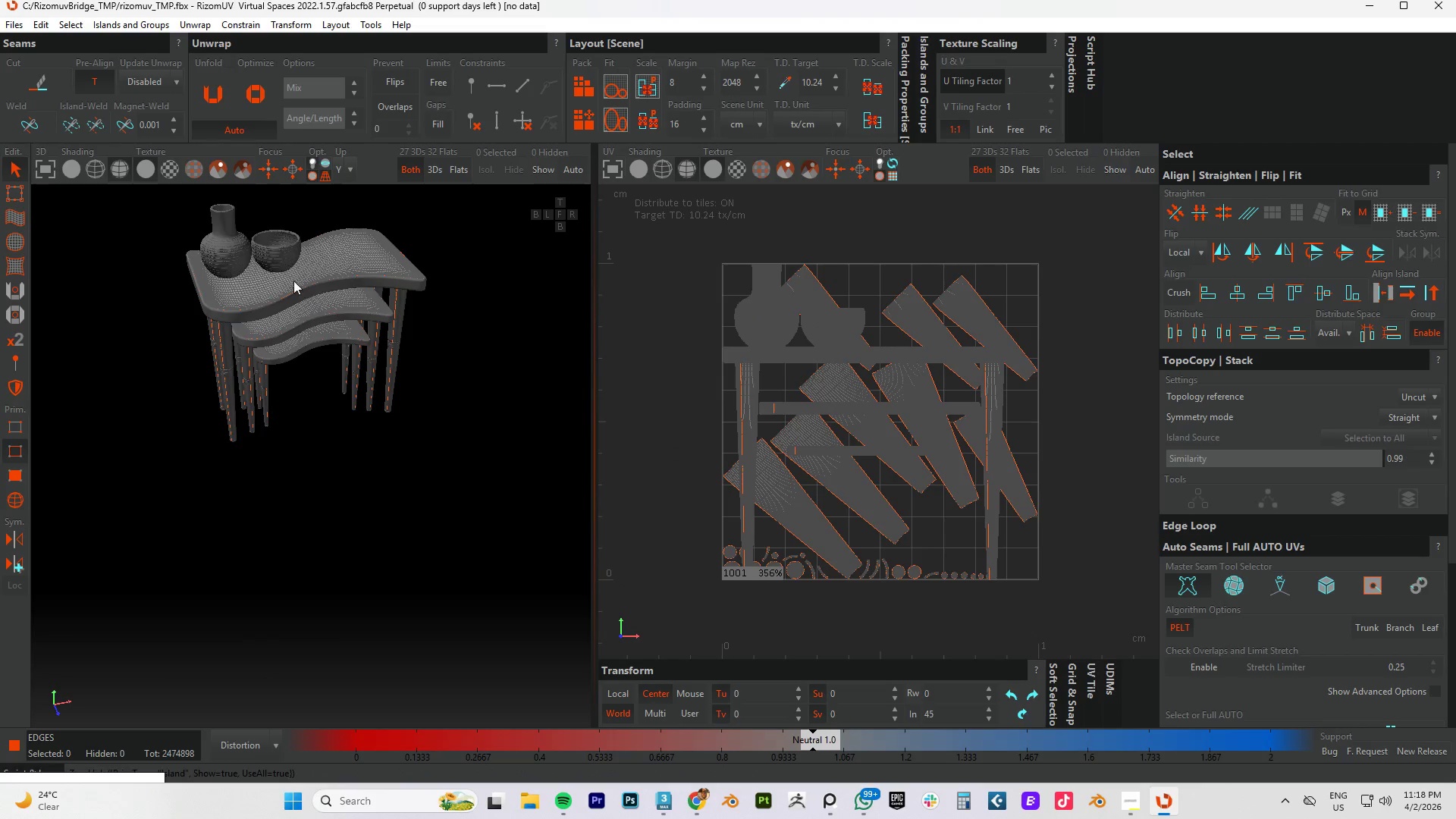 
scroll: coordinate [293, 278], scroll_direction: up, amount: 2.0
 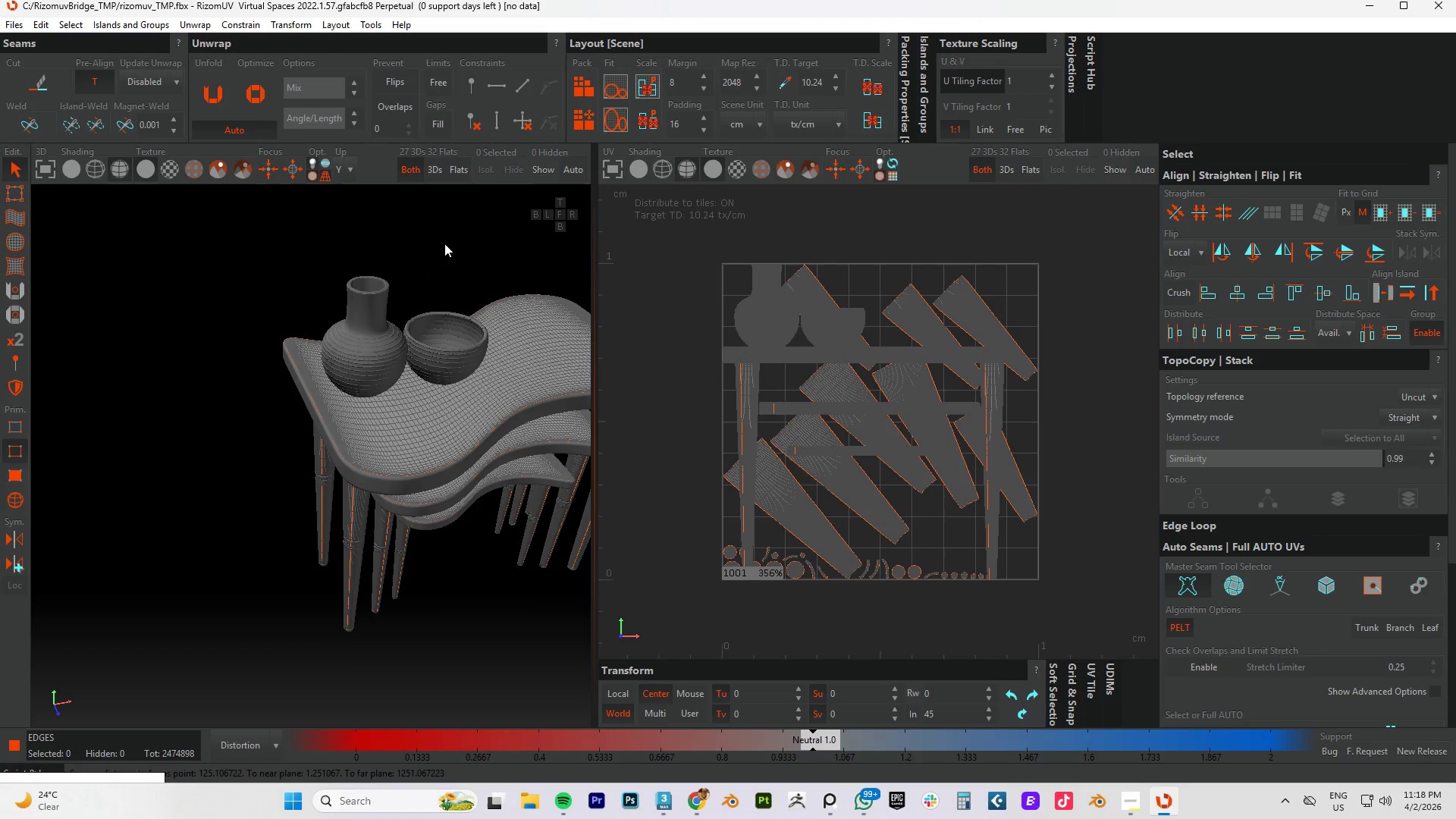 
hold_key(key=AltLeft, duration=0.58)
 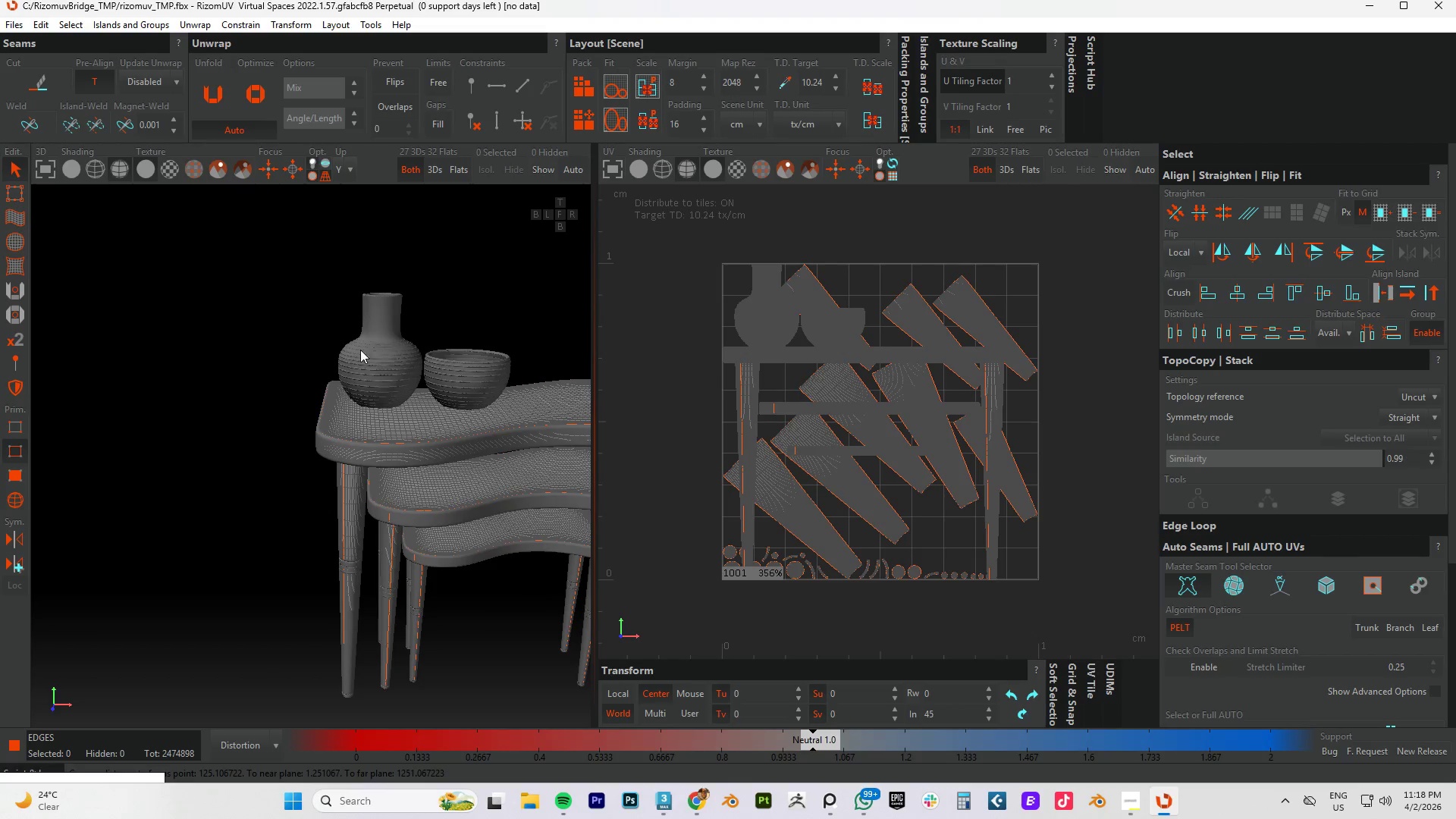 
hold_key(key=AltLeft, duration=9.2)
left_click([16, 495])
 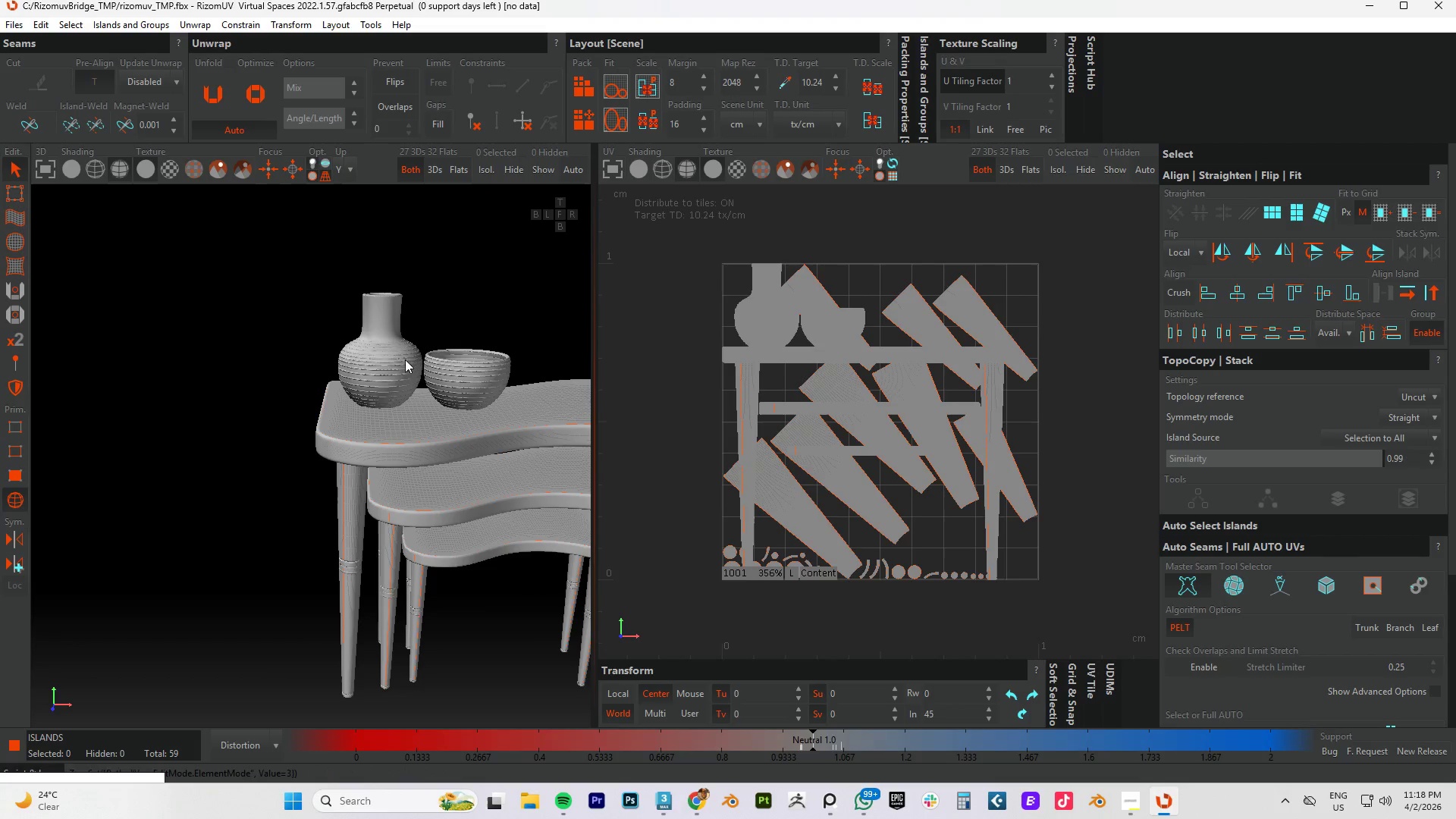 
left_click([390, 363])
 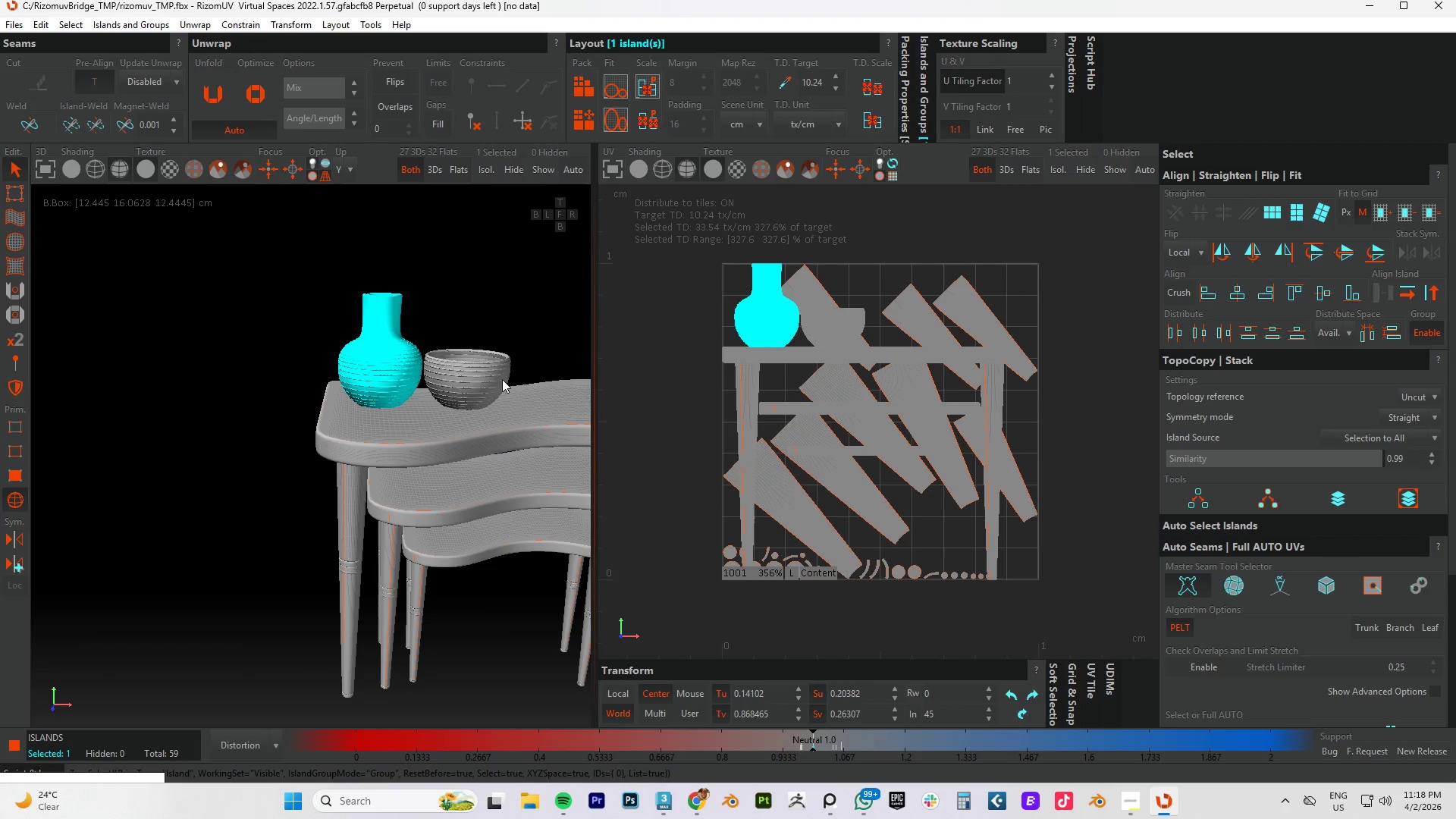 
hold_key(key=ControlLeft, duration=0.83)
left_click([469, 379])
 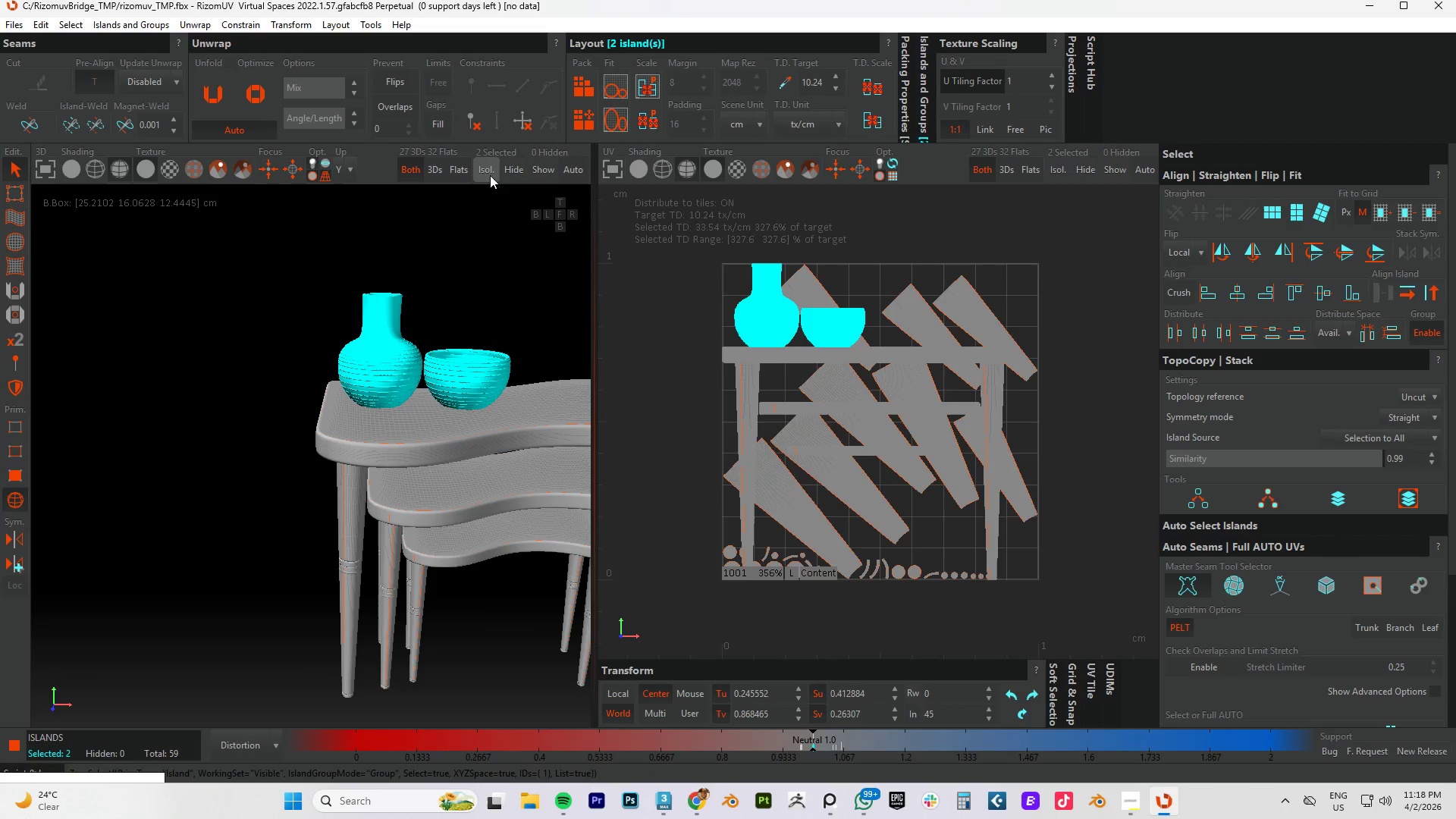 
left_click([485, 169])
 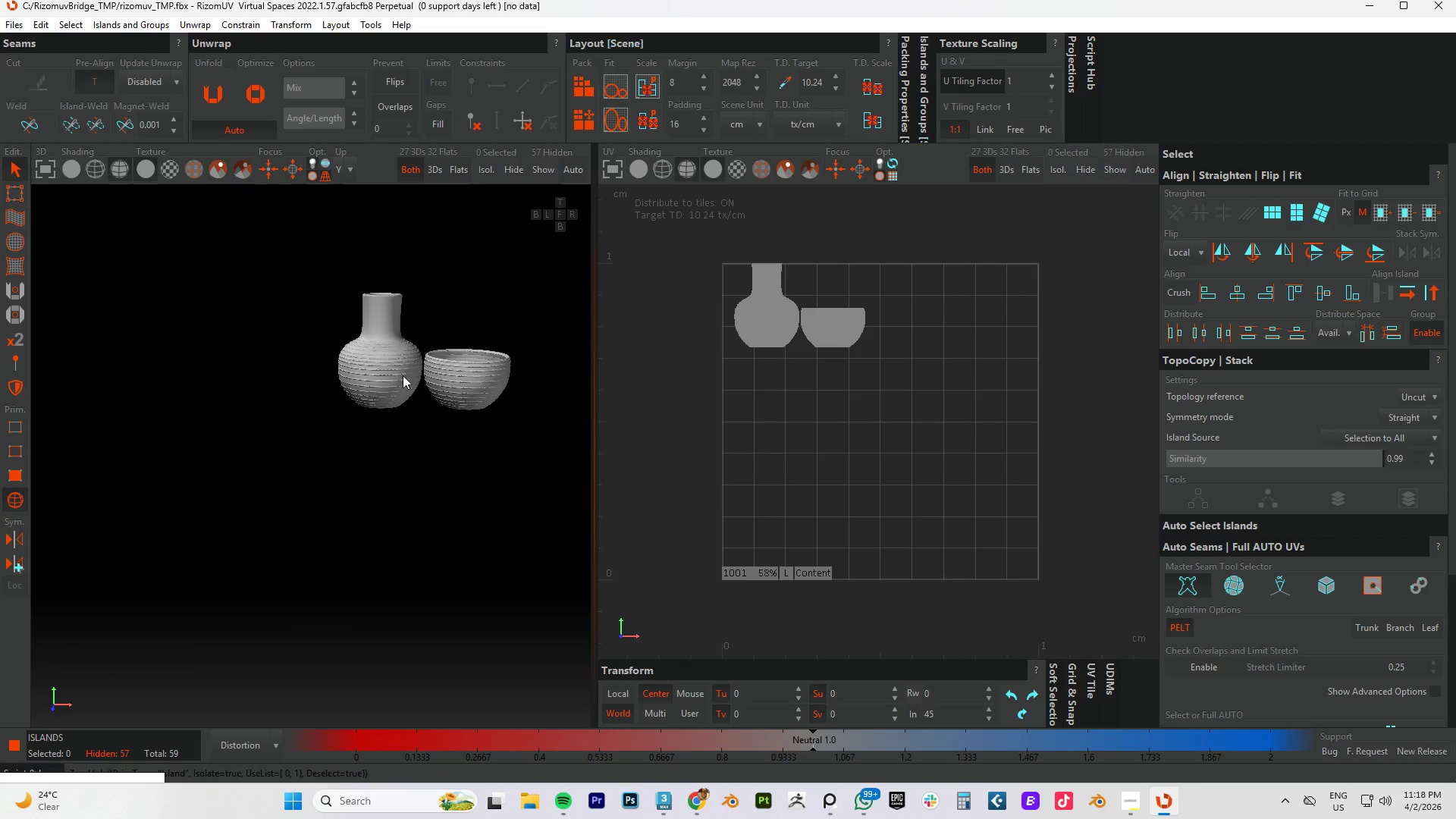 
scroll: coordinate [391, 341], scroll_direction: up, amount: 3.0
 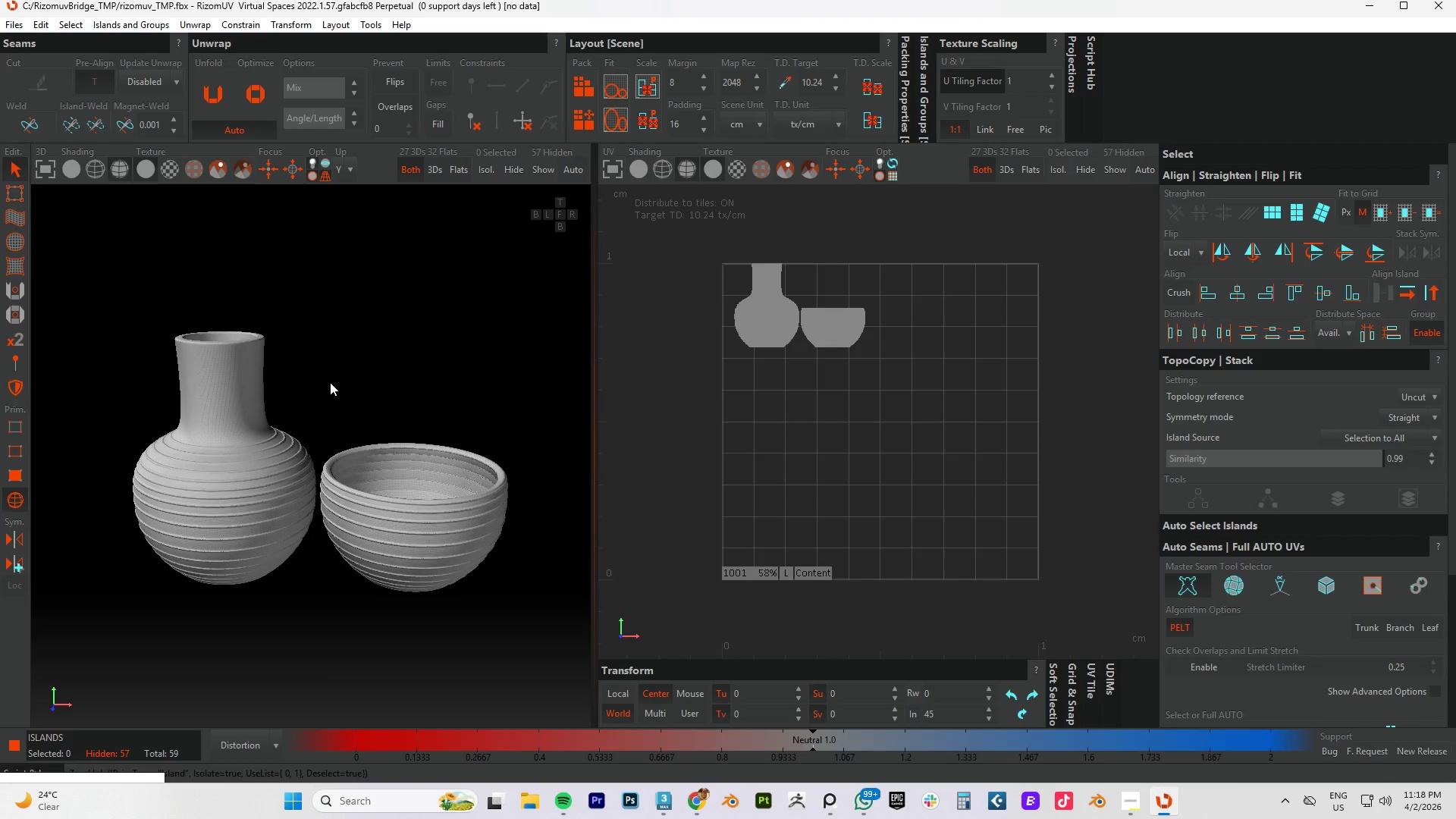 
hold_key(key=AltLeft, duration=0.97)
 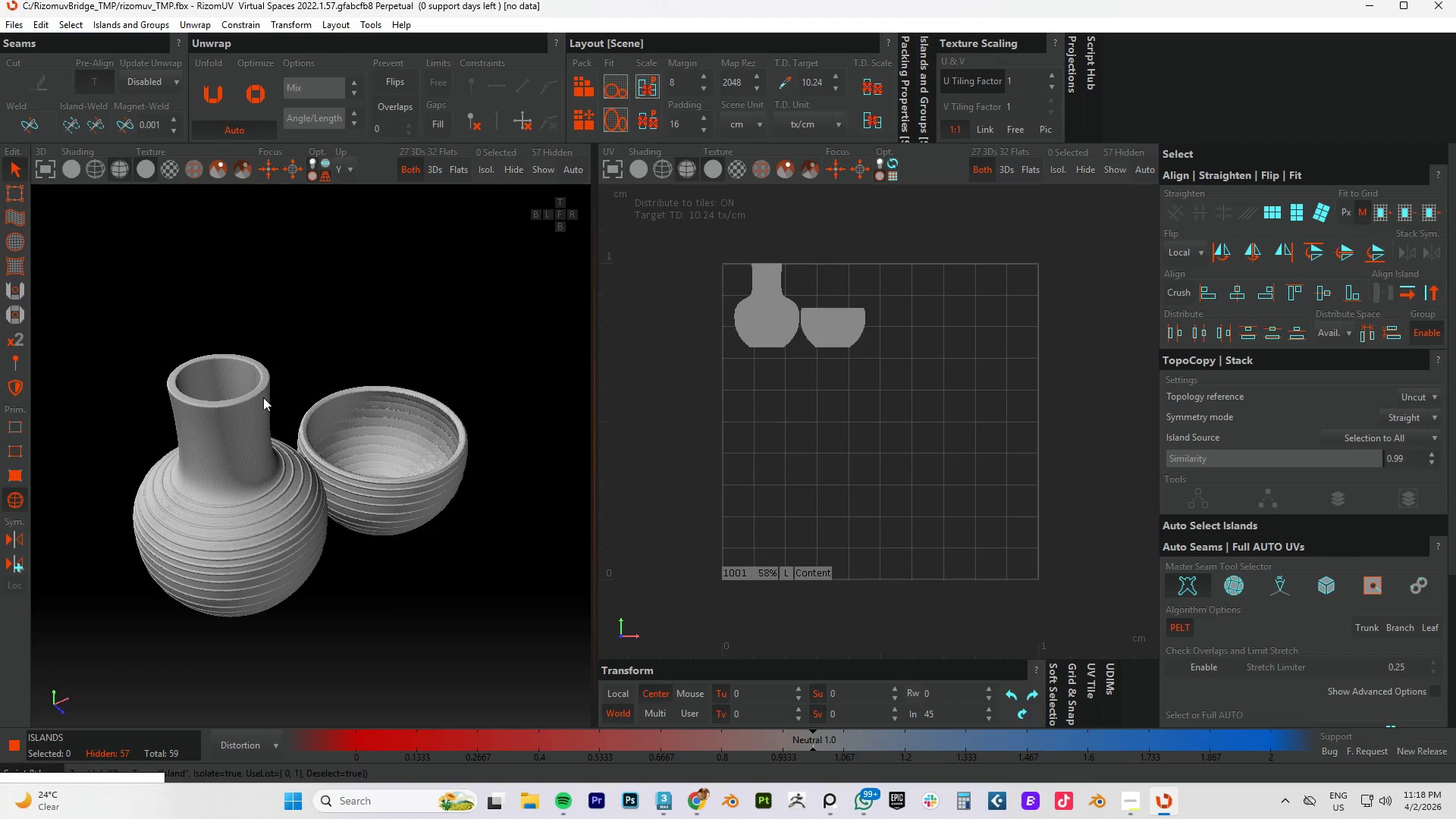 
hold_key(key=AltLeft, duration=10.59)
 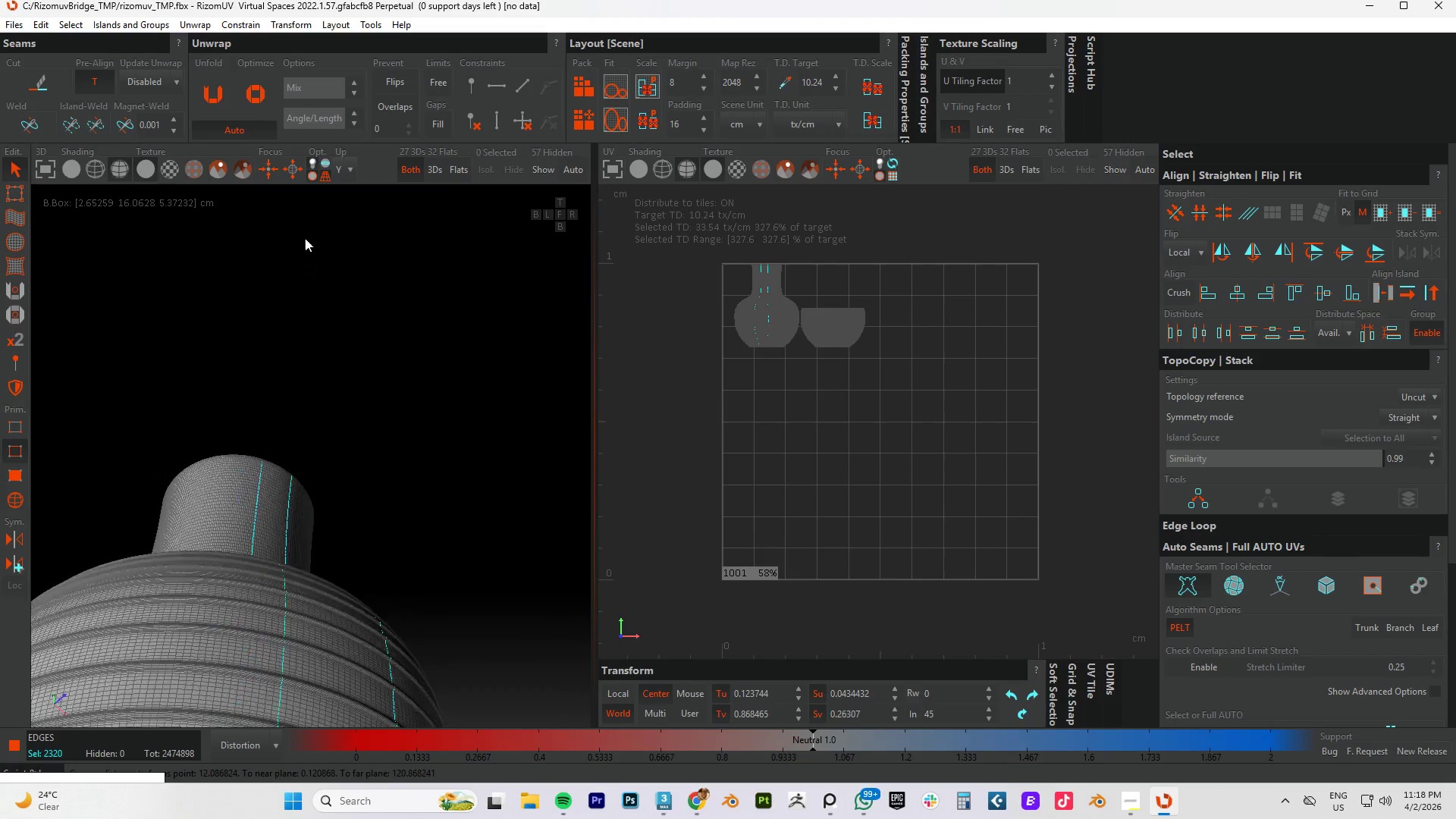 
key(F4)
 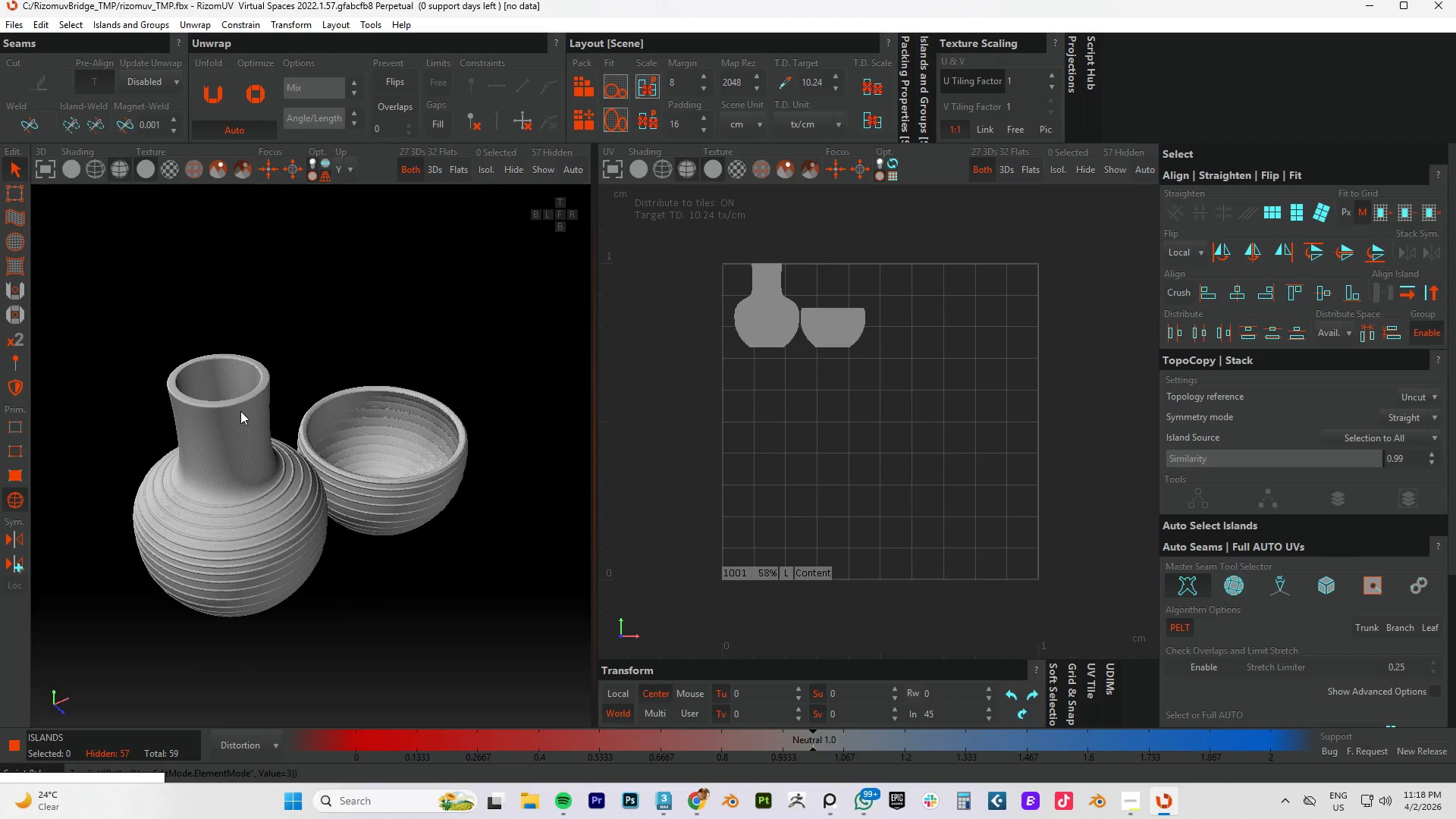 
scroll: coordinate [240, 416], scroll_direction: up, amount: 3.0
 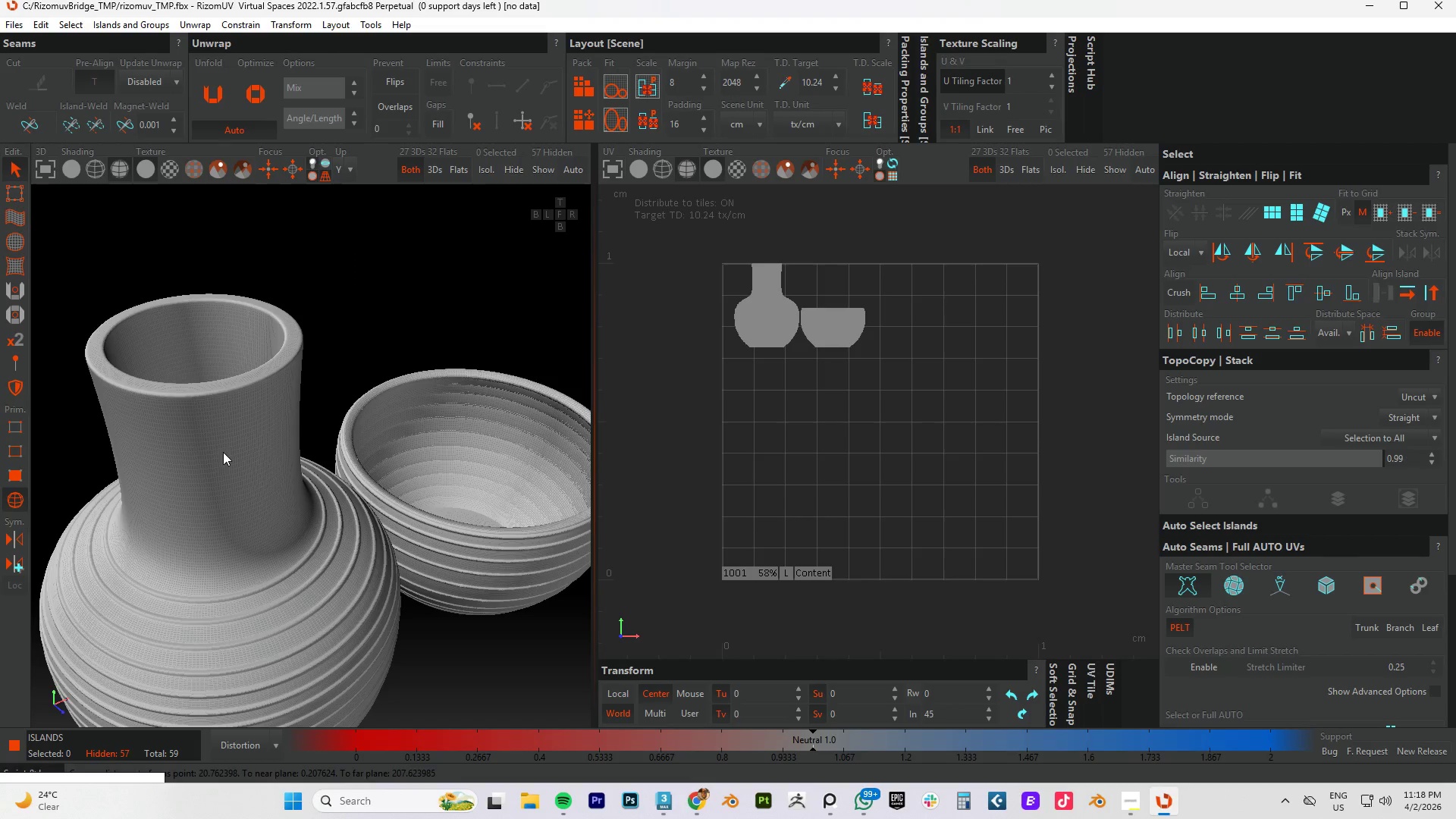 
key(F2)
 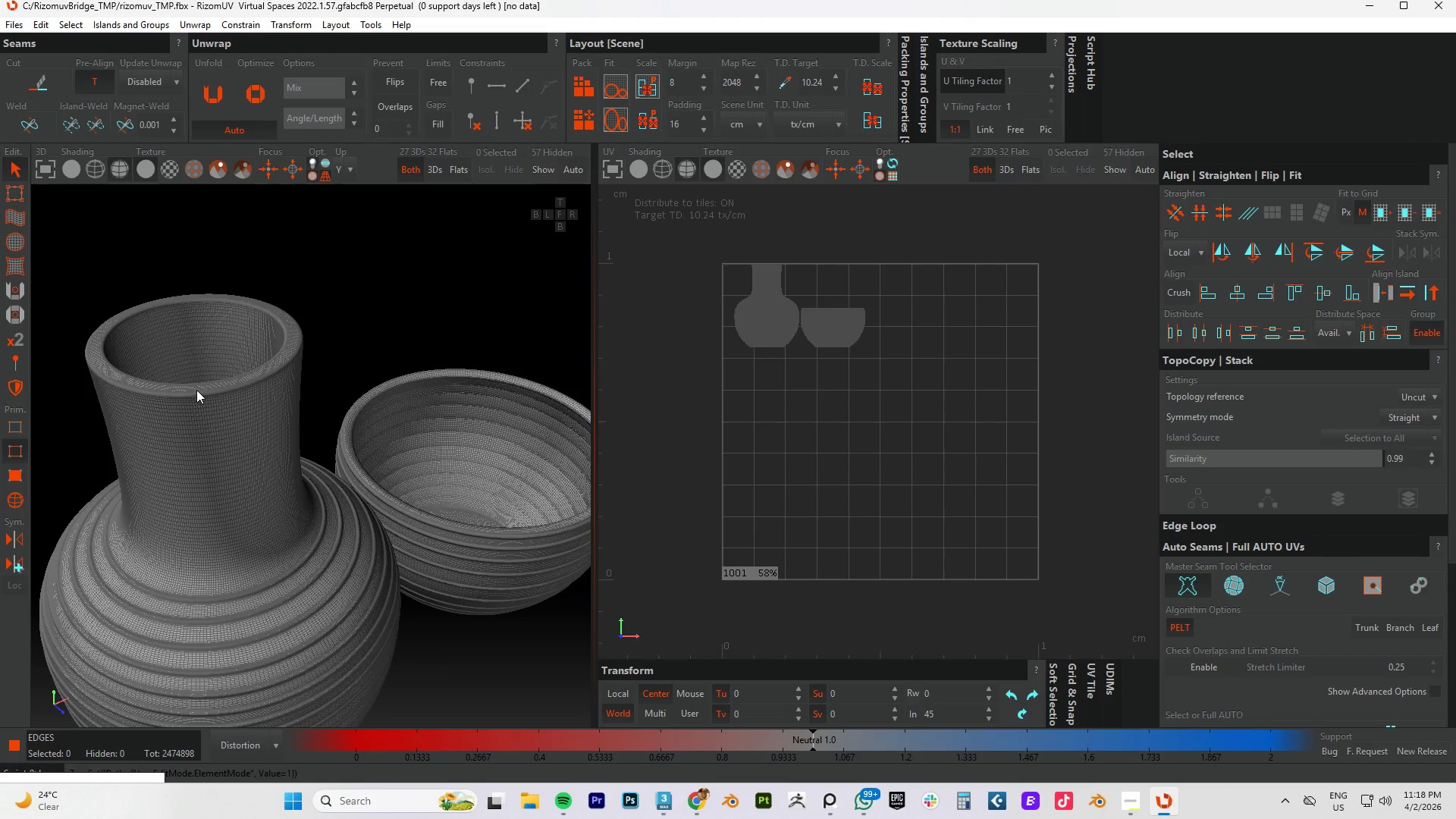 
scroll: coordinate [228, 405], scroll_direction: up, amount: 8.0
 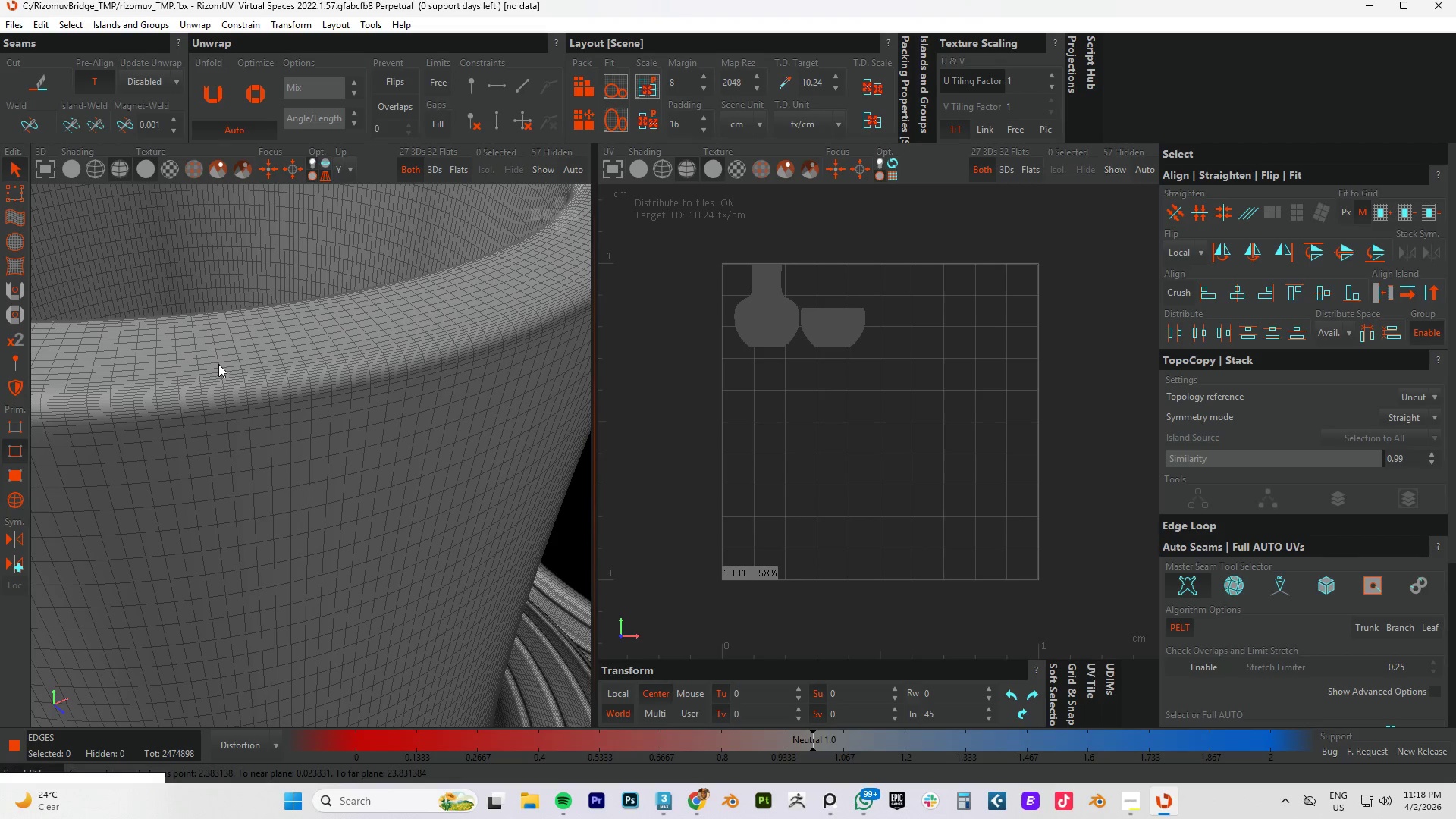 
double_click([218, 364])
 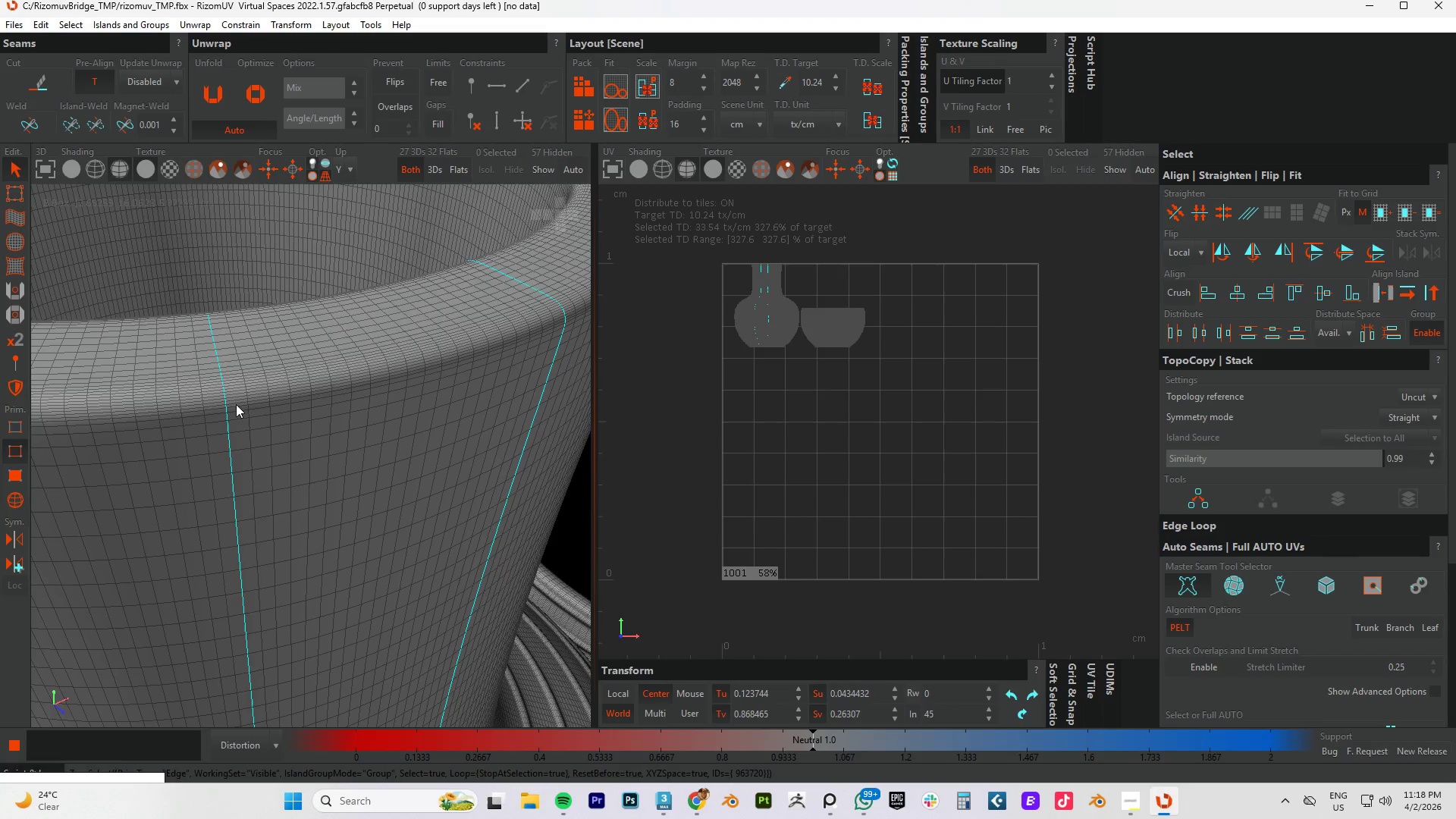 
hold_key(key=ControlLeft, duration=0.47)
 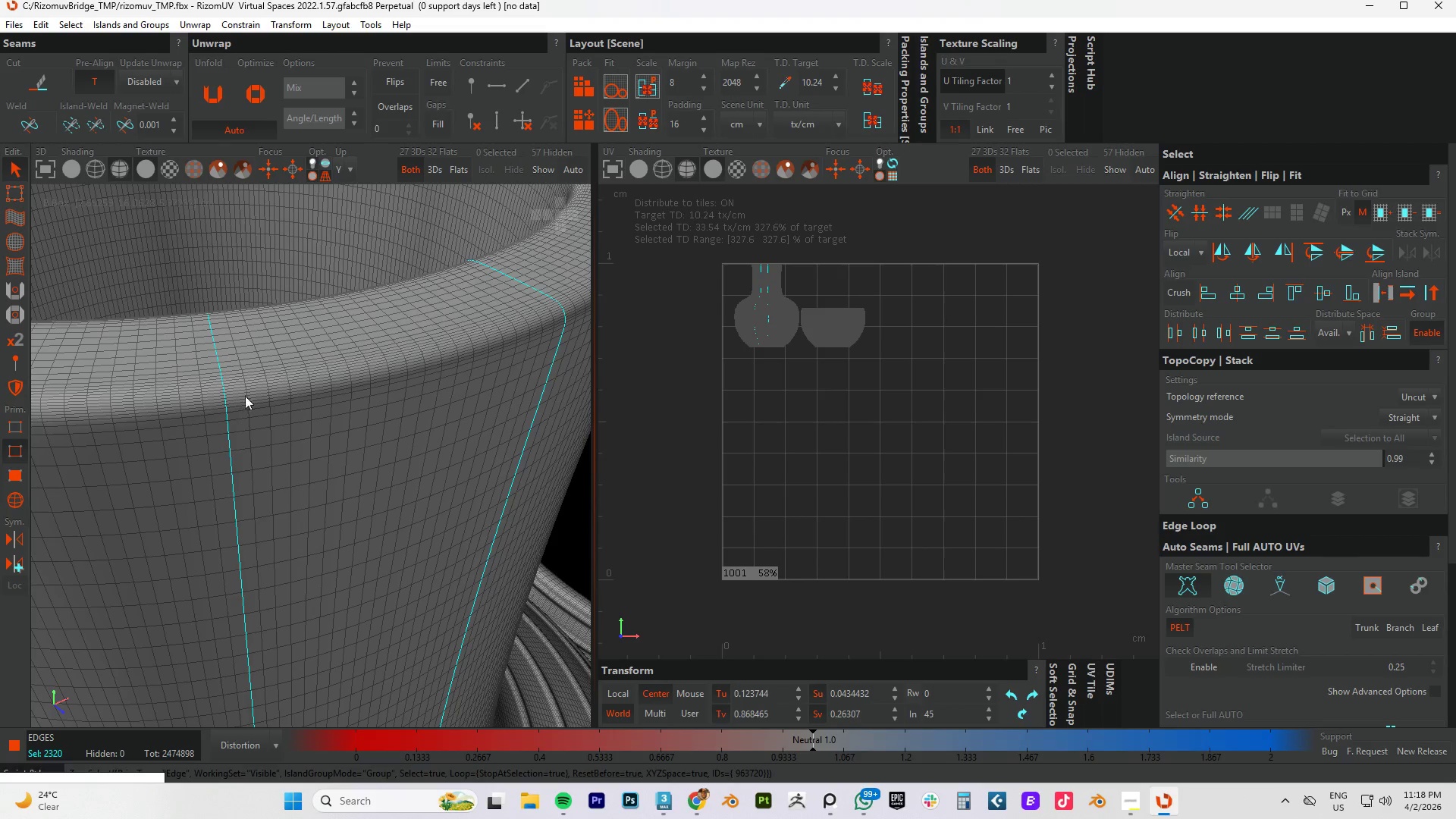 
scroll: coordinate [261, 379], scroll_direction: down, amount: 10.0
 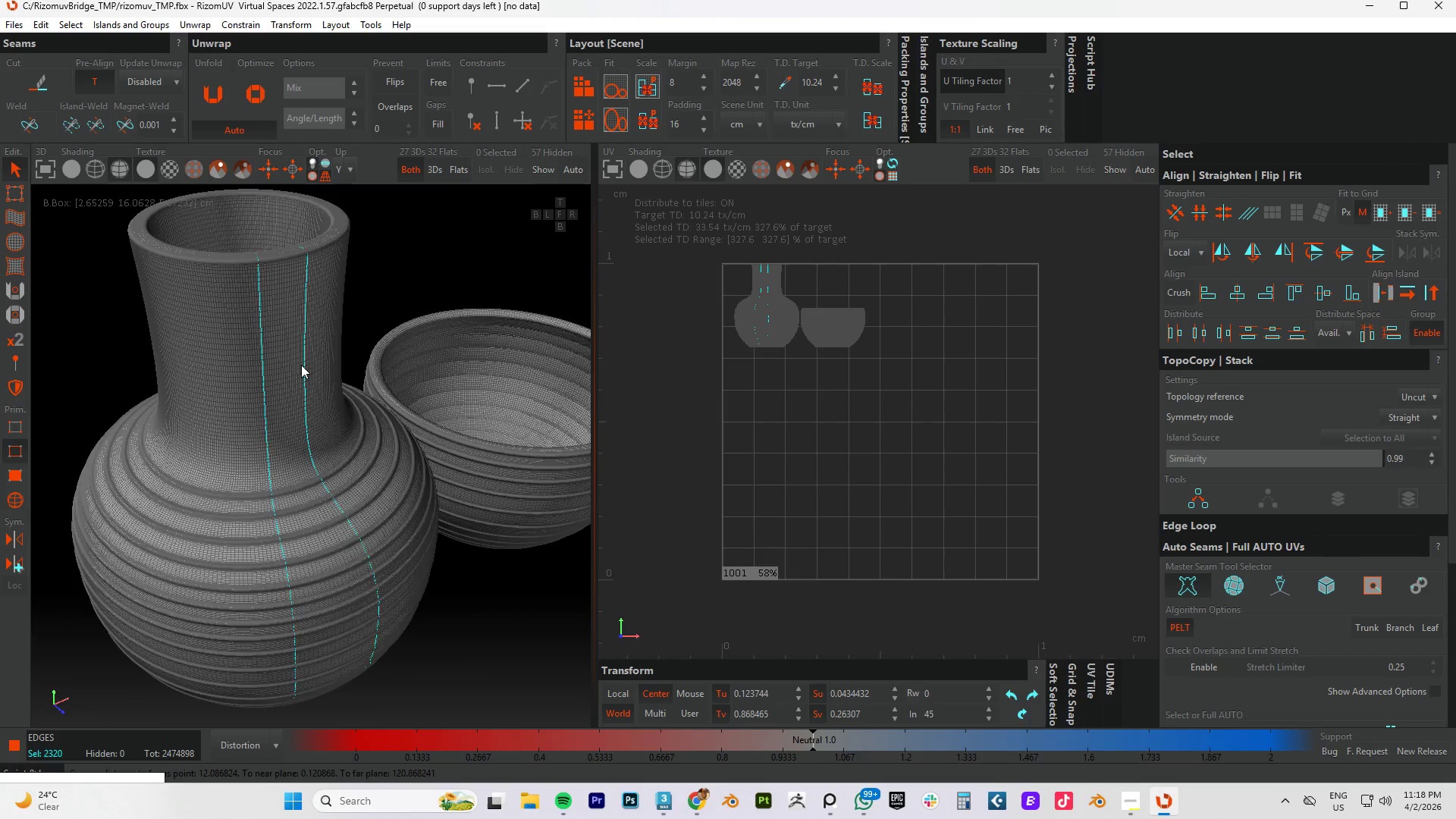 
hold_key(key=AltLeft, duration=0.67)
 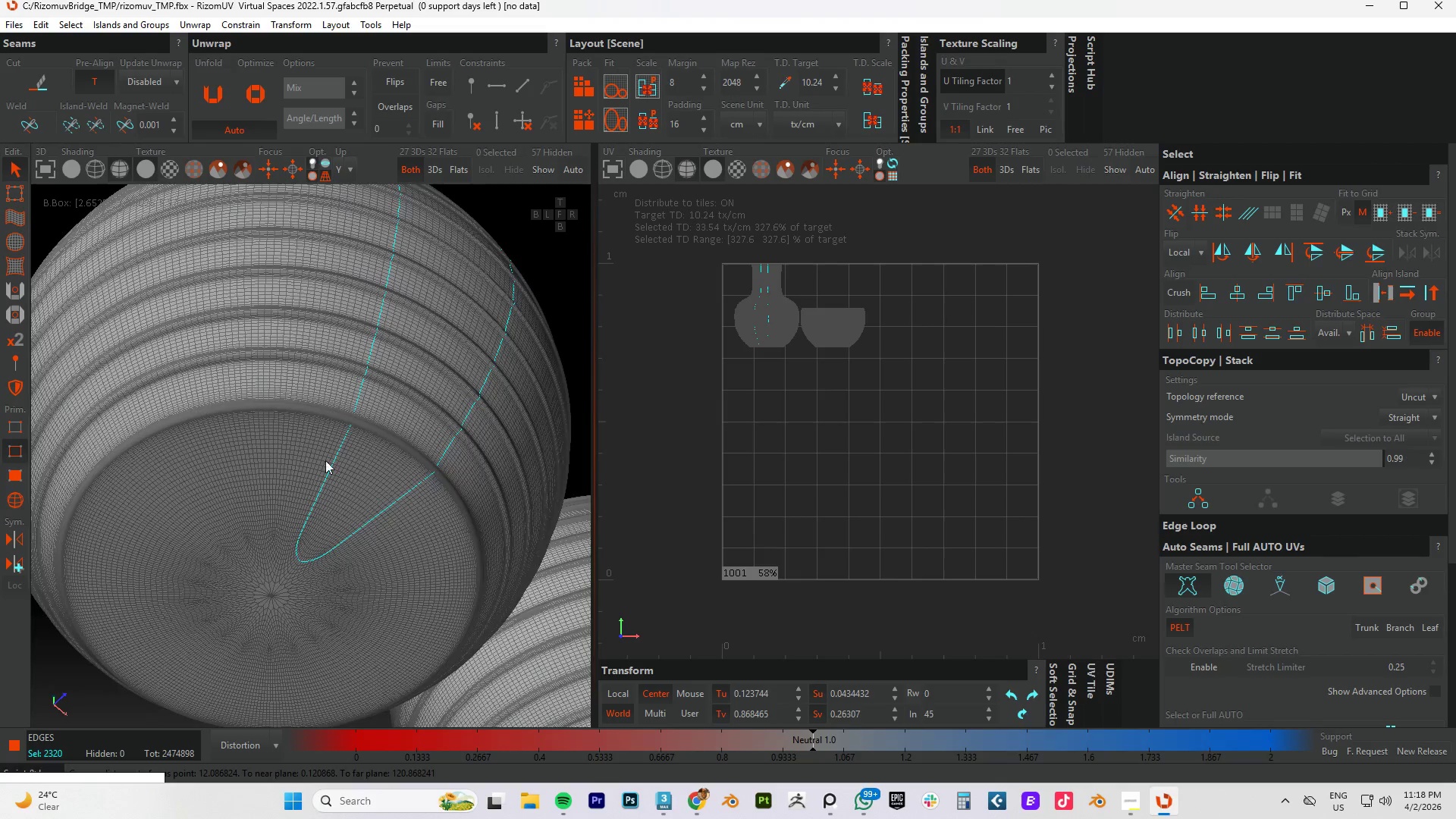 
scroll: coordinate [343, 393], scroll_direction: up, amount: 8.0
 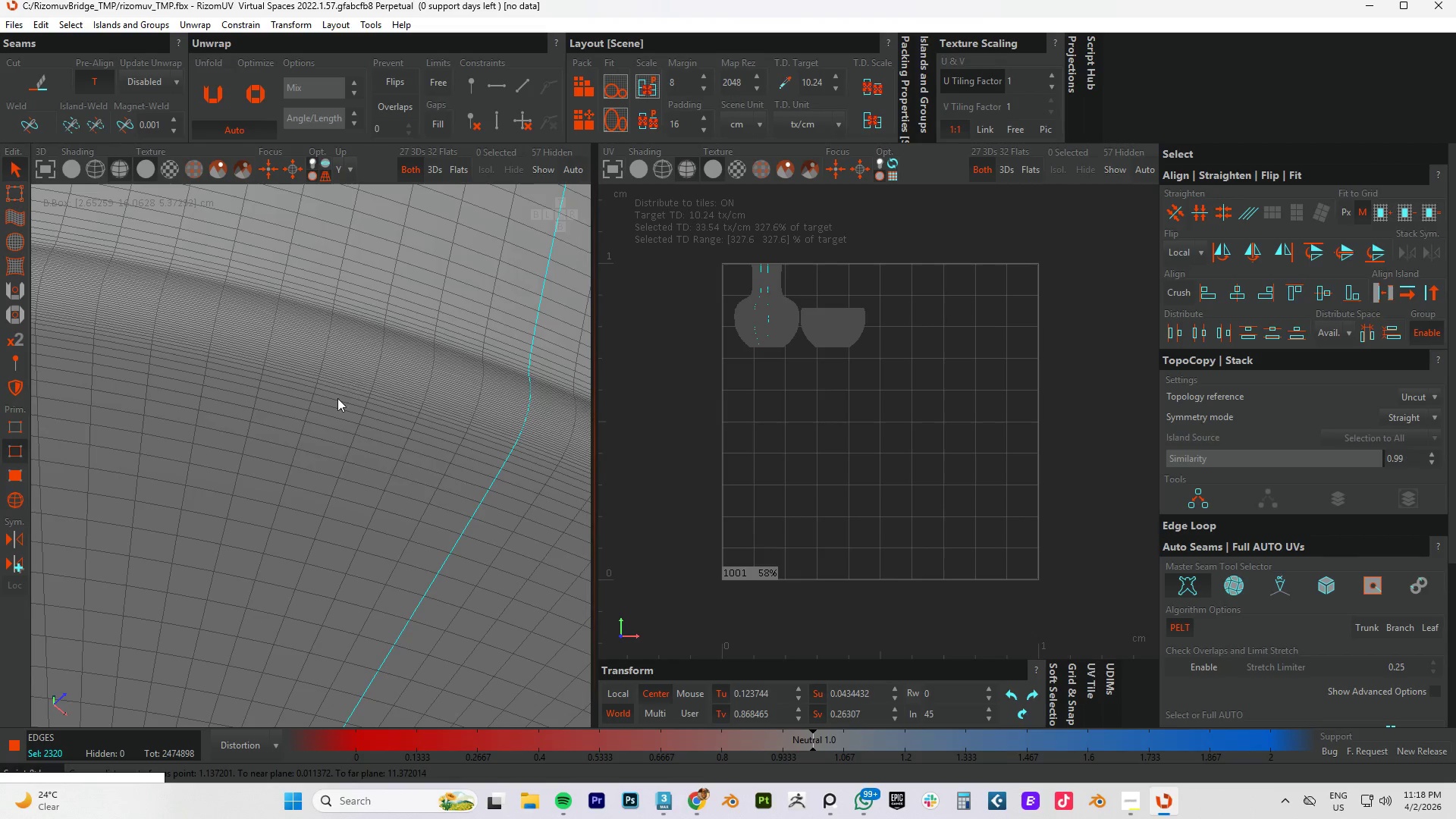 
hold_key(key=ControlLeft, duration=0.55)
 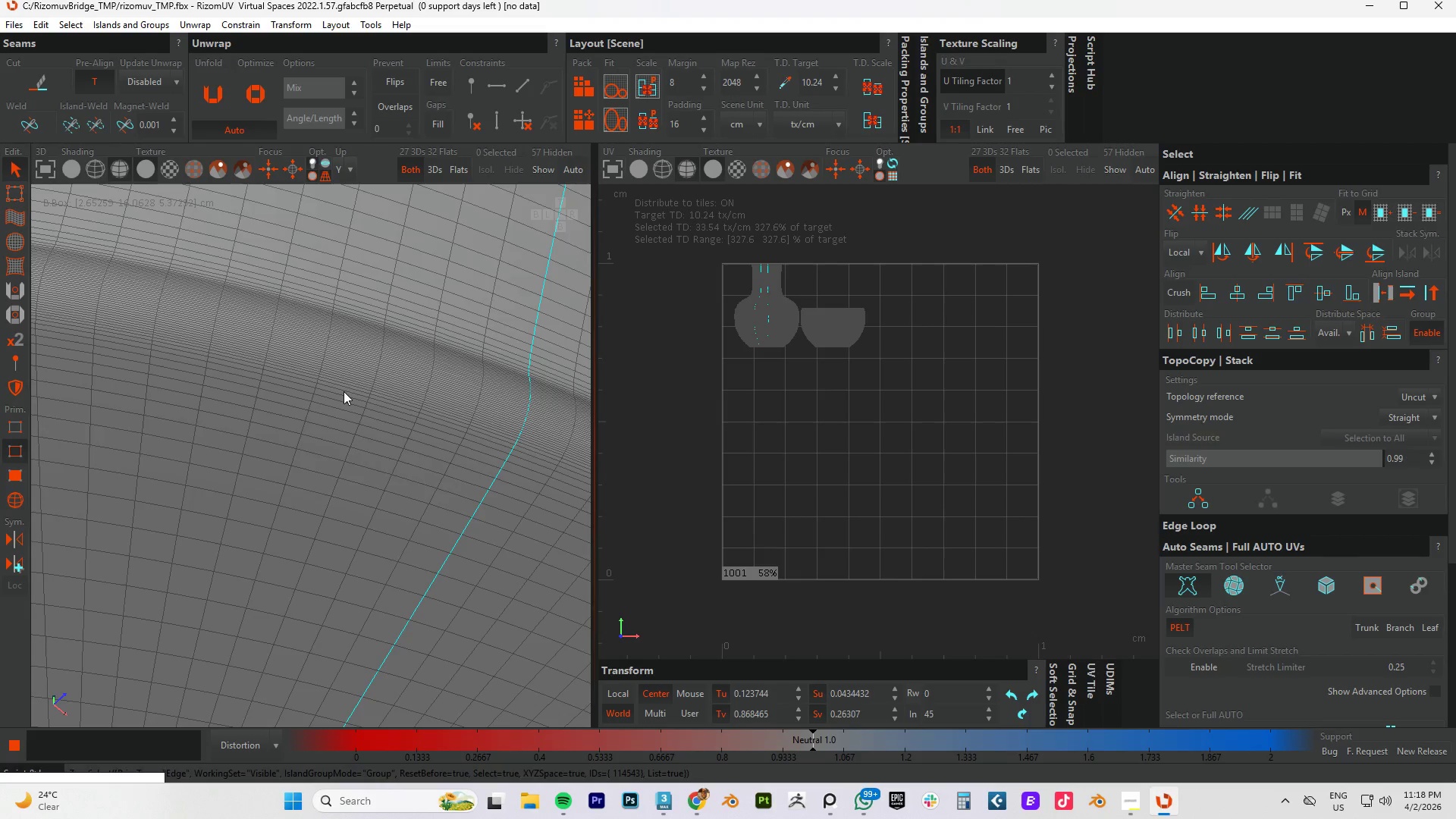 
hold_key(key=ControlLeft, duration=1.95)
double_click([344, 391])
 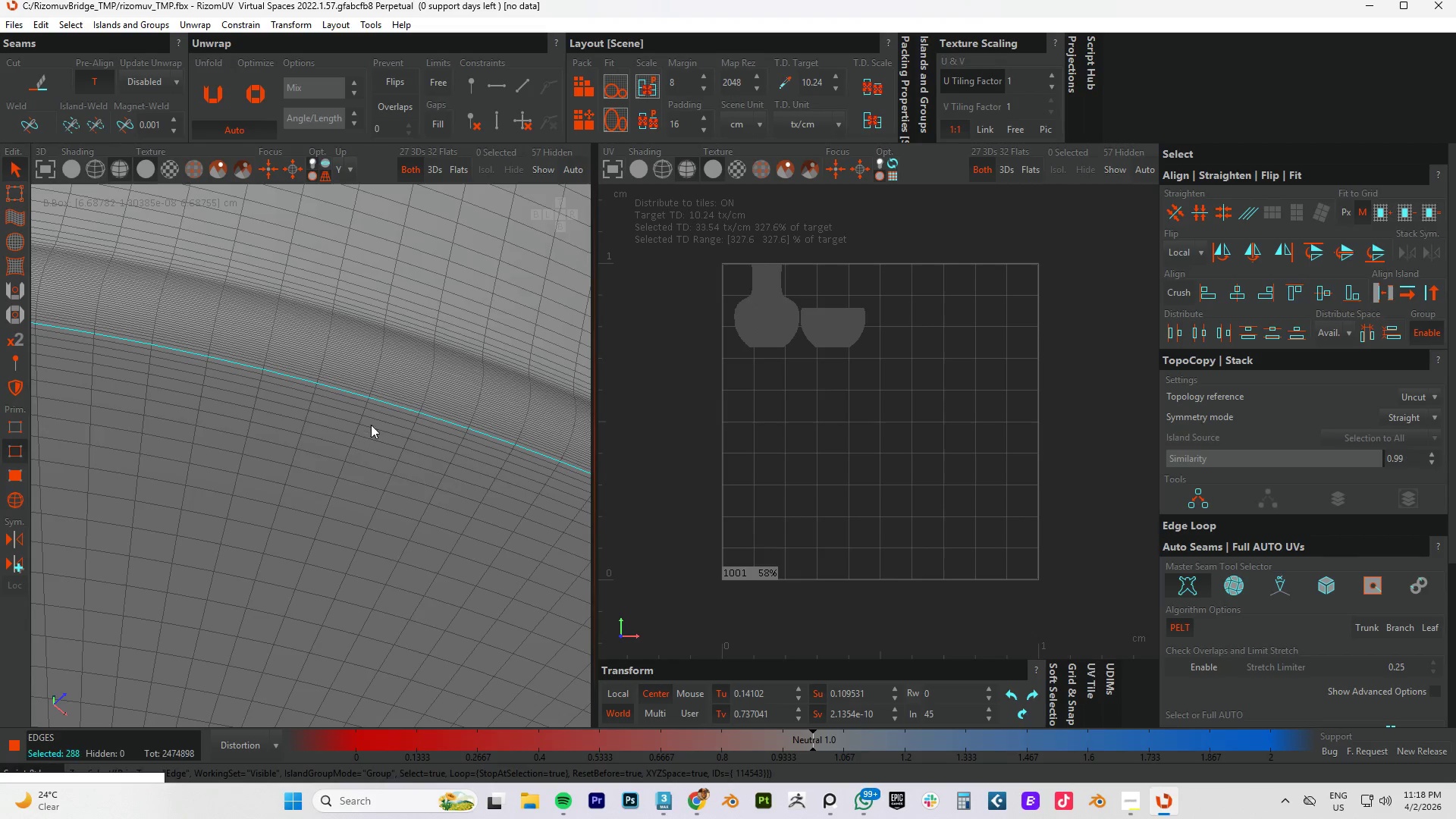 
hold_key(key=ControlLeft, duration=1.5)
 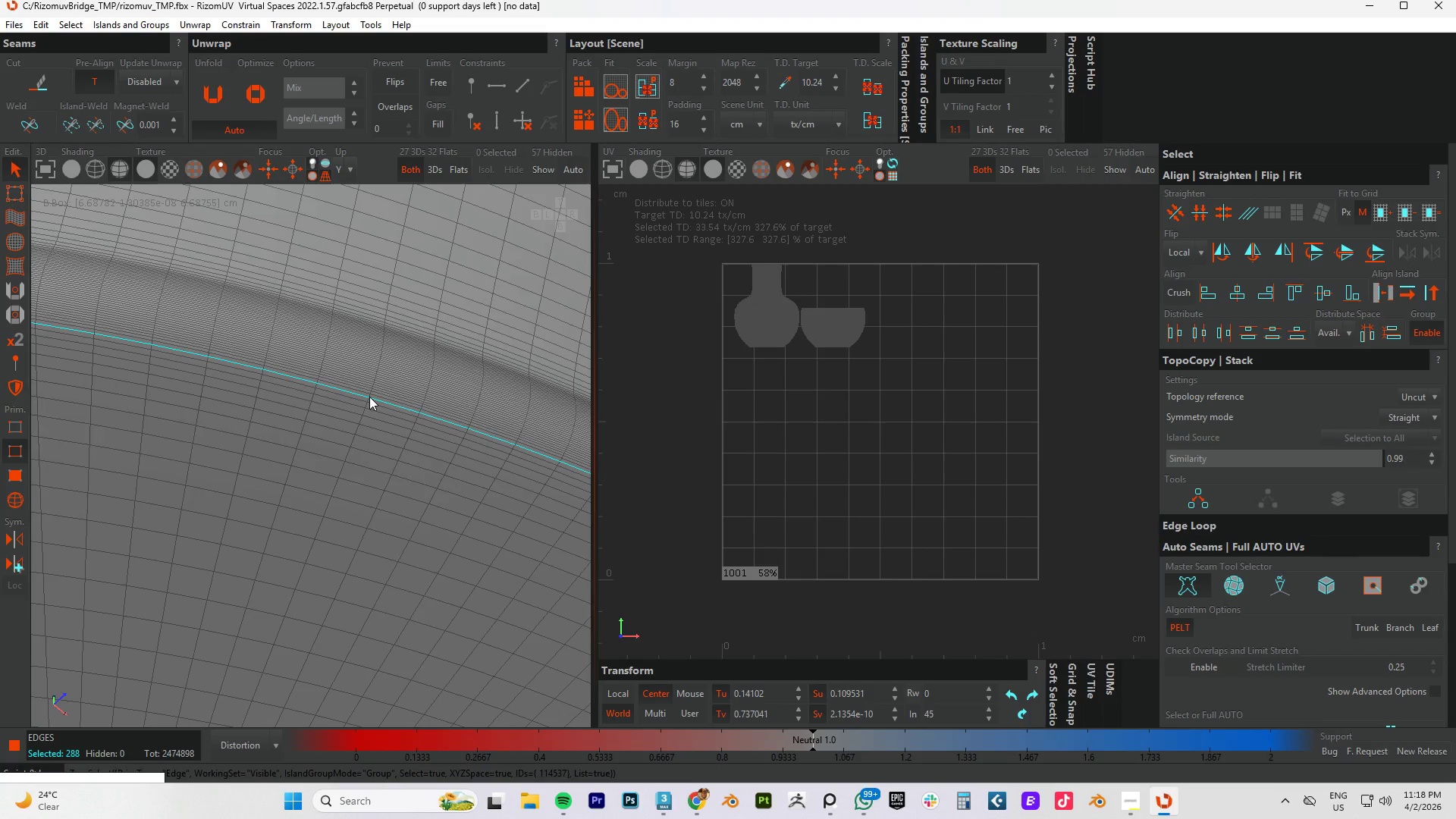 
hold_key(key=ControlLeft, duration=1.5)
left_click([369, 397])
 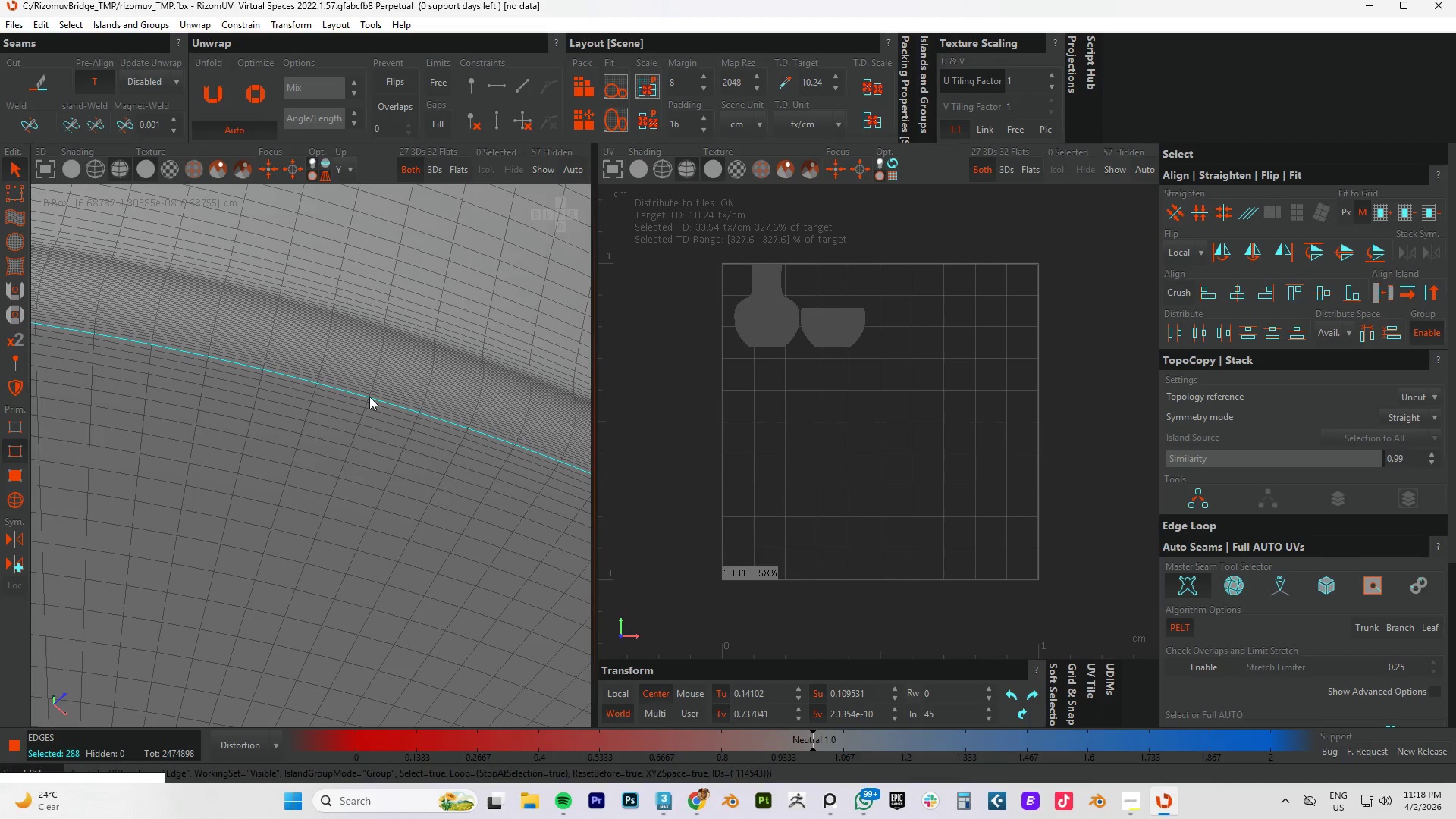 
double_click([369, 397])
 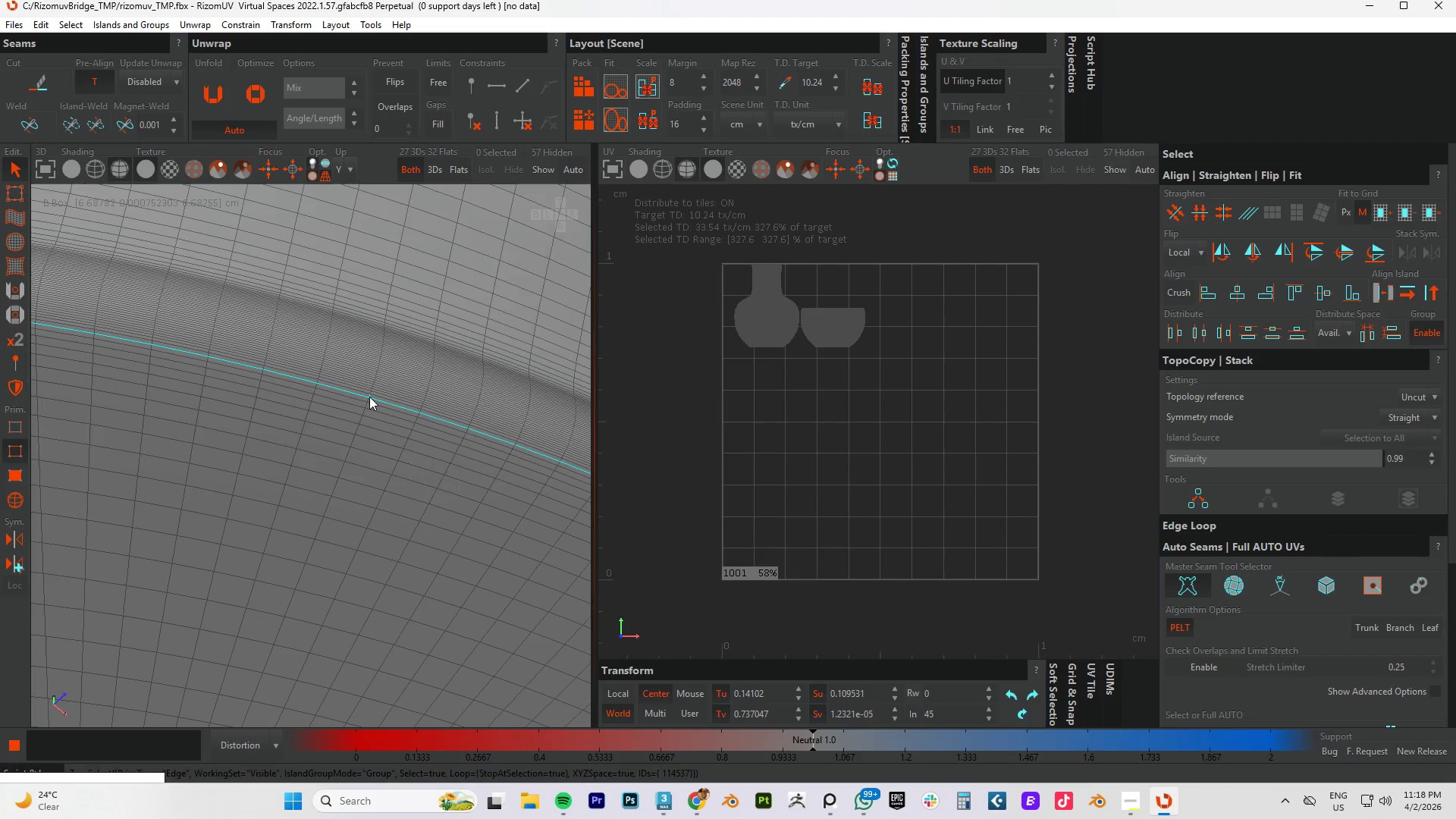 
key(Control+ControlLeft)
 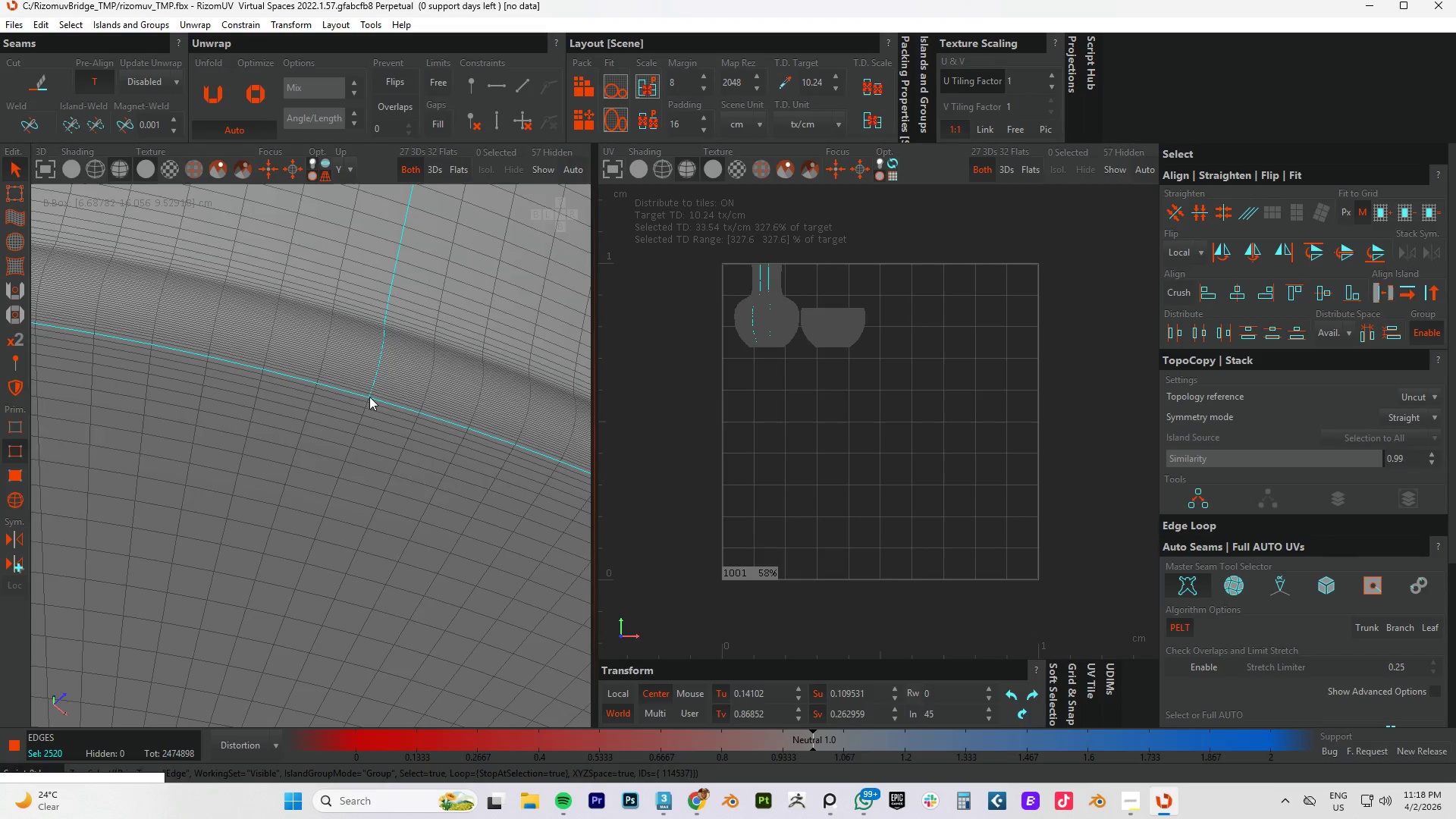 
key(Control+ControlLeft)
 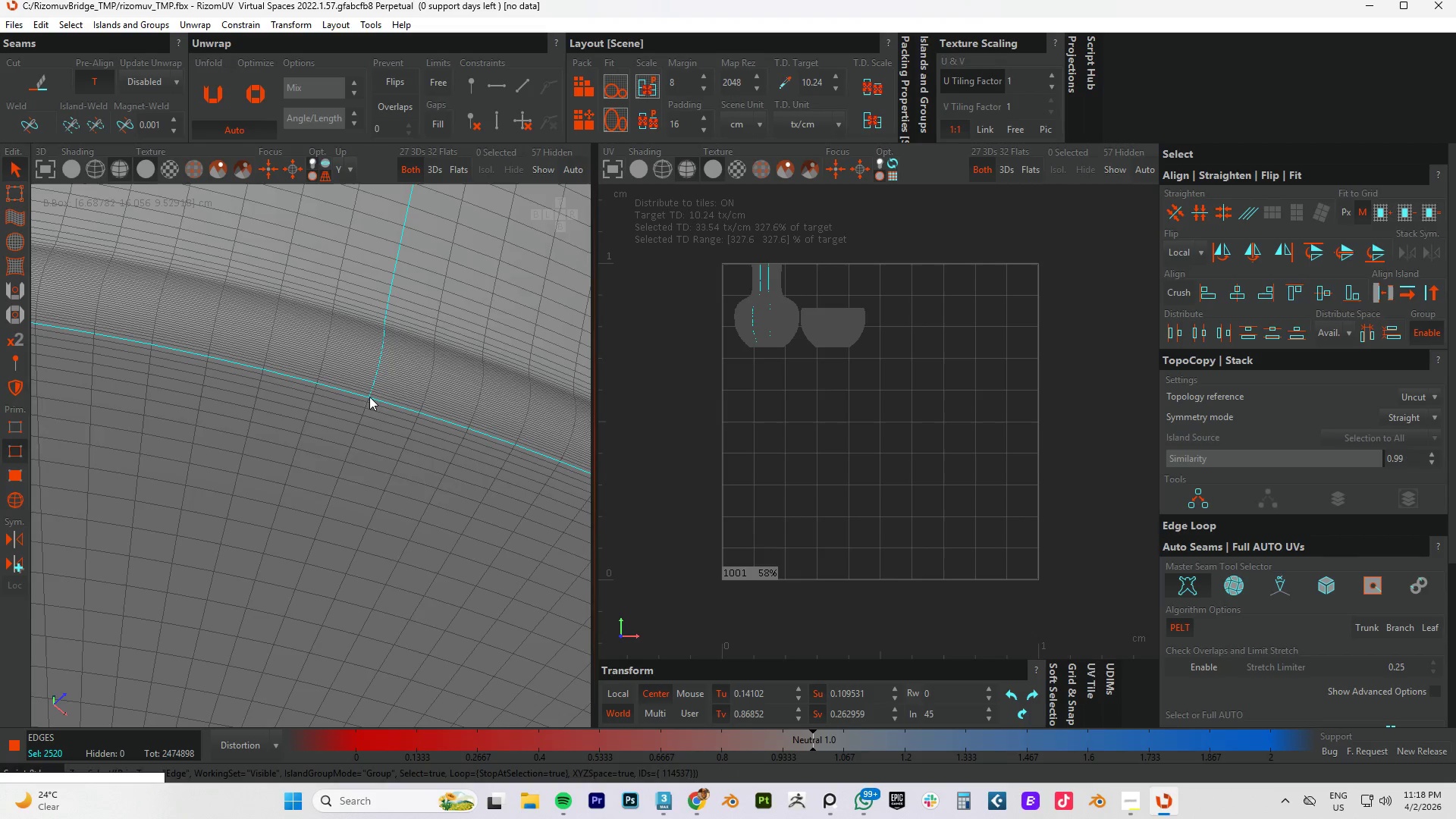 
key(Control+ControlLeft)
 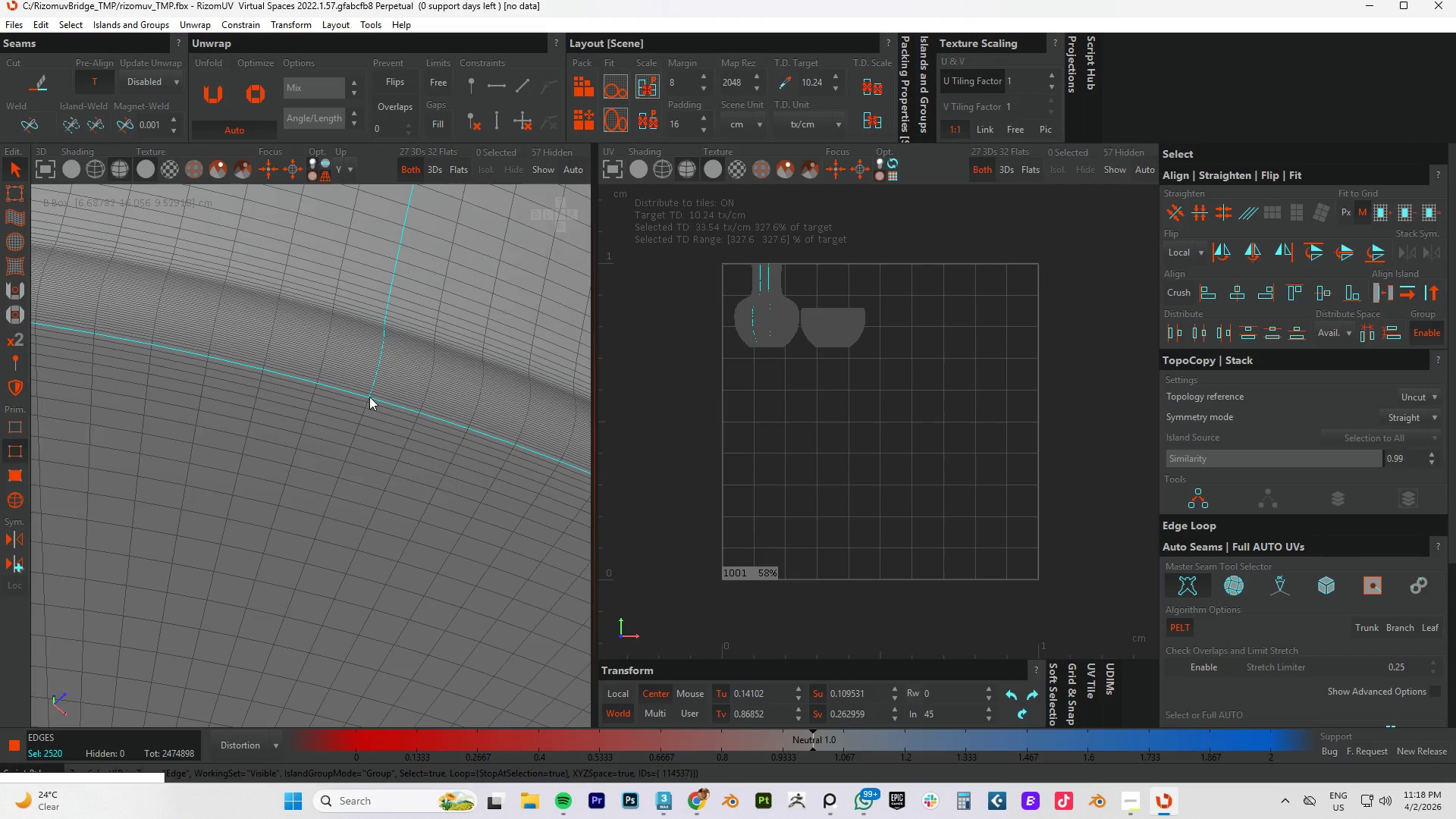 
key(Control+ControlLeft)
 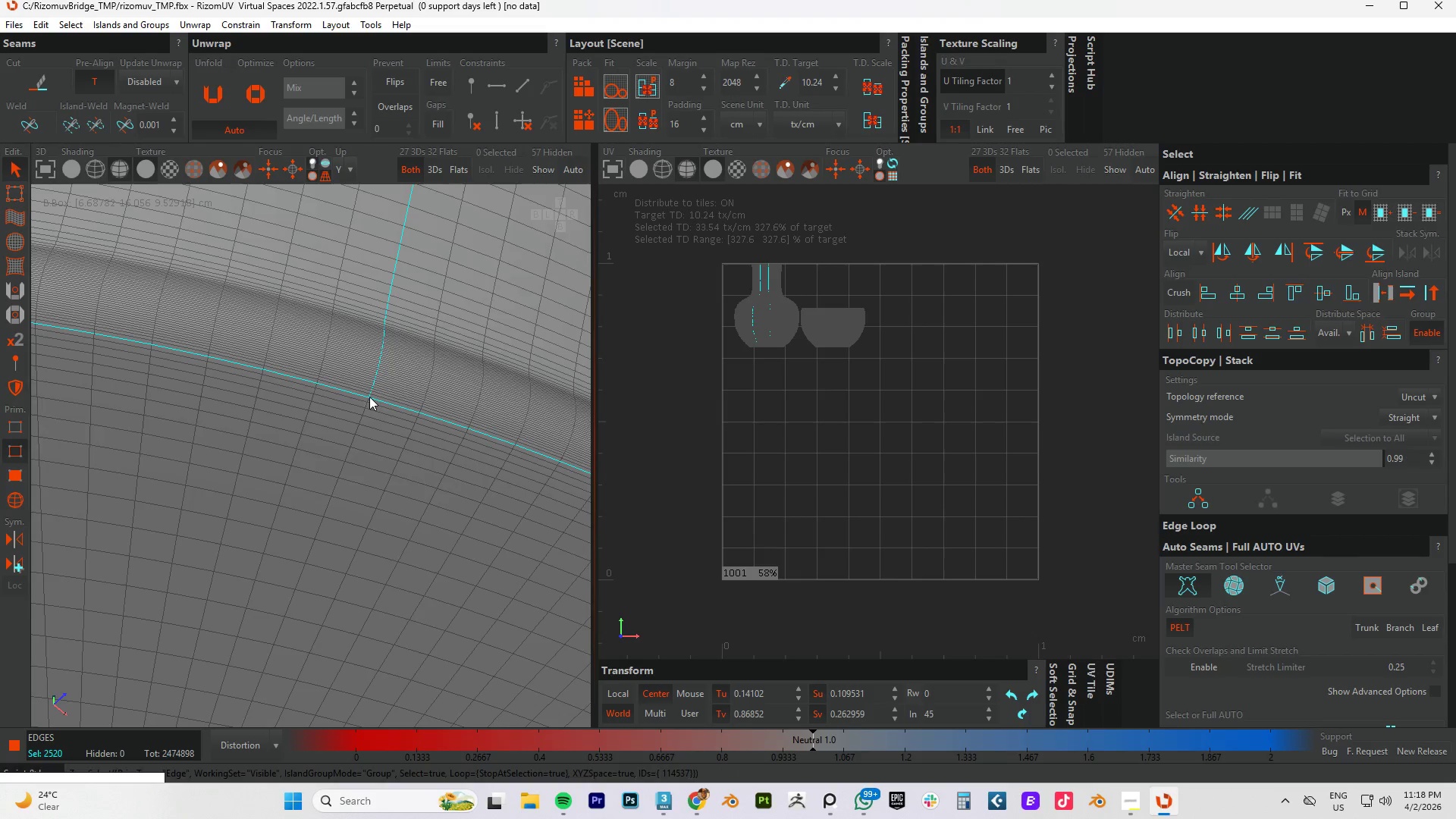 
key(Control+ControlLeft)
 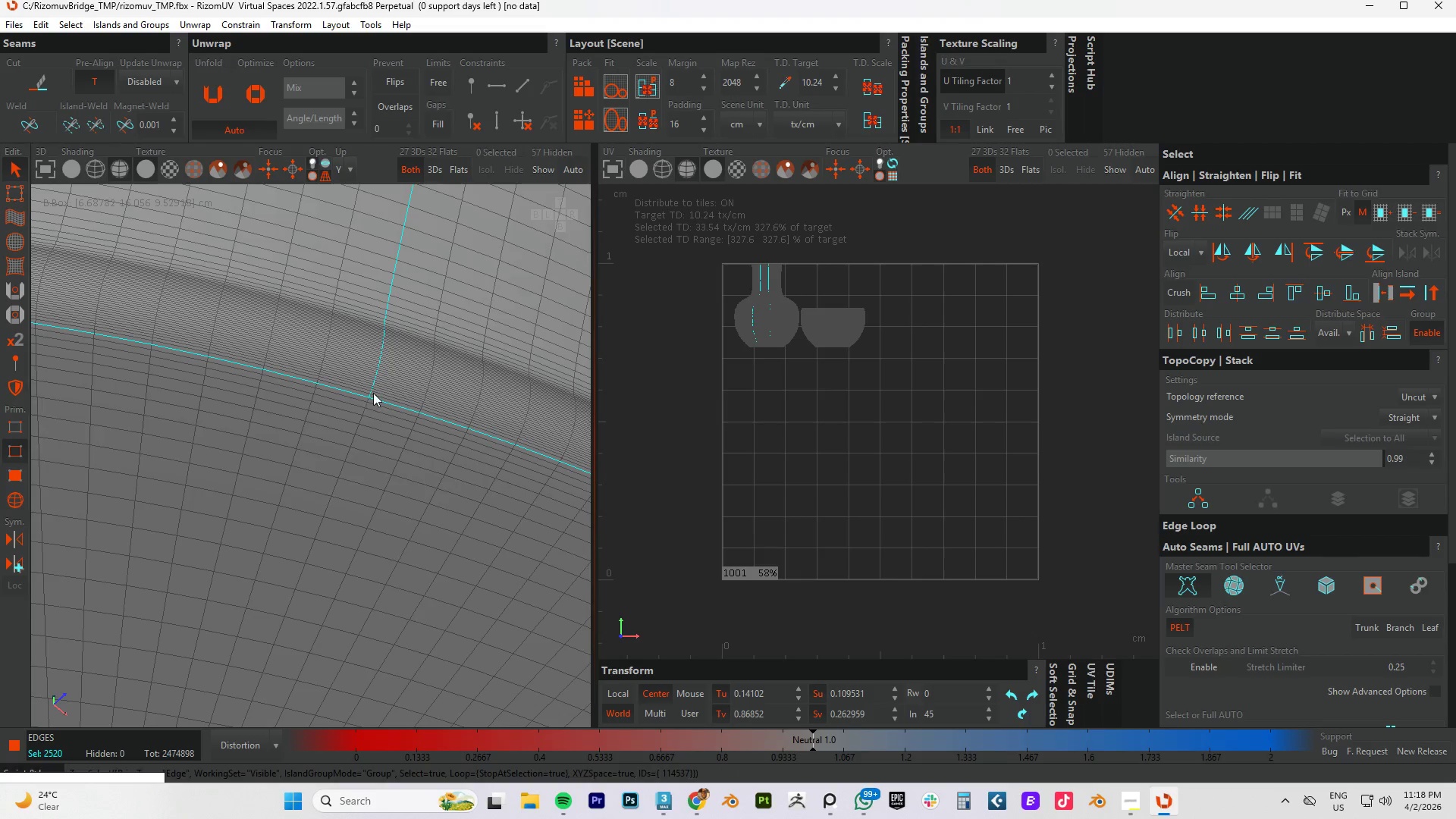 
key(Control+ControlLeft)
 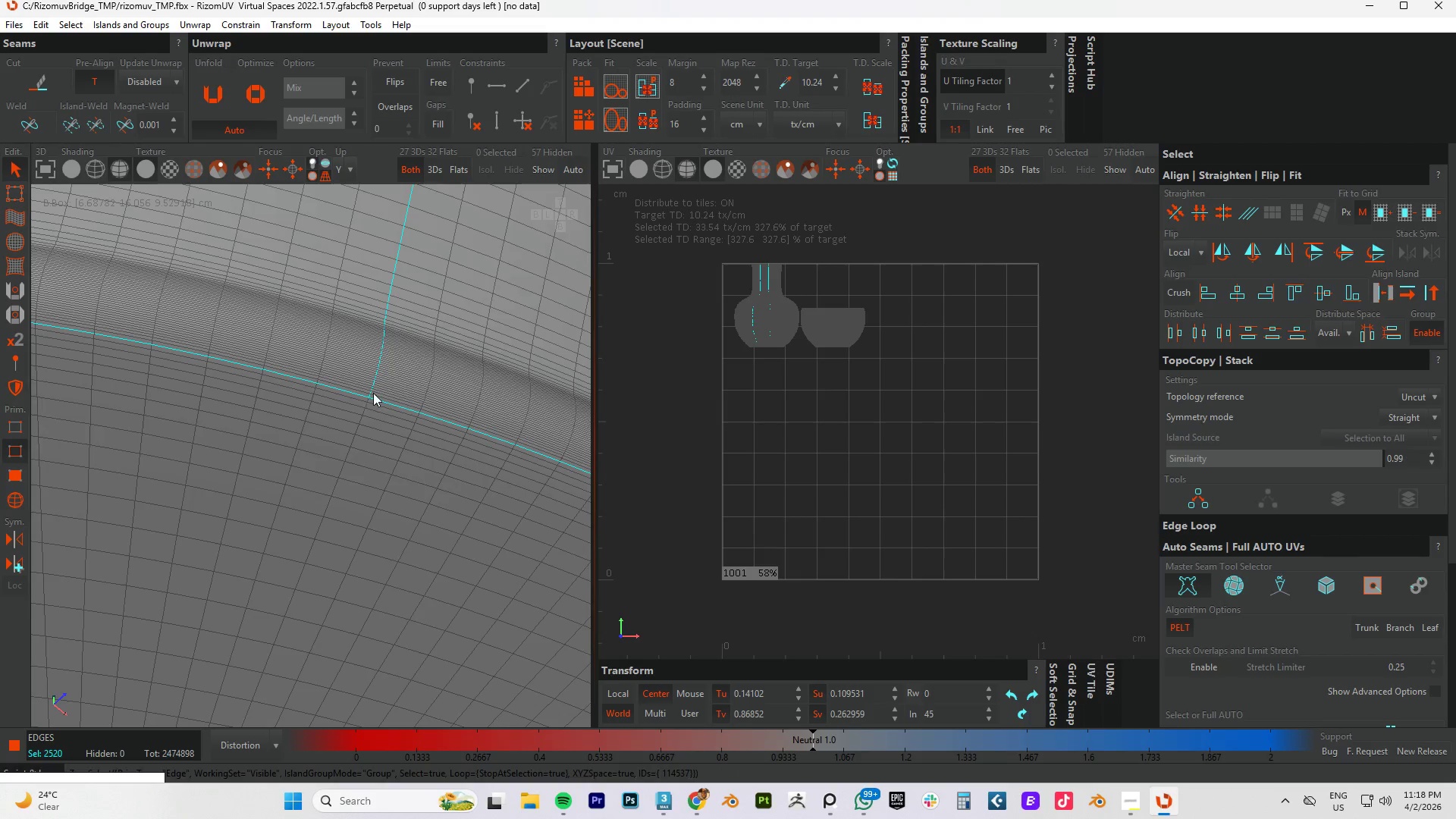 
key(Control+ControlLeft)
 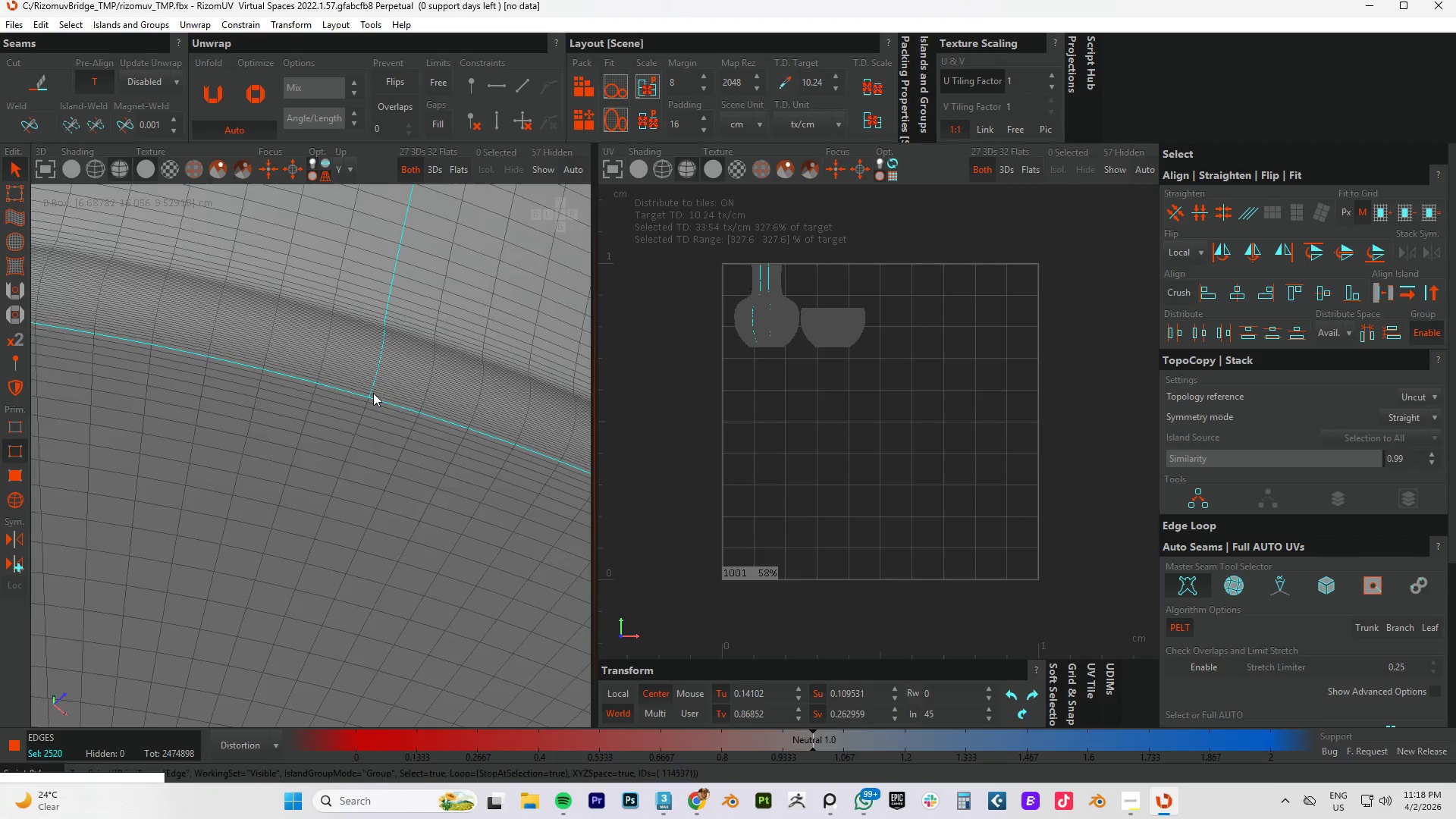 
hold_key(key=ControlLeft, duration=11.44)
scroll: coordinate [373, 393], scroll_direction: down, amount: 14.0
 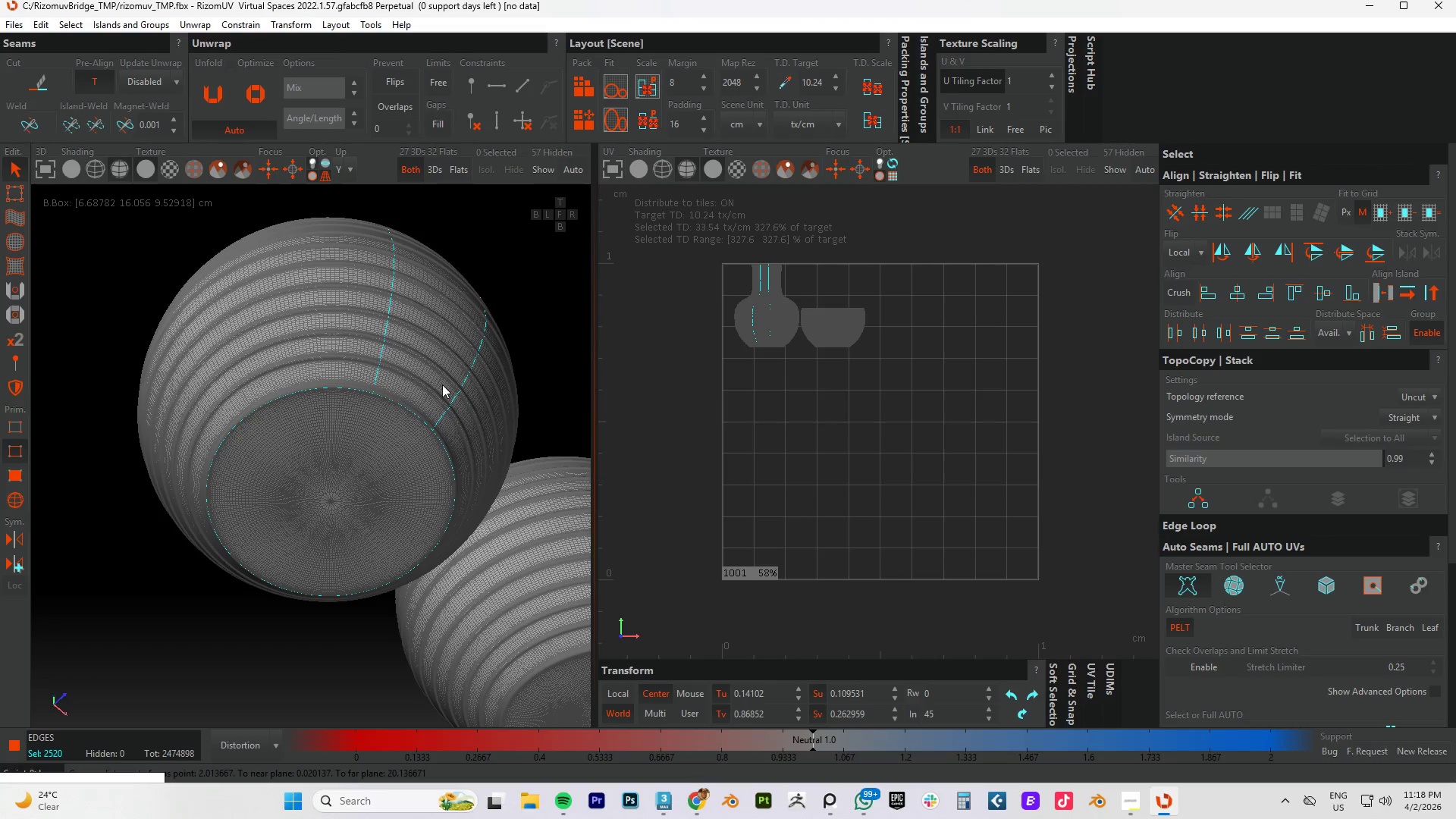 
key(Alt+AltLeft)
 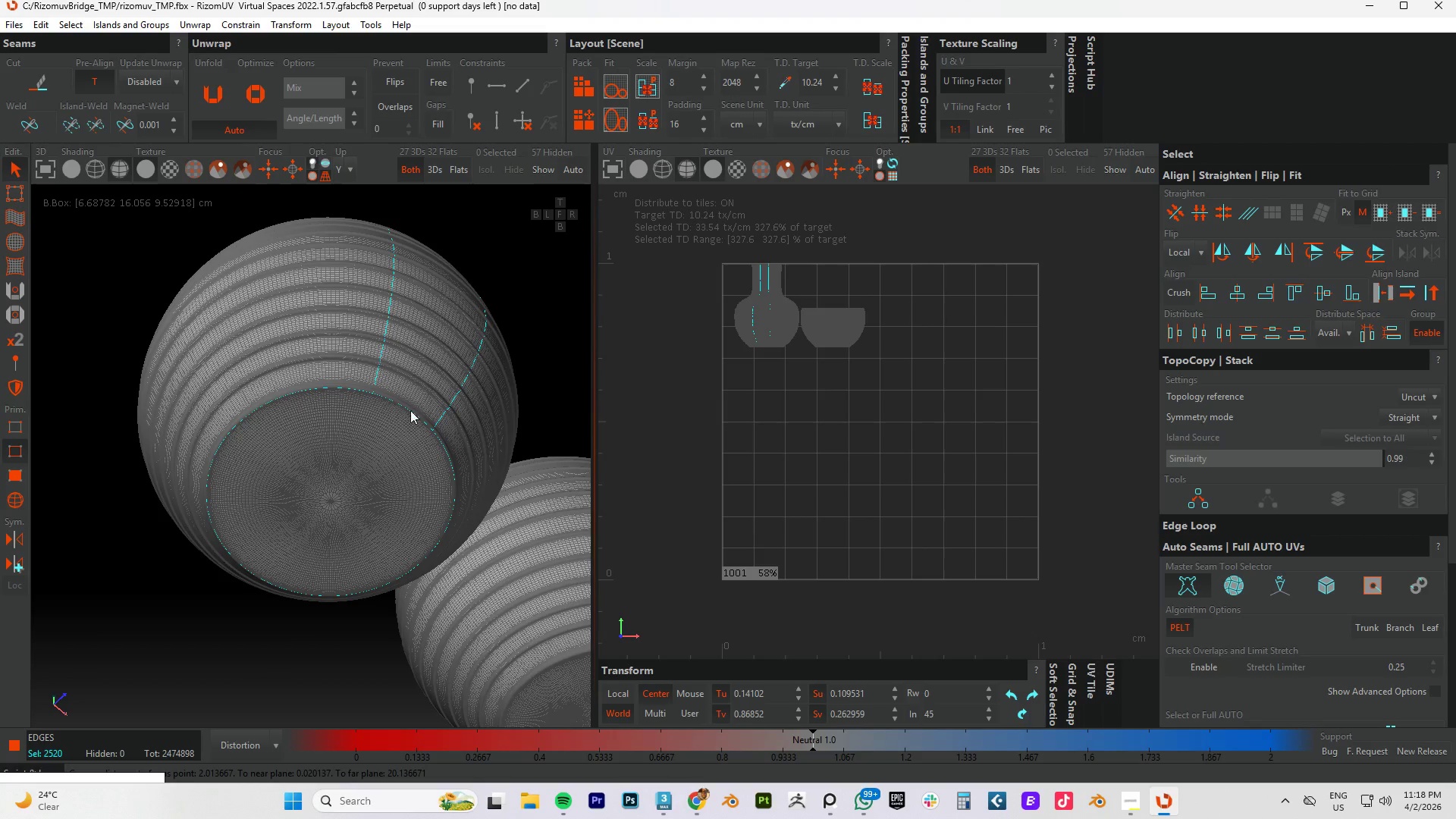 
scroll: coordinate [394, 441], scroll_direction: up, amount: 5.0
 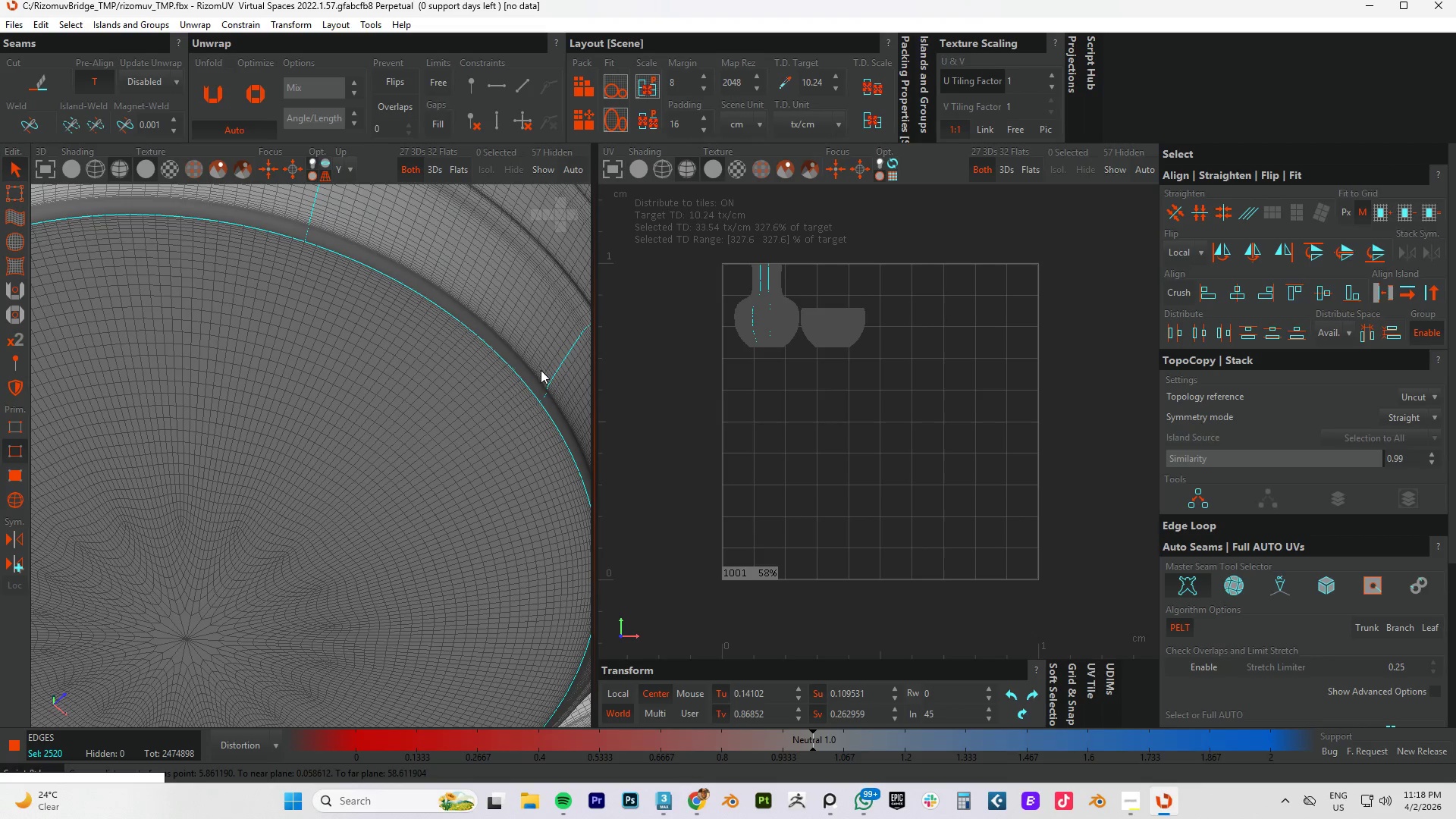 
hold_key(key=AltLeft, duration=1.49)
 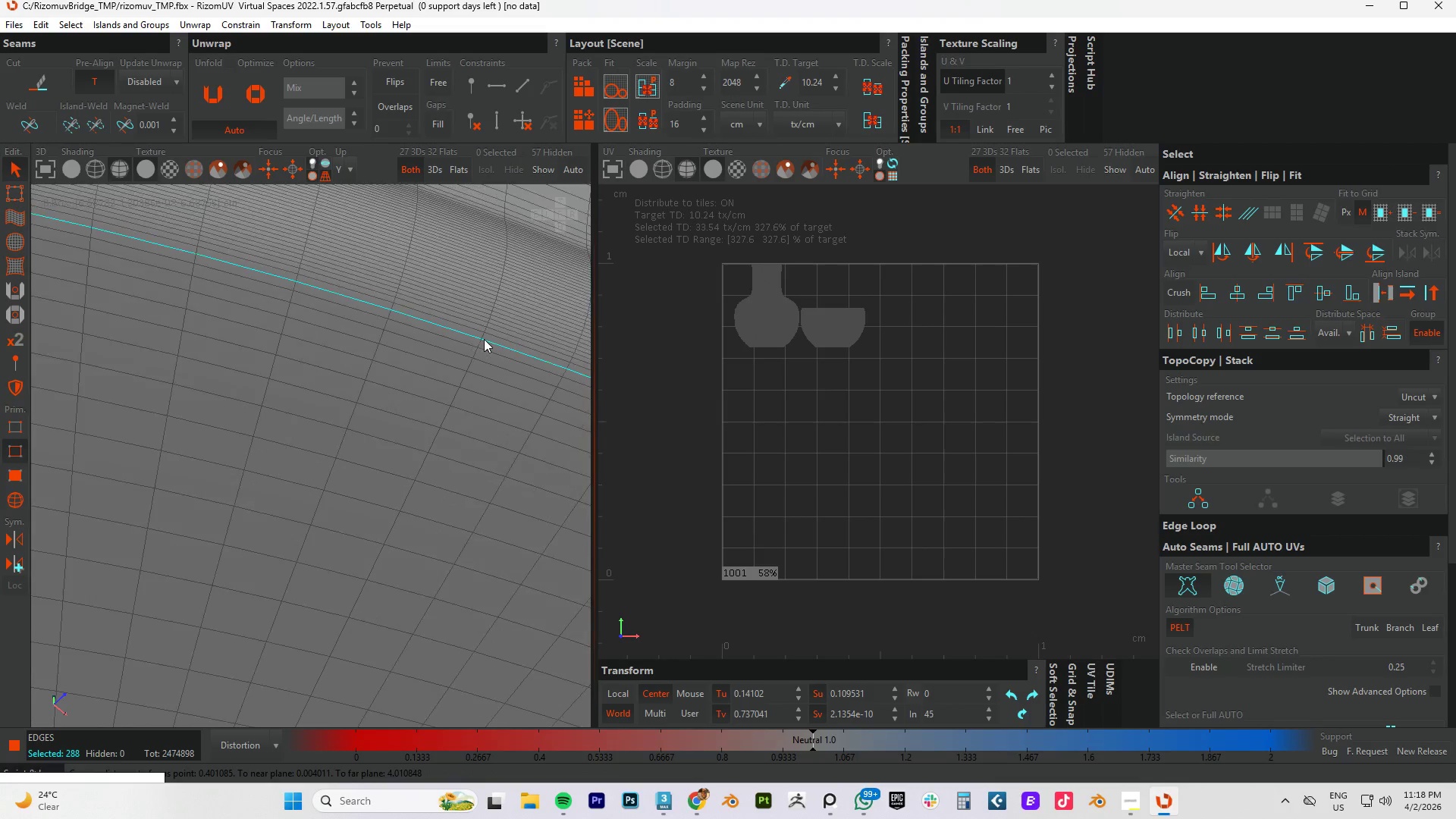 
scroll: coordinate [263, 256], scroll_direction: up, amount: 11.0
 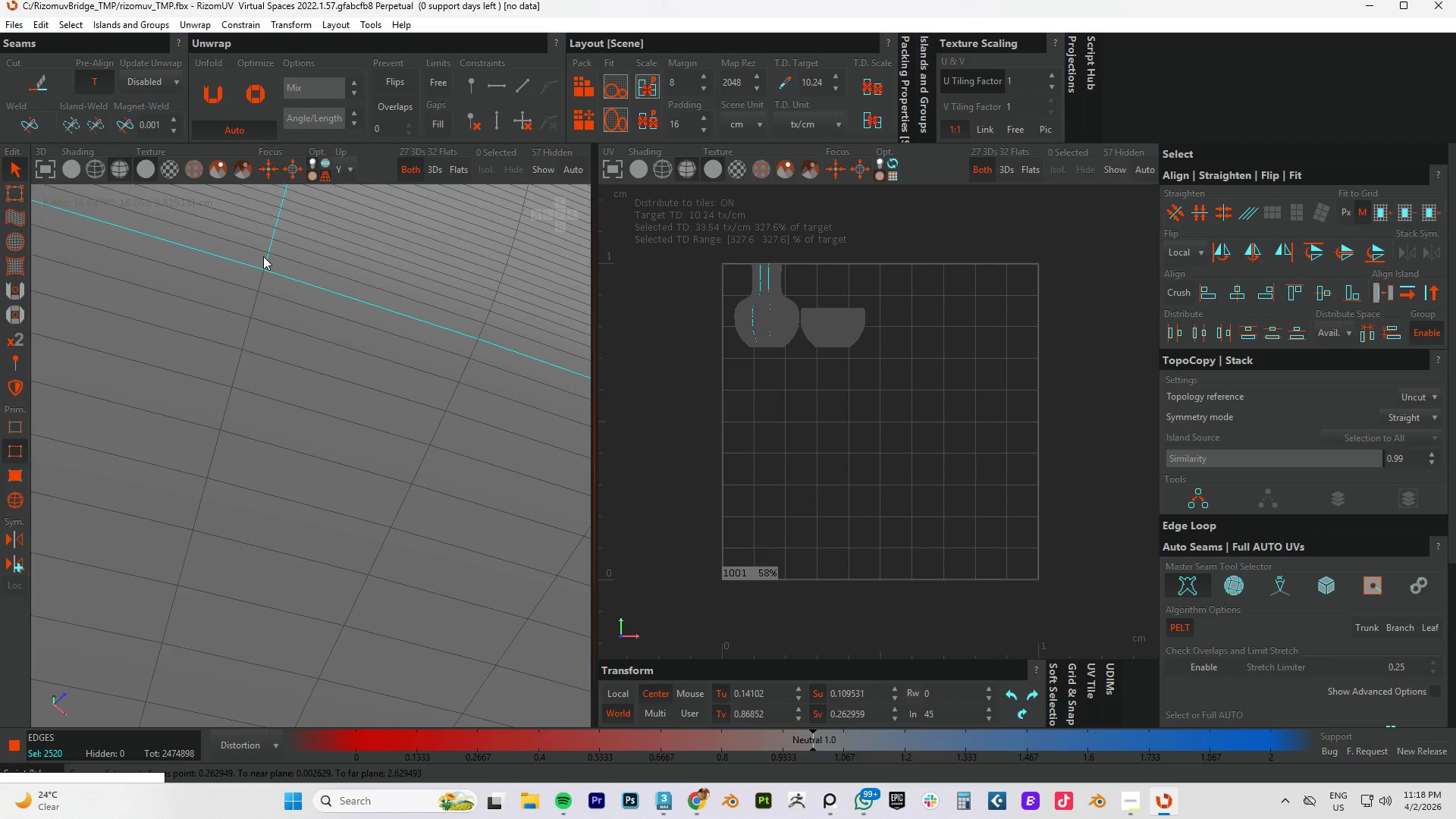 
left_click([266, 261])
 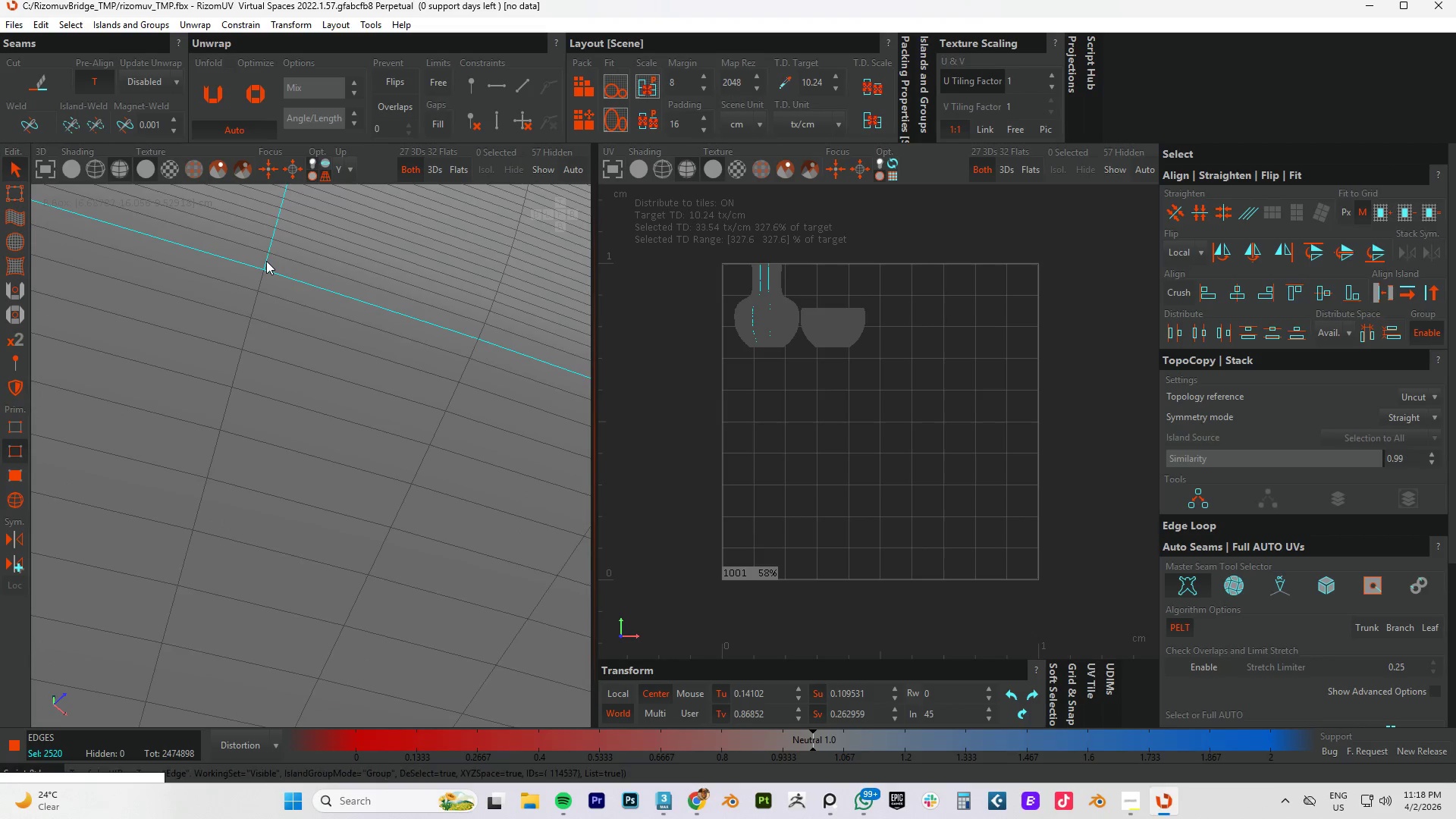 
double_click([266, 261])
 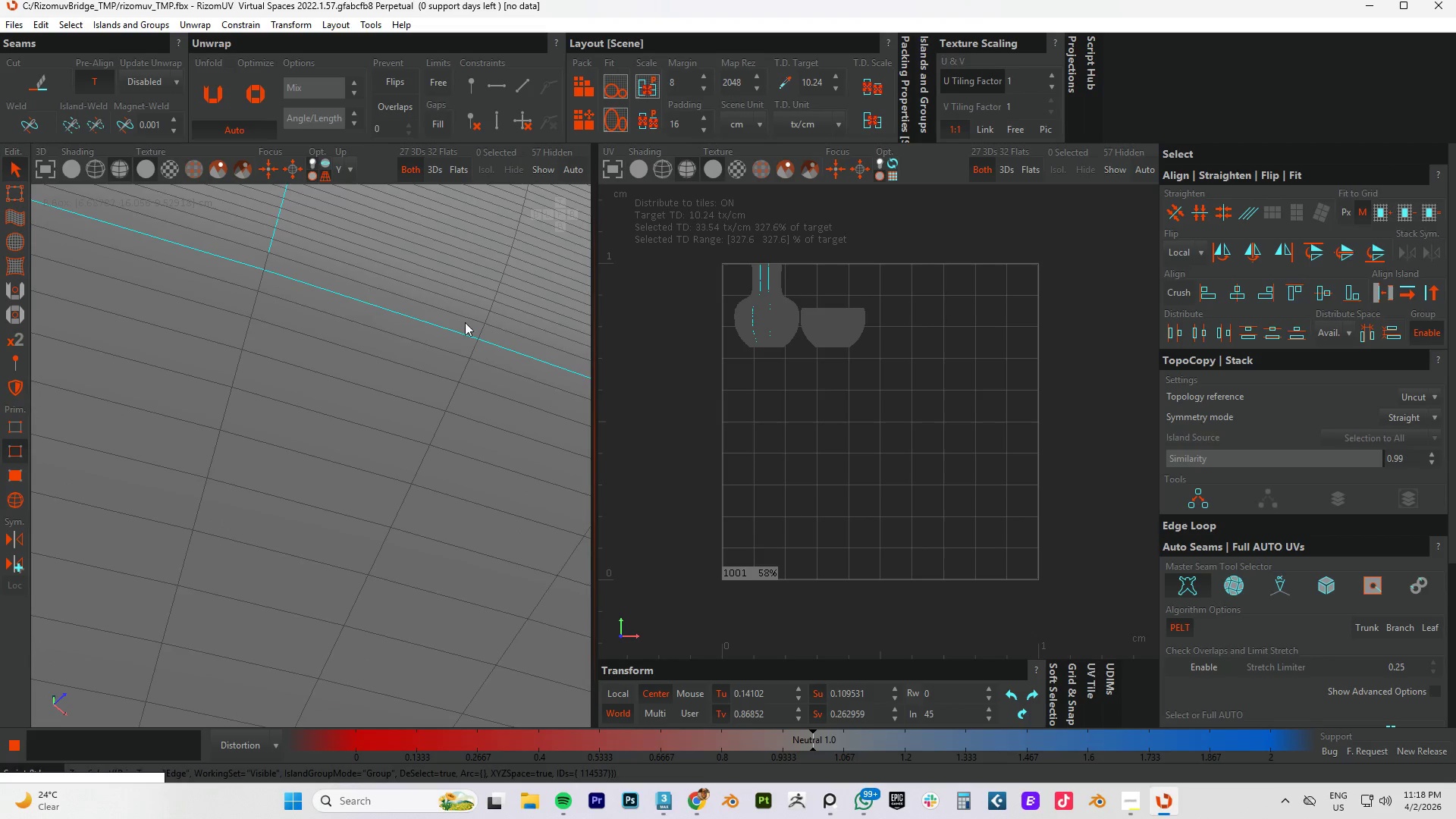 
scroll: coordinate [484, 339], scroll_direction: down, amount: 7.0
 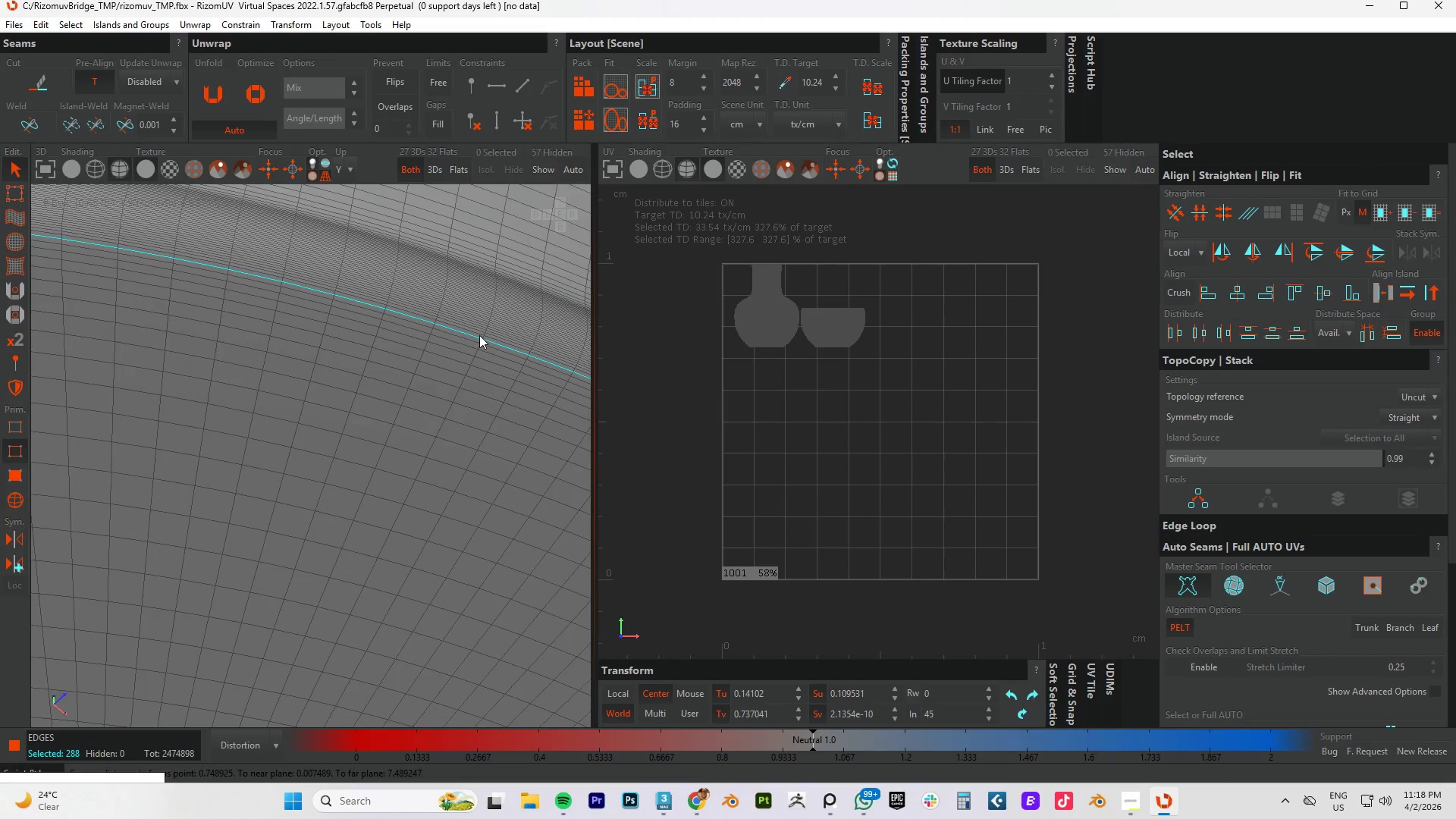 
hold_key(key=ControlLeft, duration=1.5)
 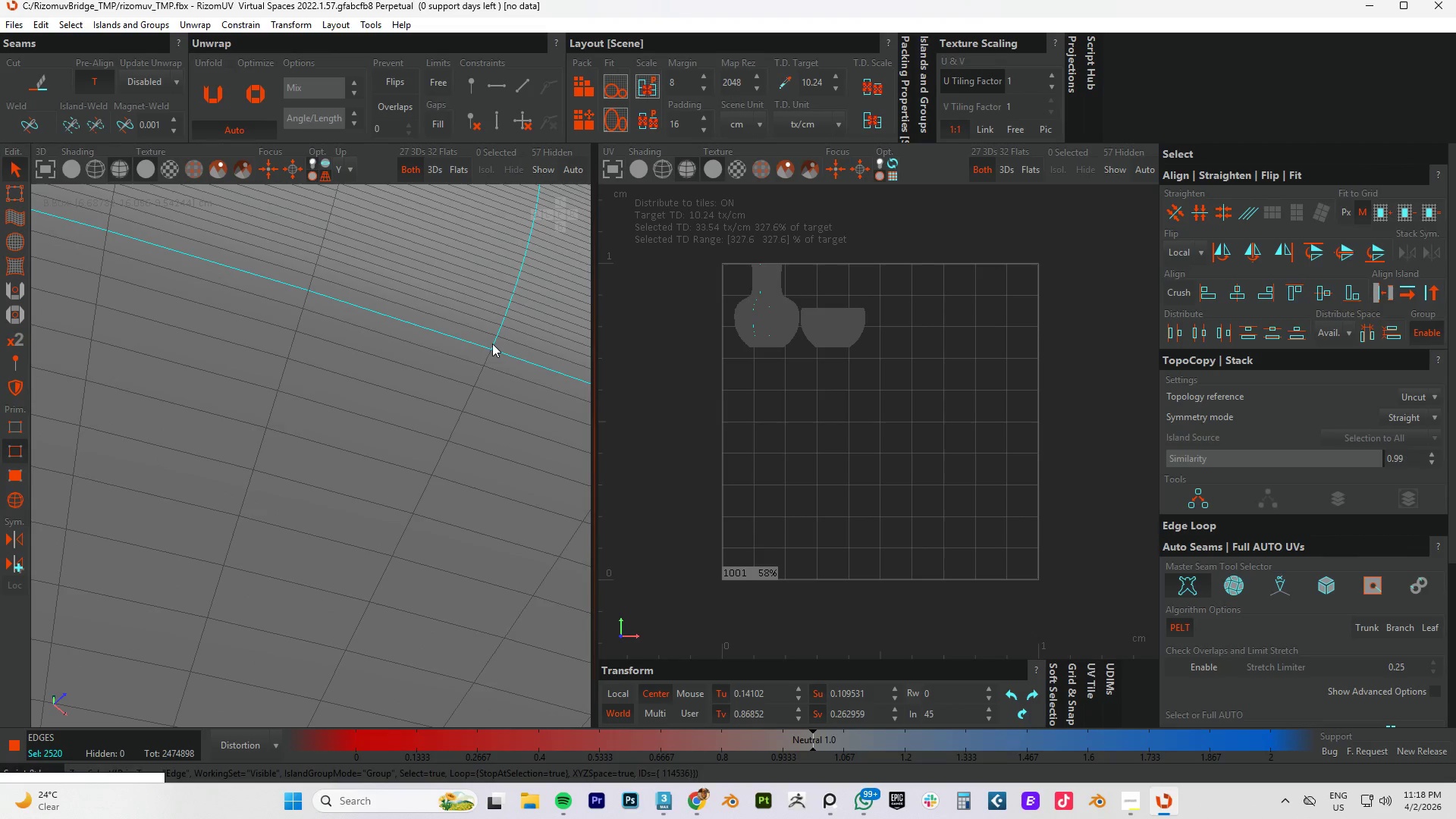 
scroll: coordinate [479, 335], scroll_direction: up, amount: 5.0
 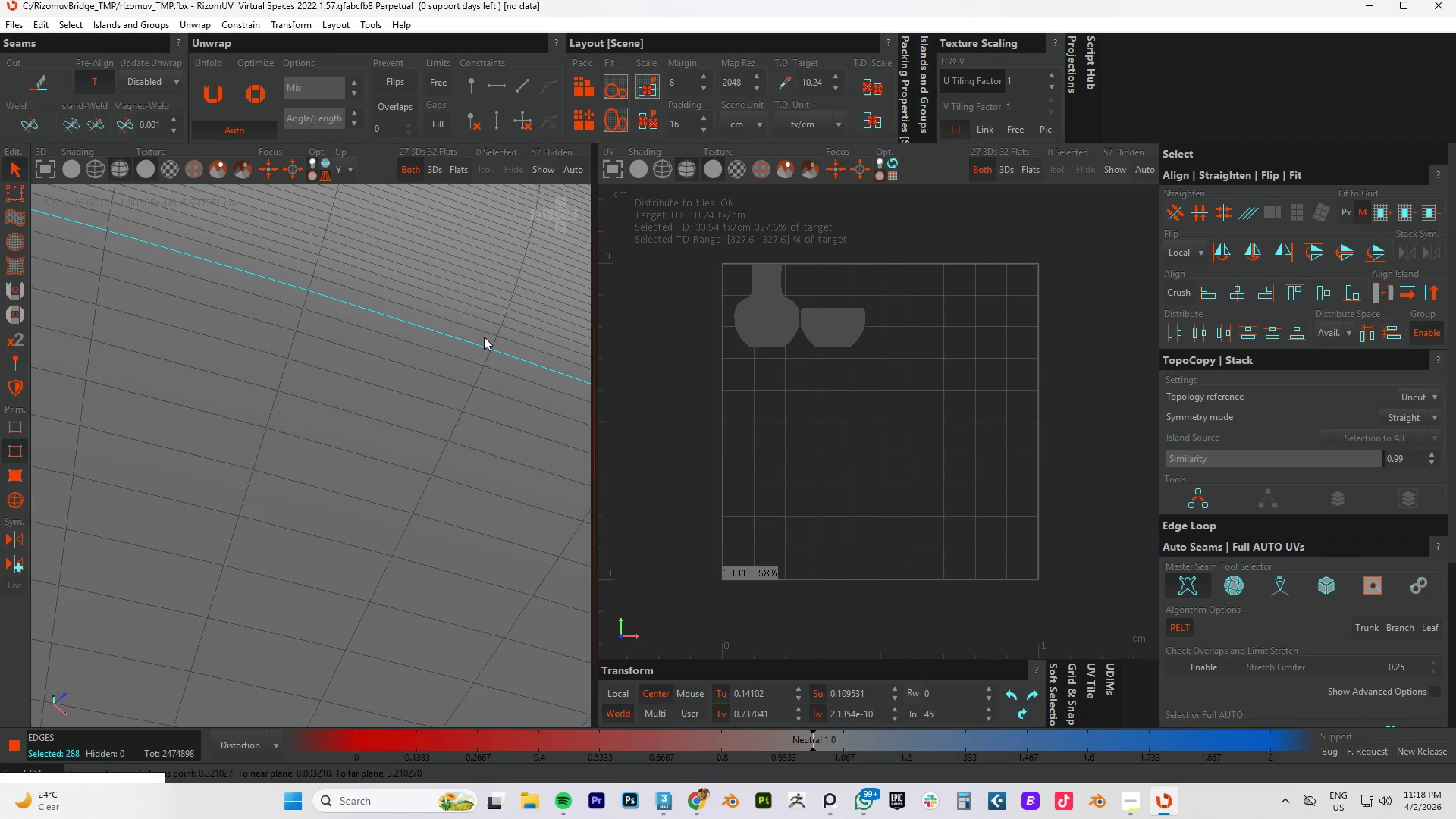 
left_click([492, 344])
 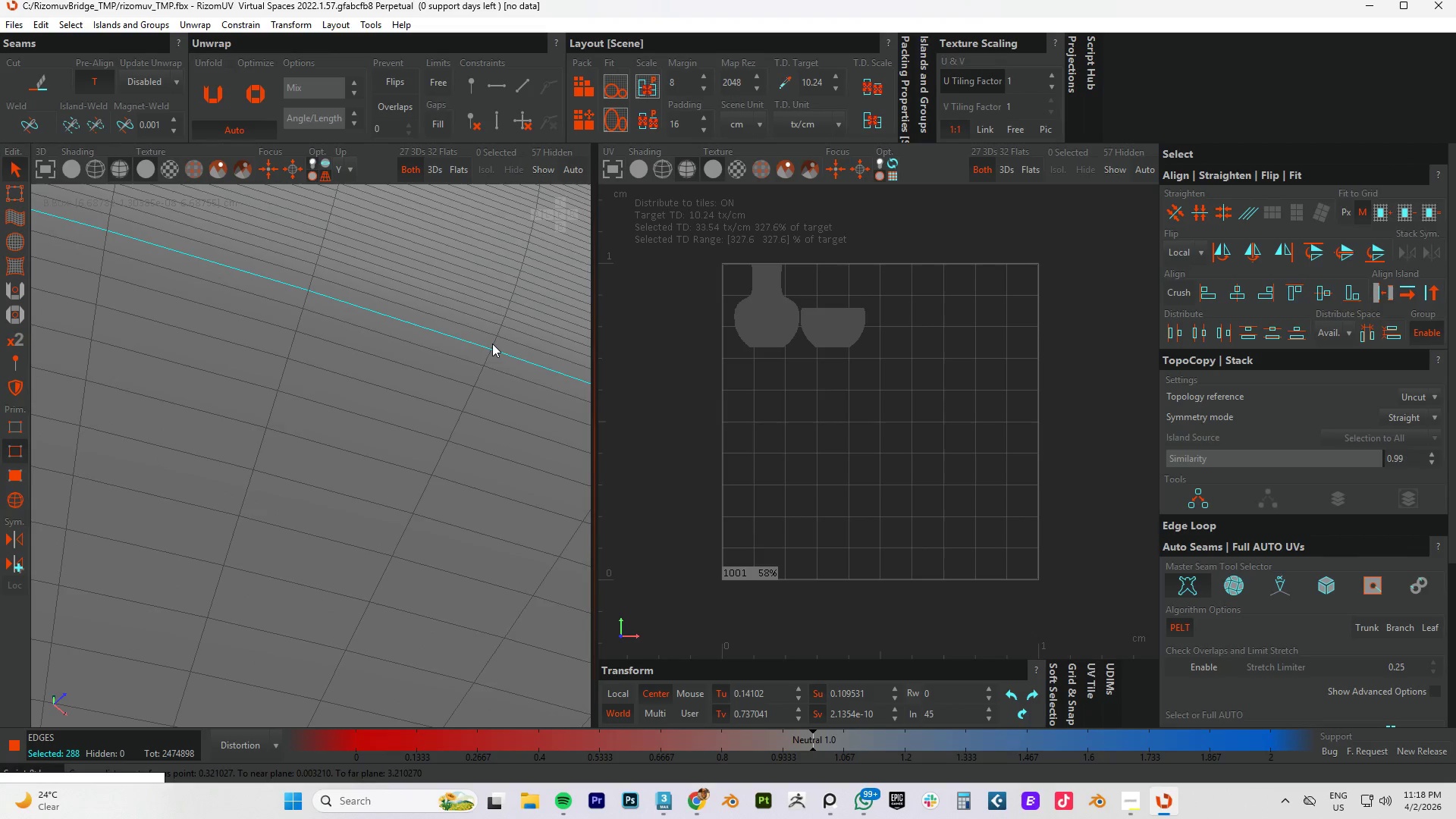 
double_click([492, 344])
 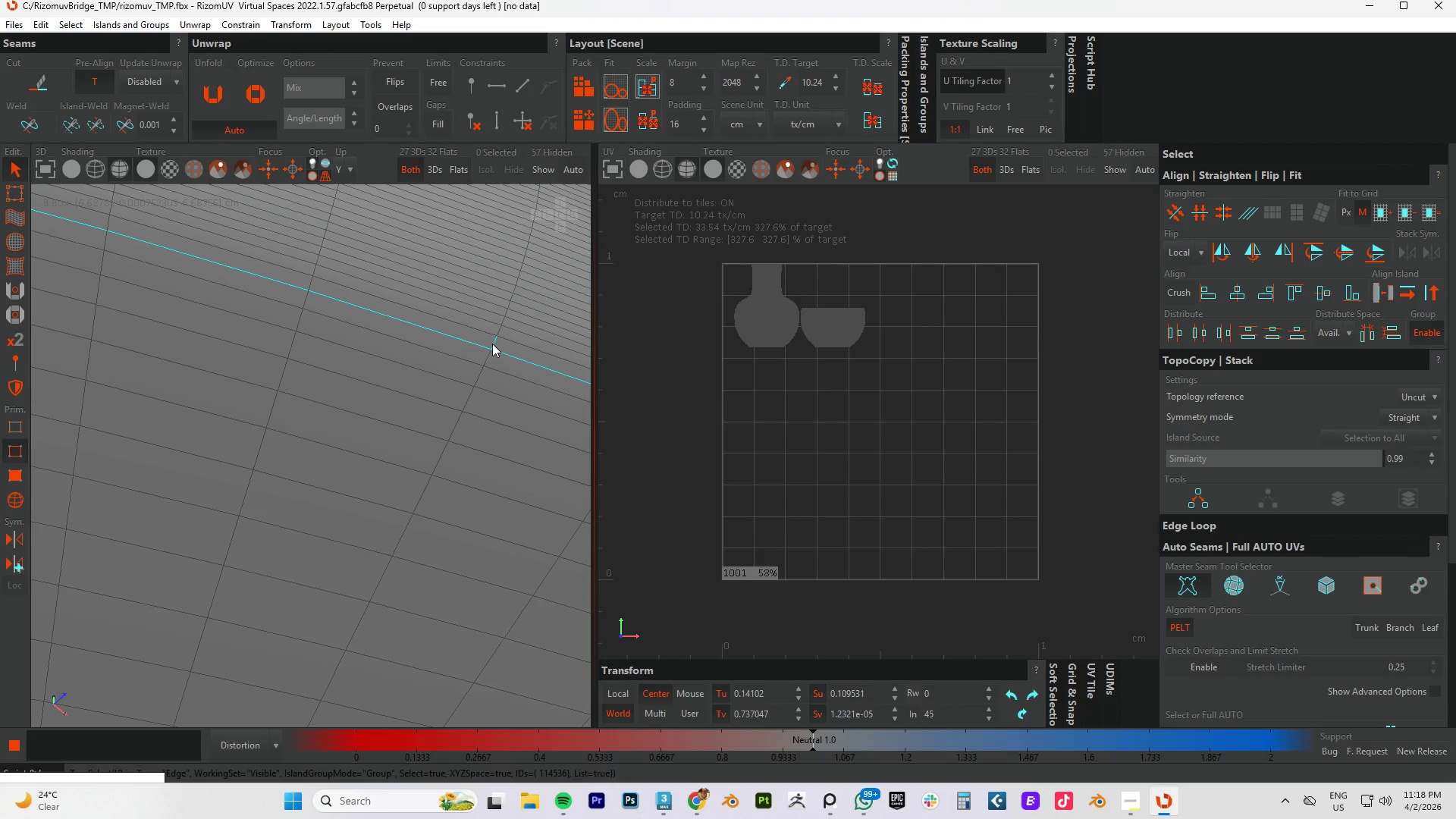 
hold_key(key=ControlLeft, duration=0.84)
 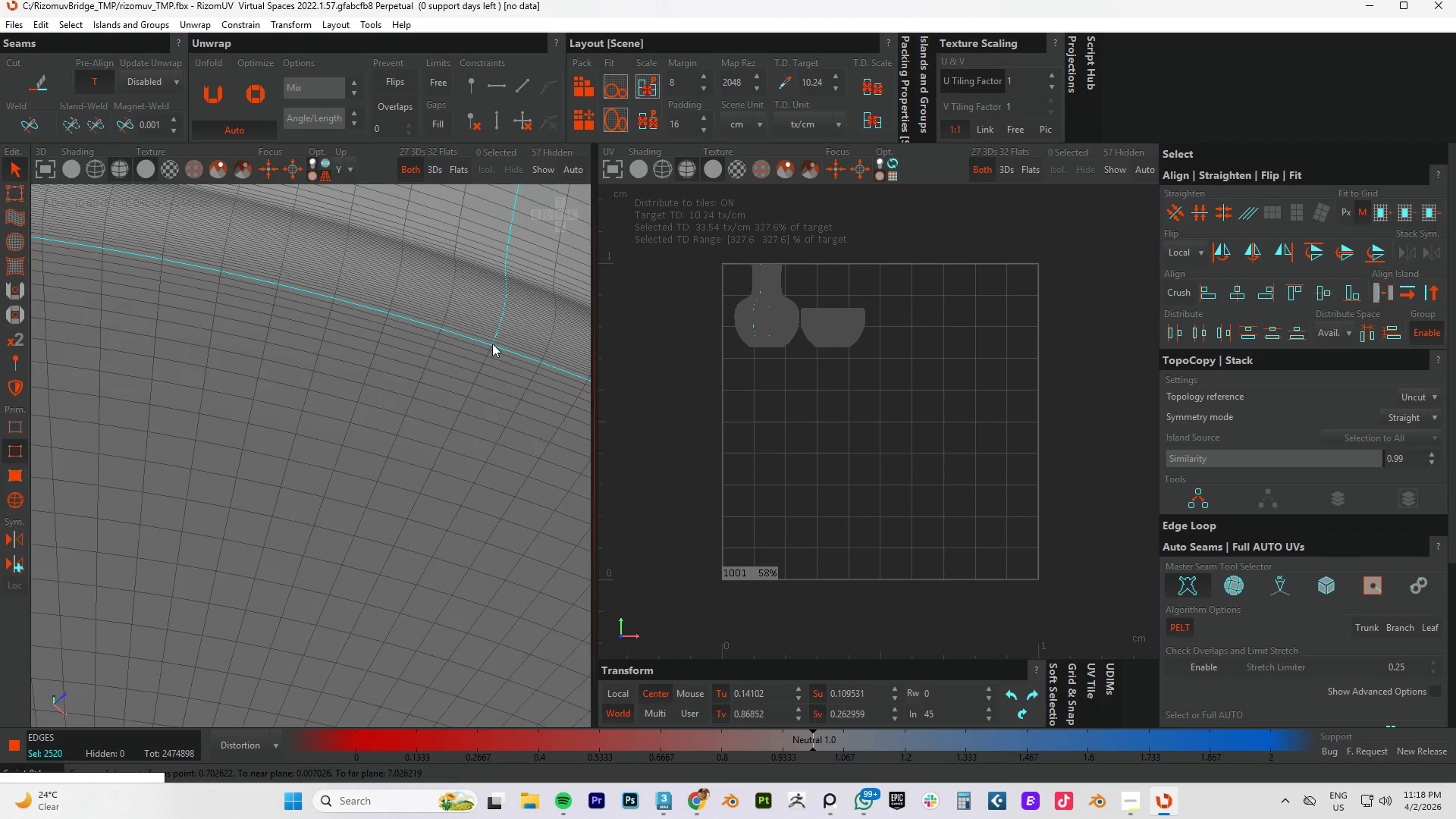 
hold_key(key=ControlLeft, duration=10.64)
scroll: coordinate [492, 344], scroll_direction: down, amount: 21.0
 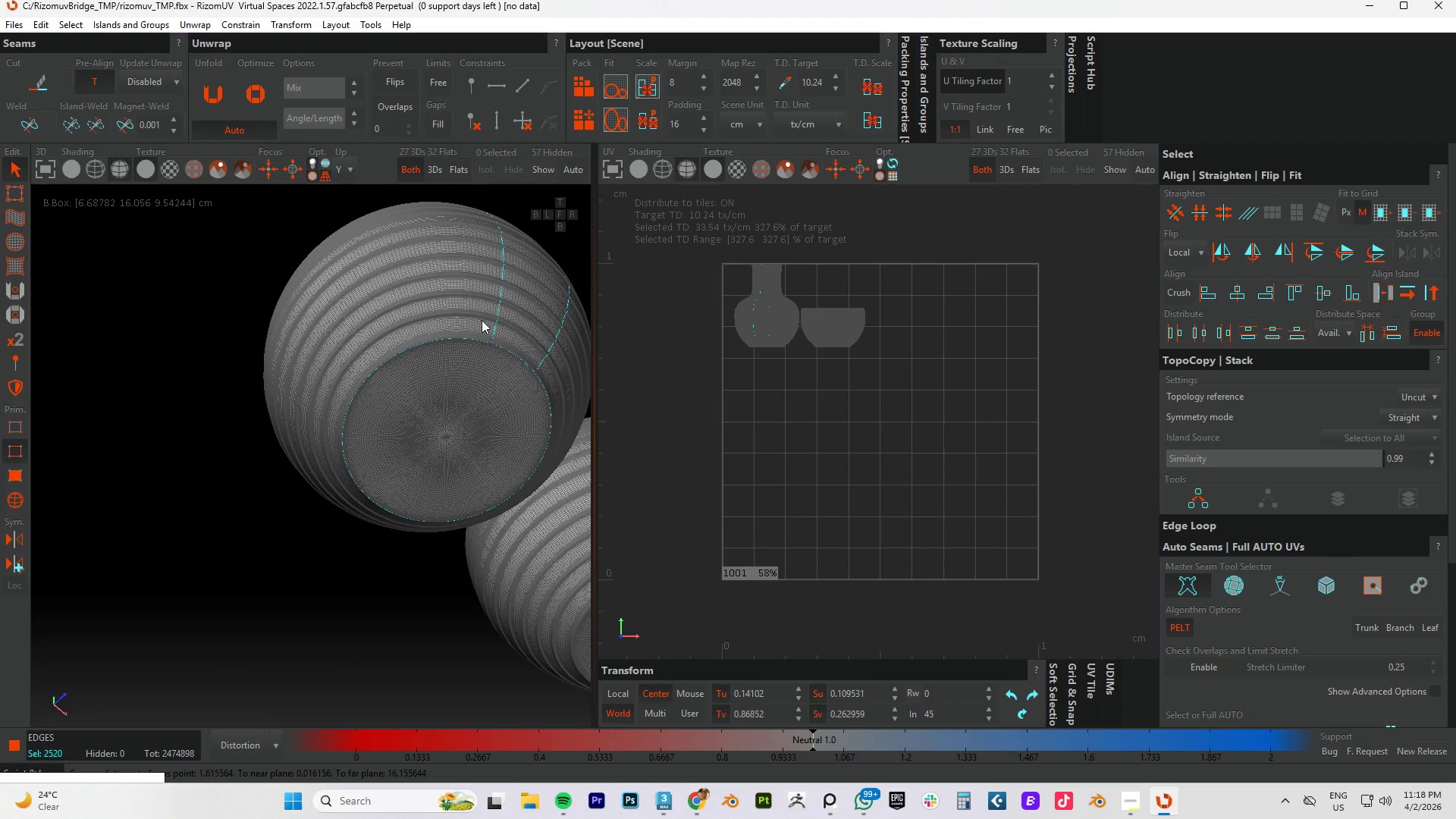 
hold_key(key=AltLeft, duration=0.52)
 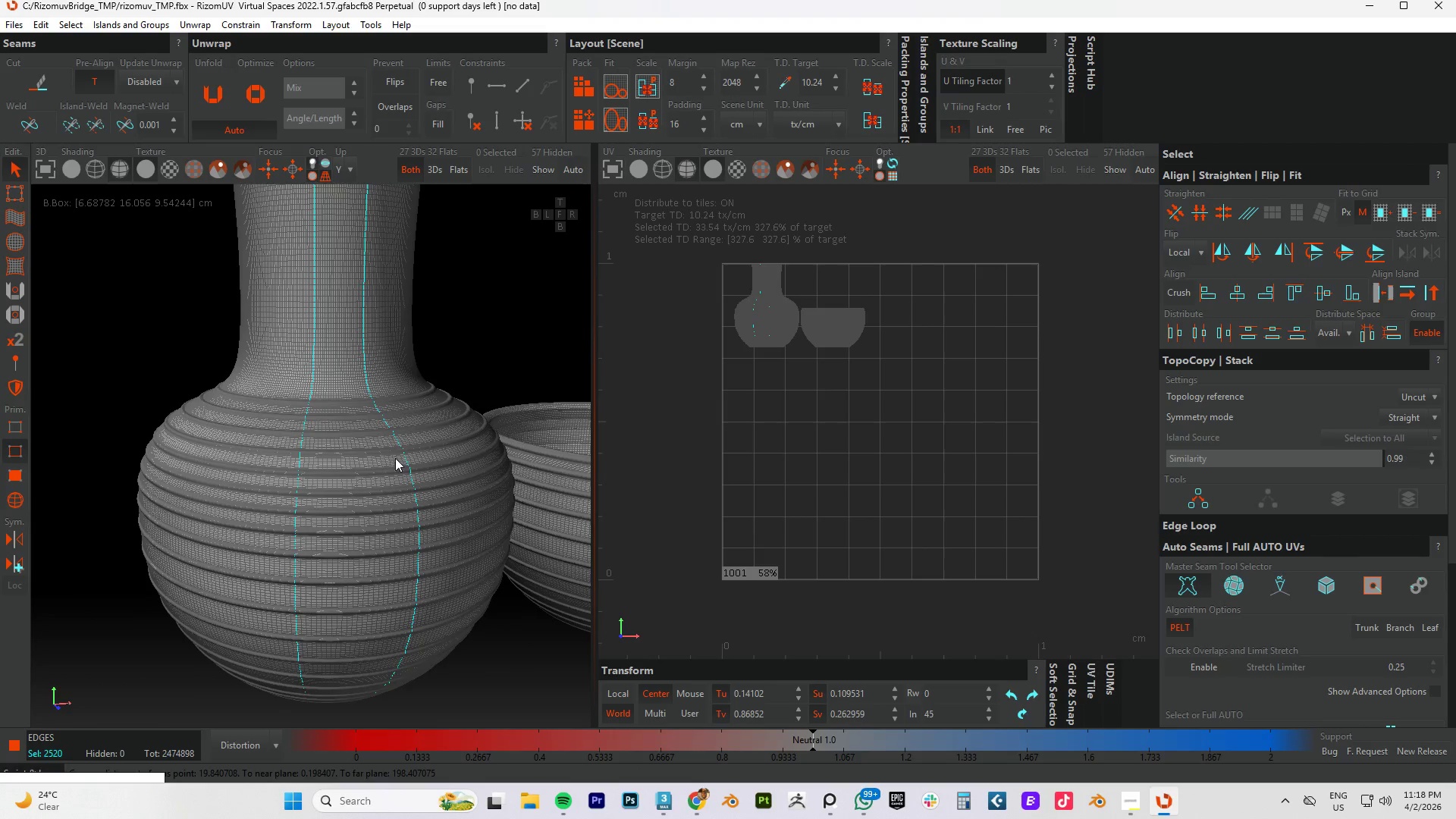 
key(Alt+AltLeft)
 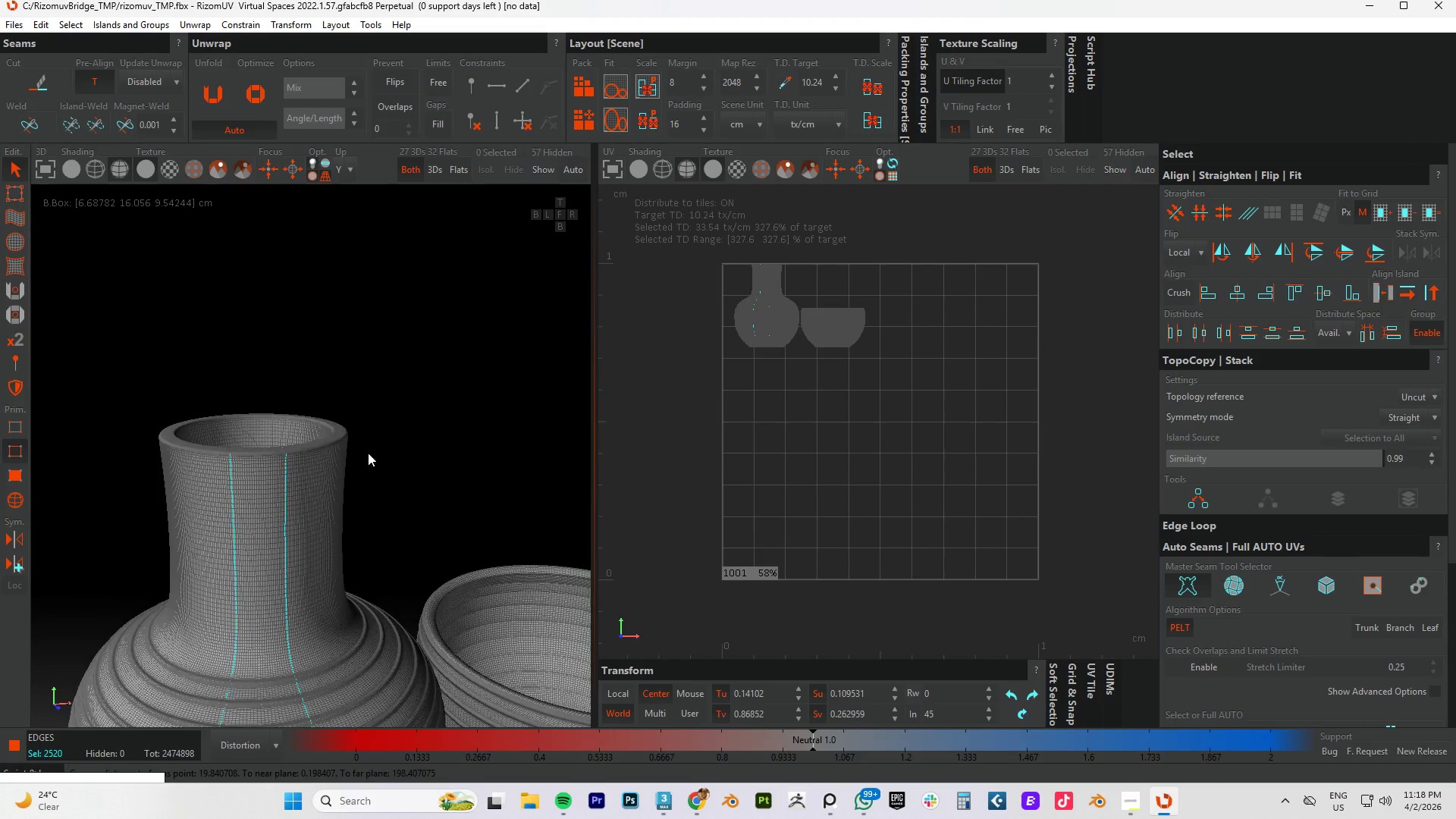 
hold_key(key=AltLeft, duration=0.89)
 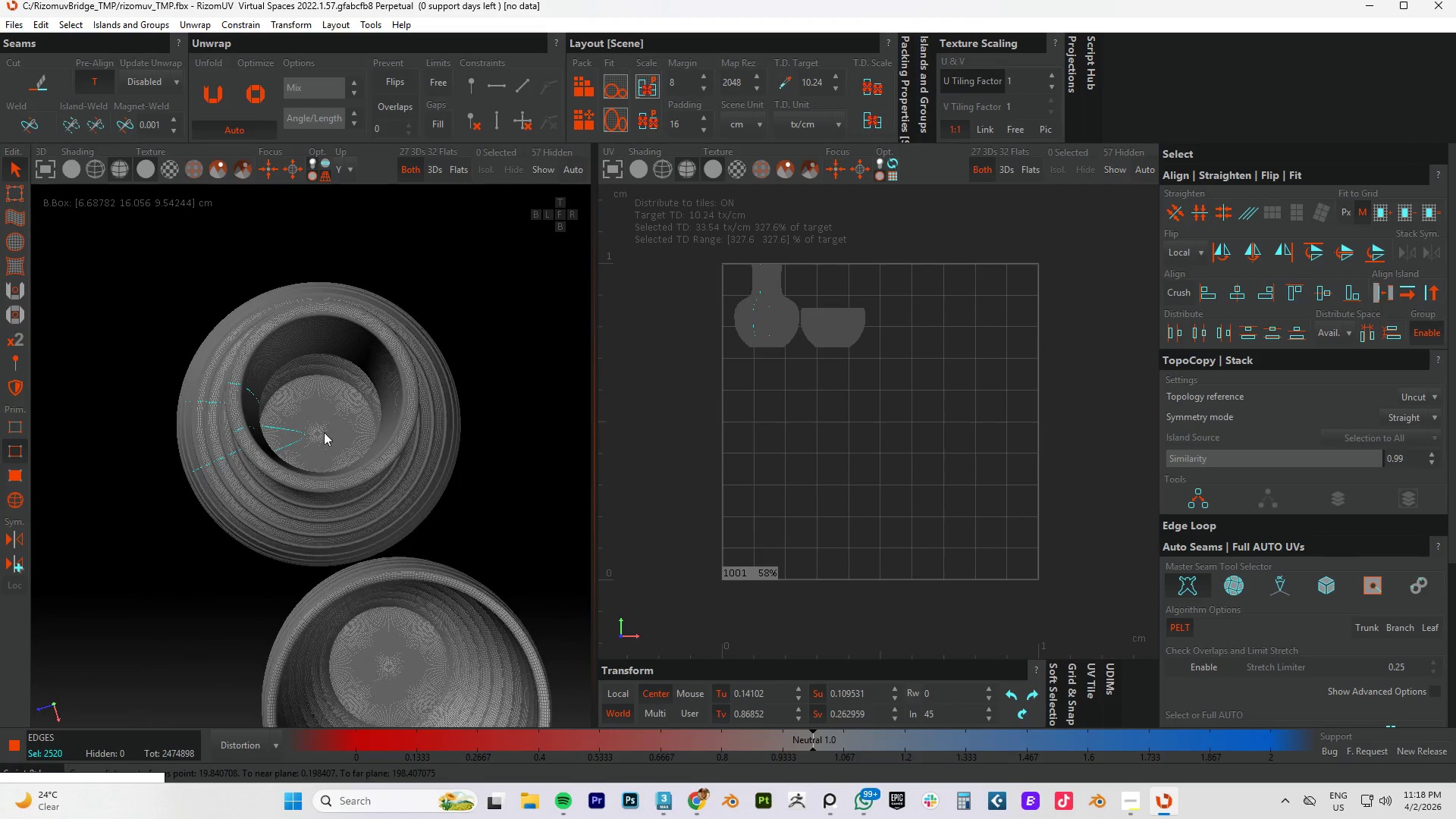 
hold_key(key=AltLeft, duration=1.17)
 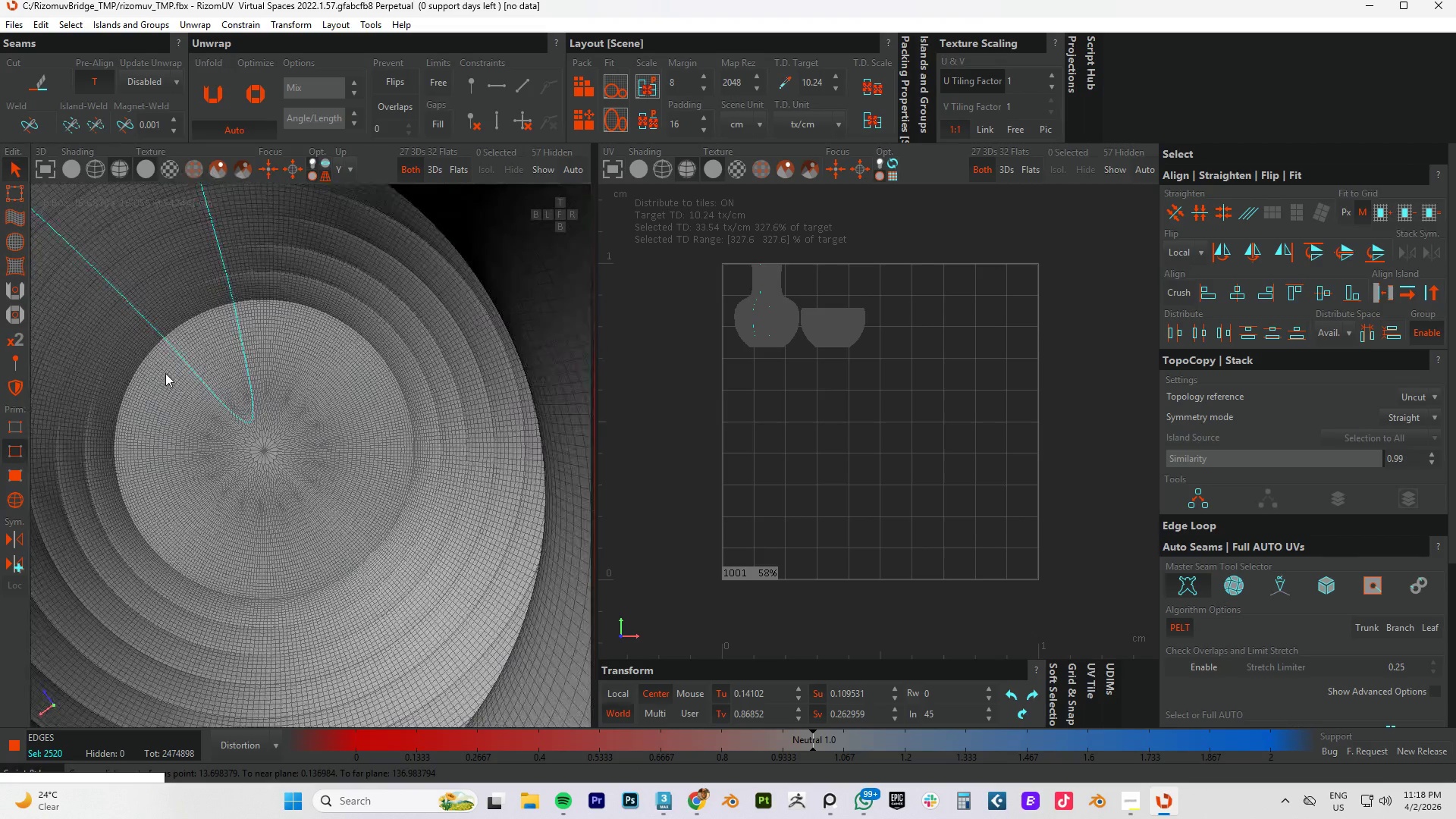 
scroll: coordinate [206, 358], scroll_direction: up, amount: 11.0
 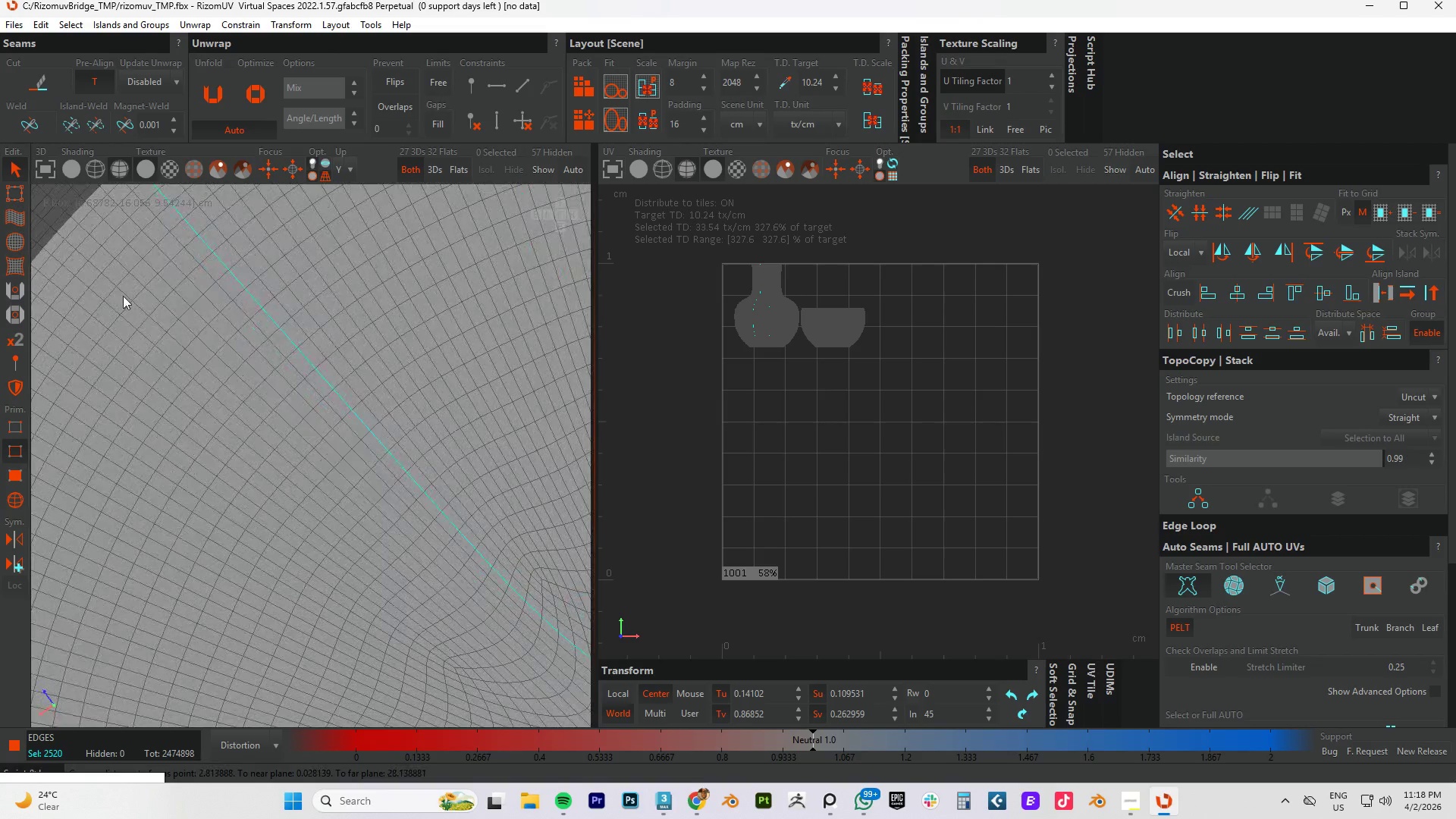 
scroll: coordinate [123, 296], scroll_direction: down, amount: 3.0
 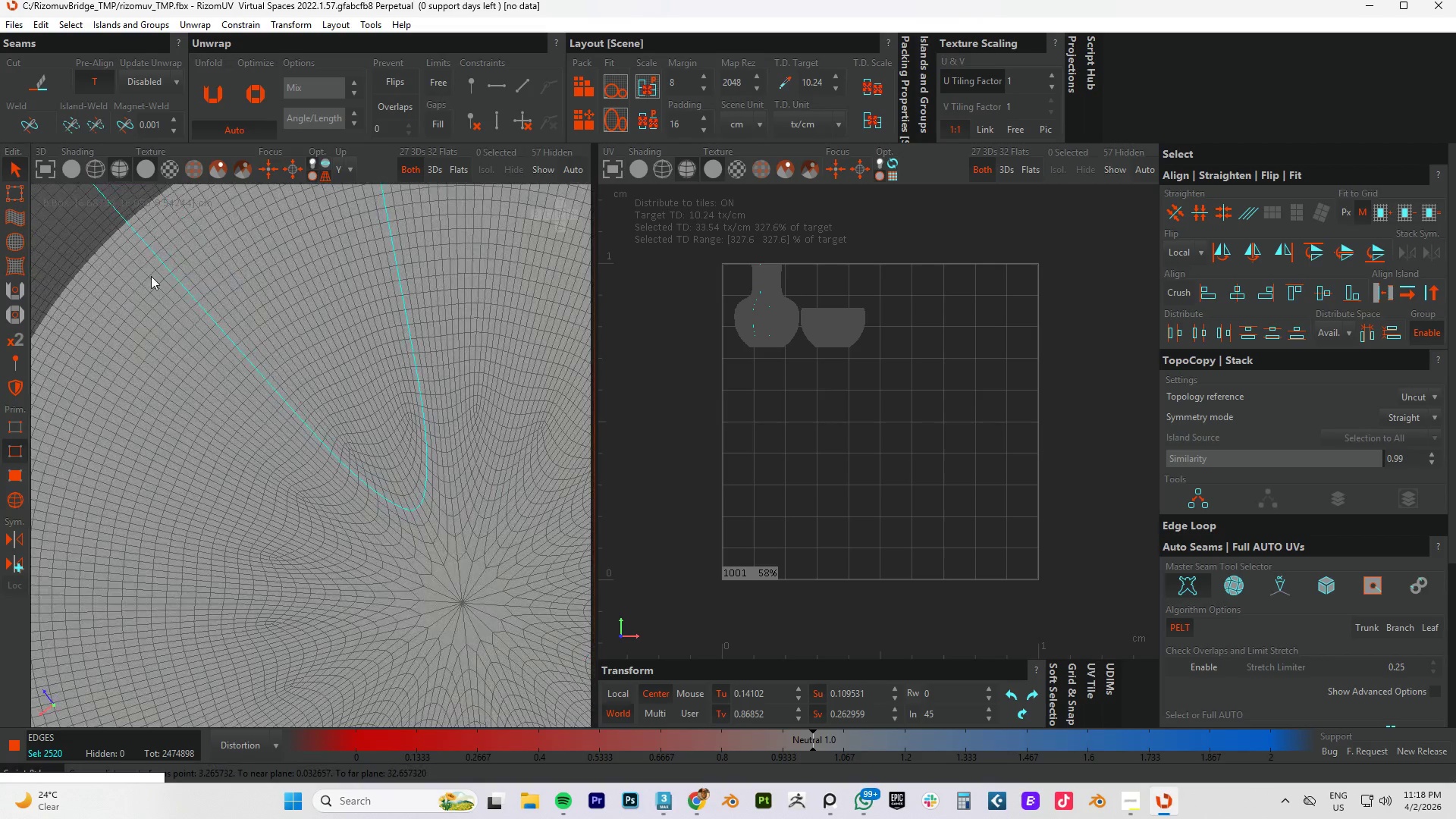 
scroll: coordinate [127, 281], scroll_direction: up, amount: 2.0
 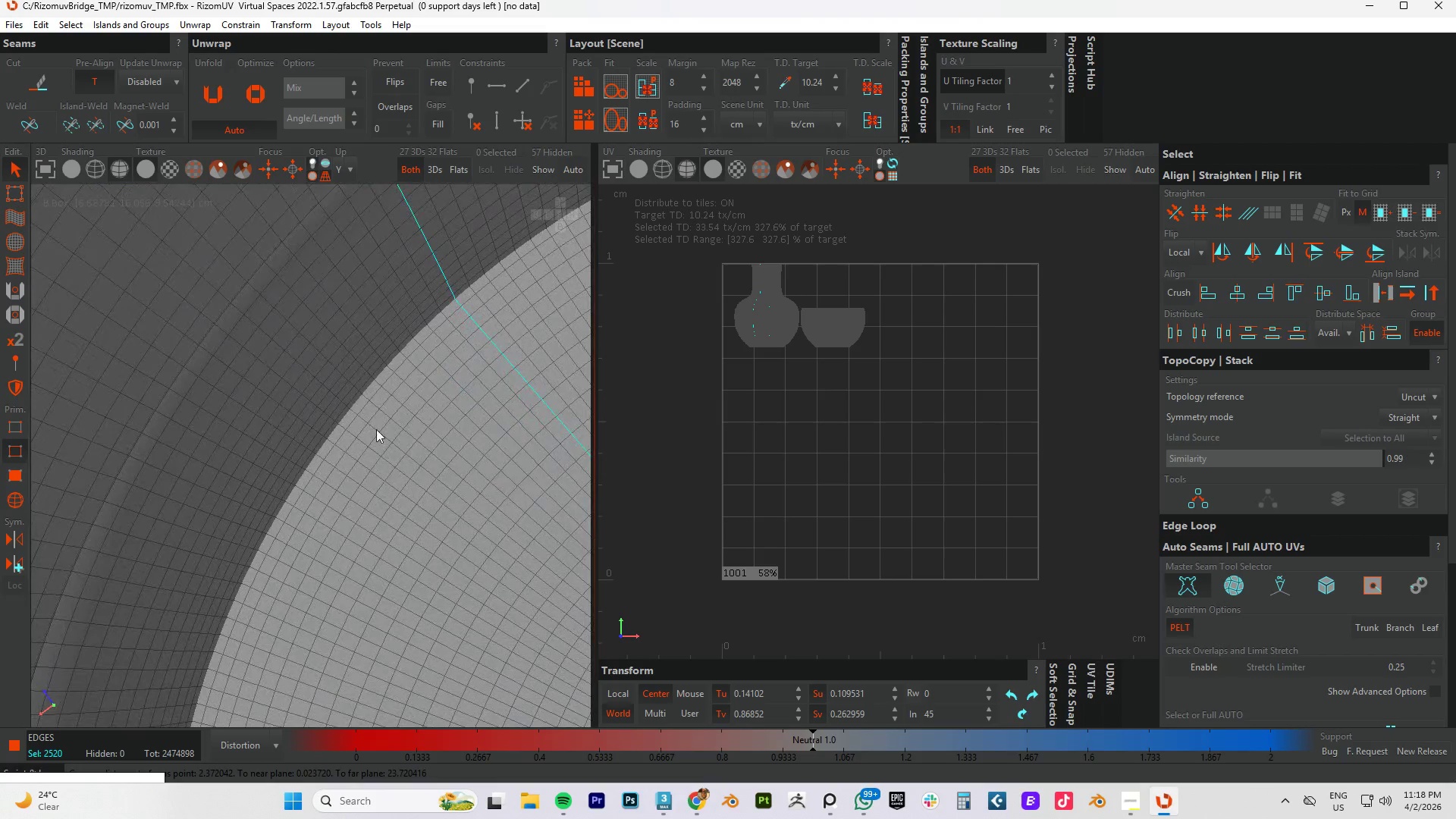 
hold_key(key=ControlLeft, duration=1.5)
left_click([350, 444])
 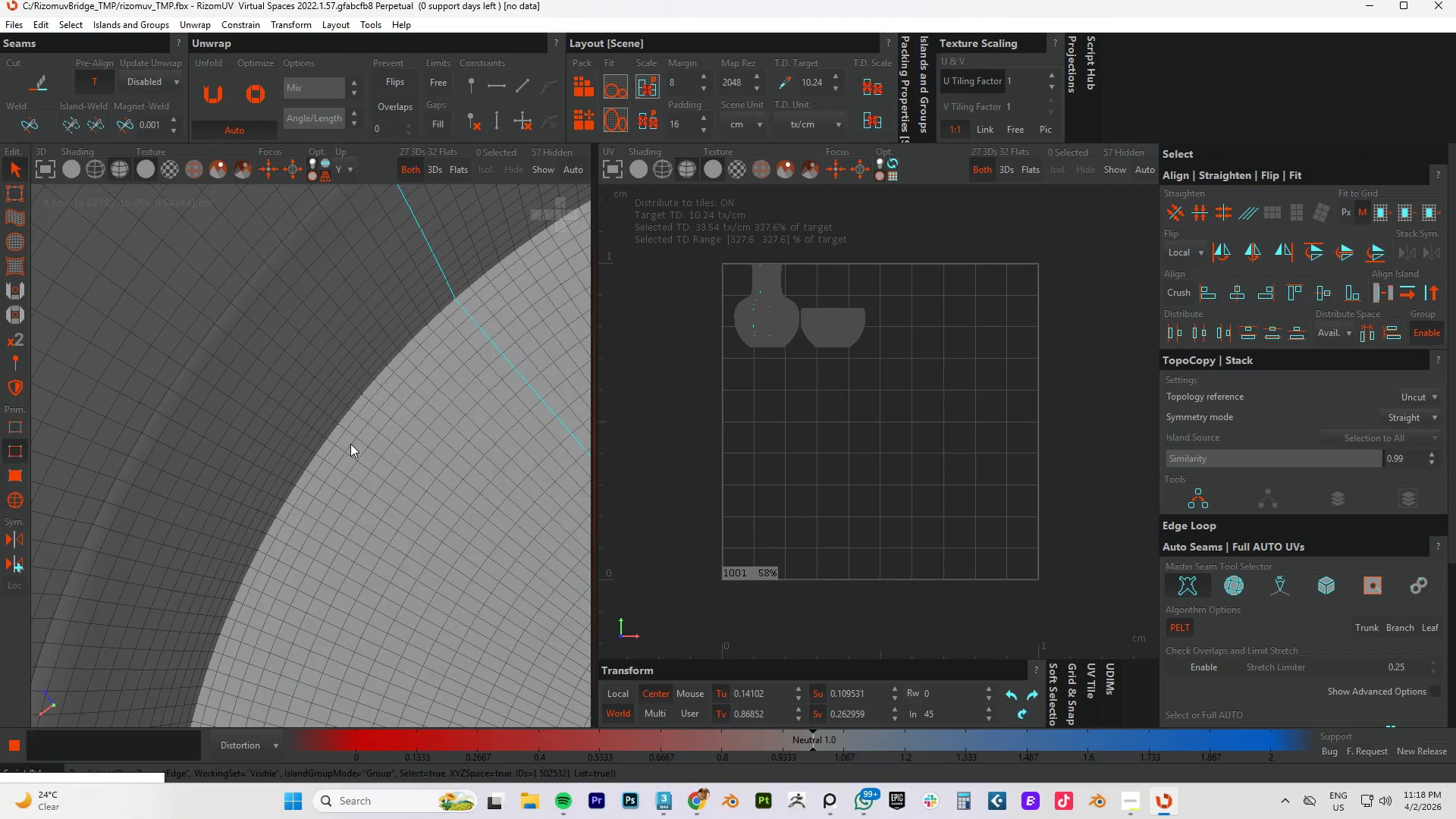 
double_click([350, 444])
 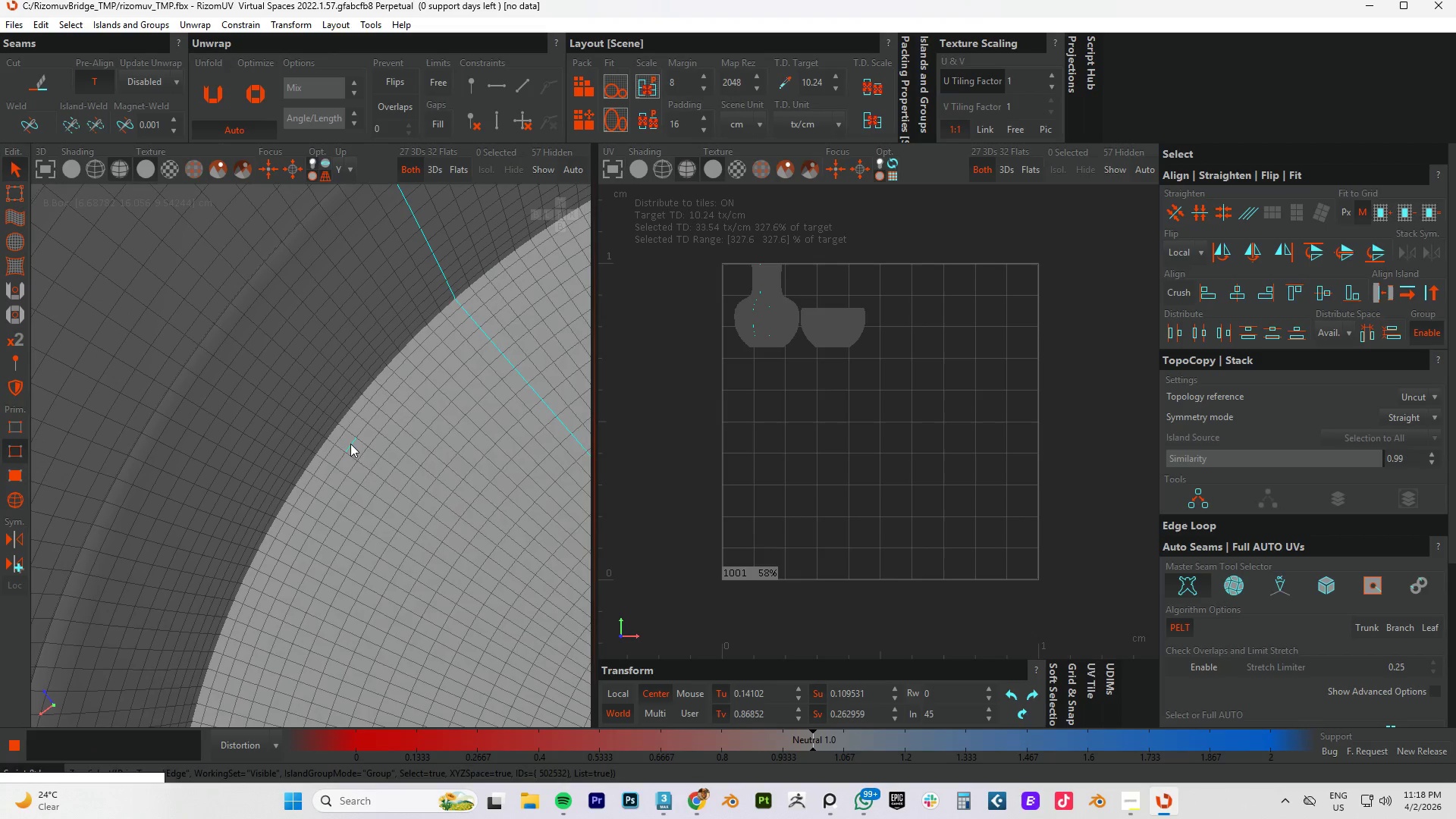 
hold_key(key=ControlLeft, duration=1.52)
left_click([475, 309])
 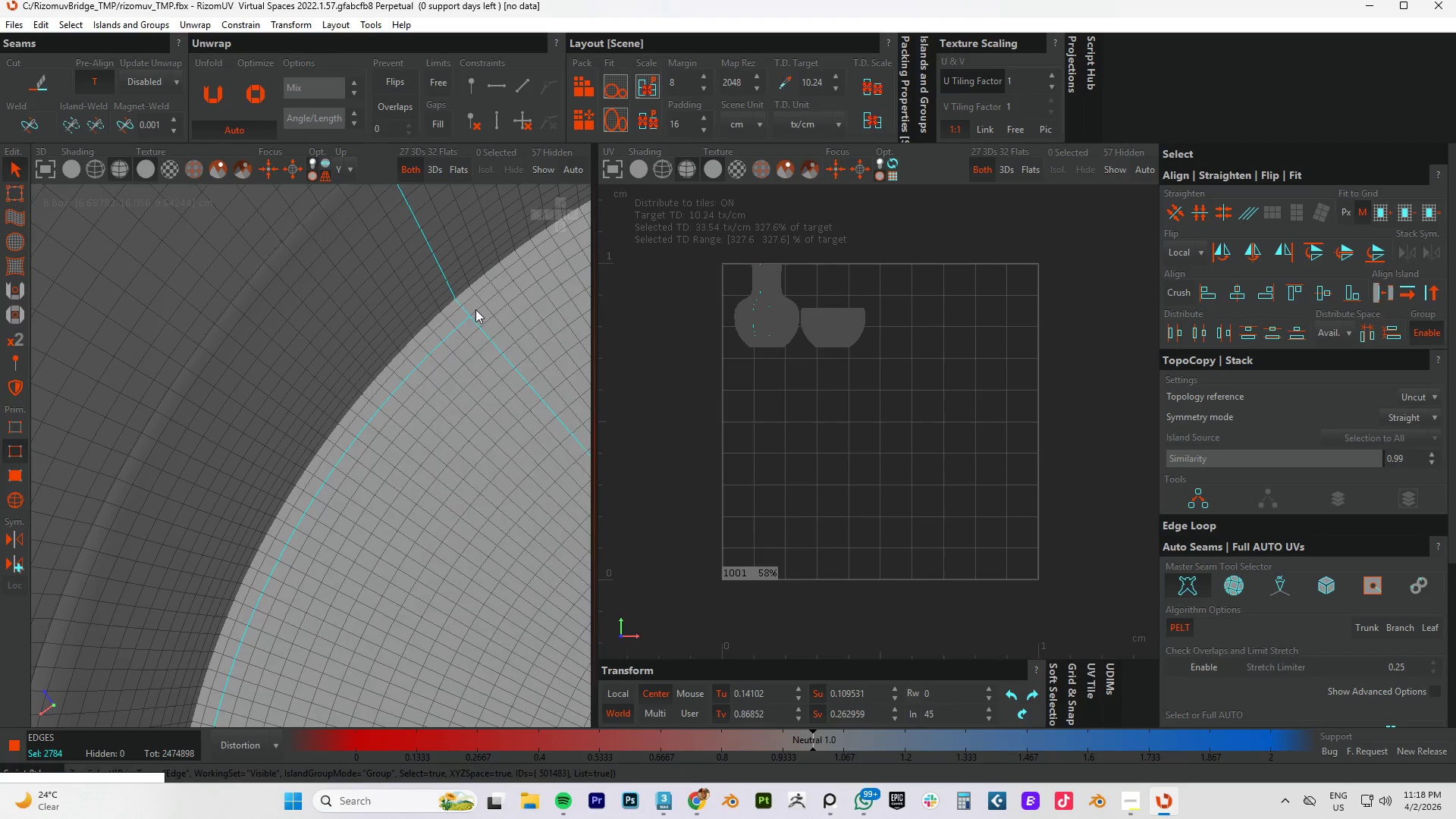 
double_click([475, 309])
 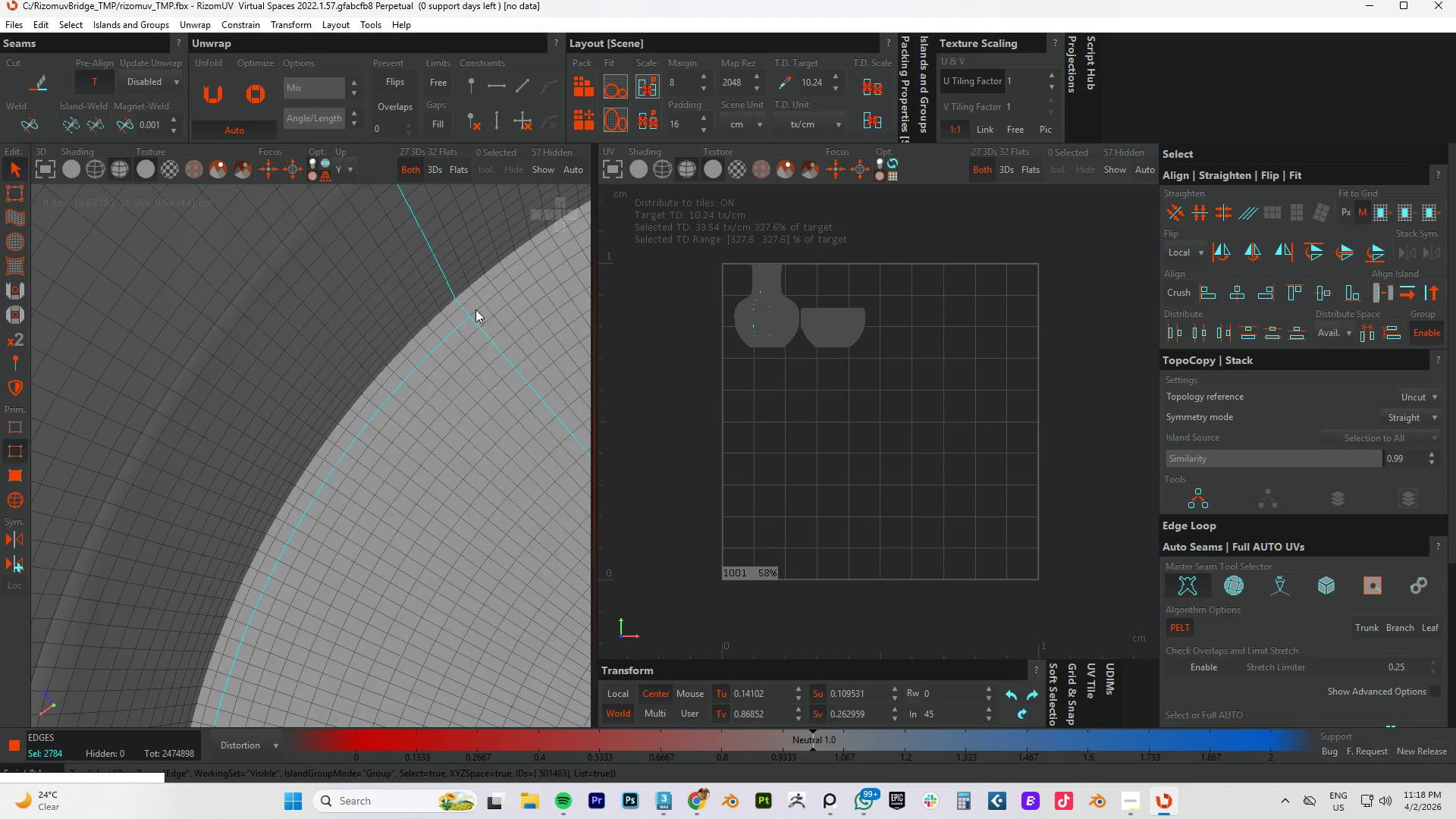 
hold_key(key=ControlLeft, duration=0.58)
 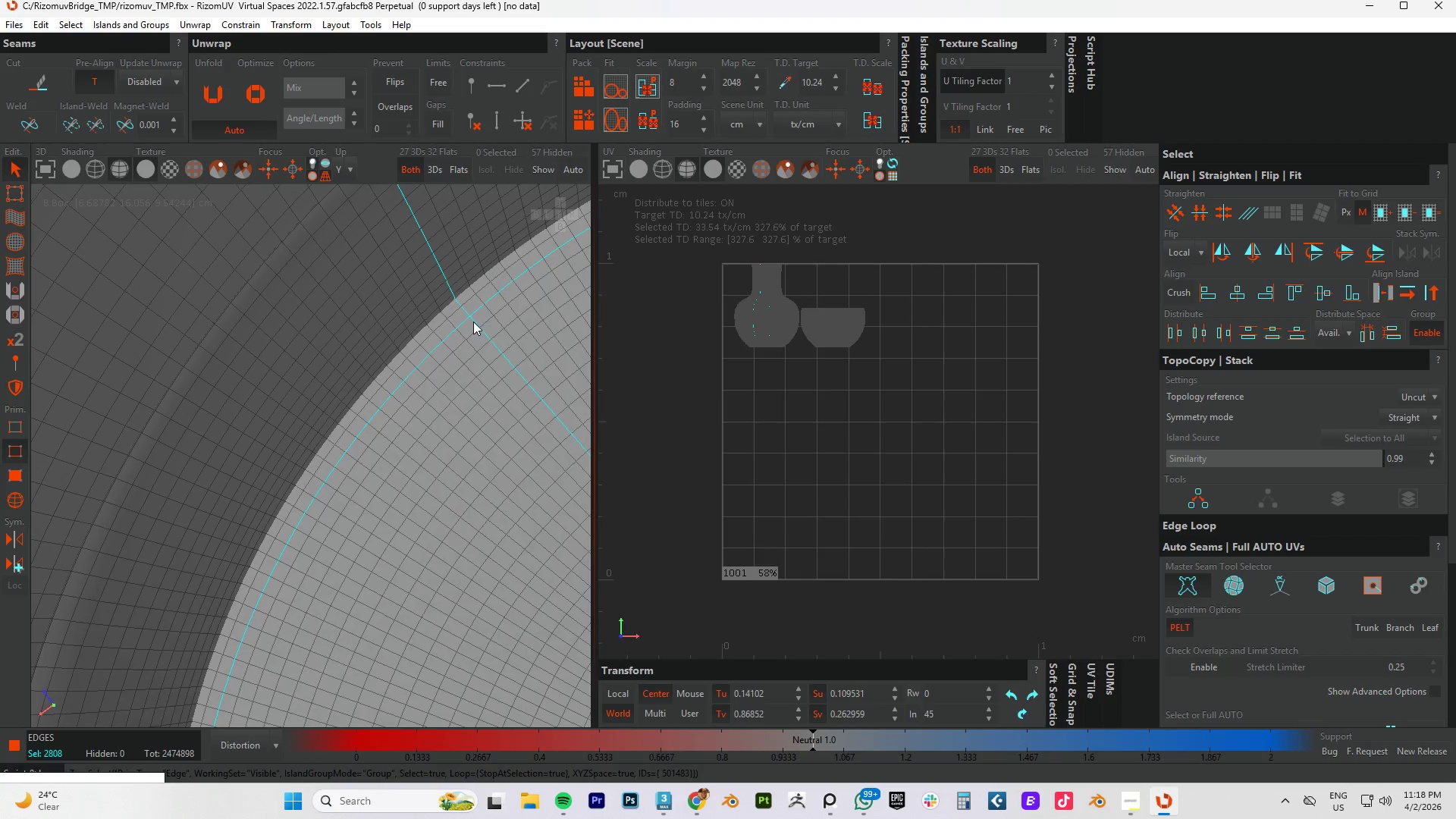 
hold_key(key=AltLeft, duration=1.5)
double_click([473, 322])
 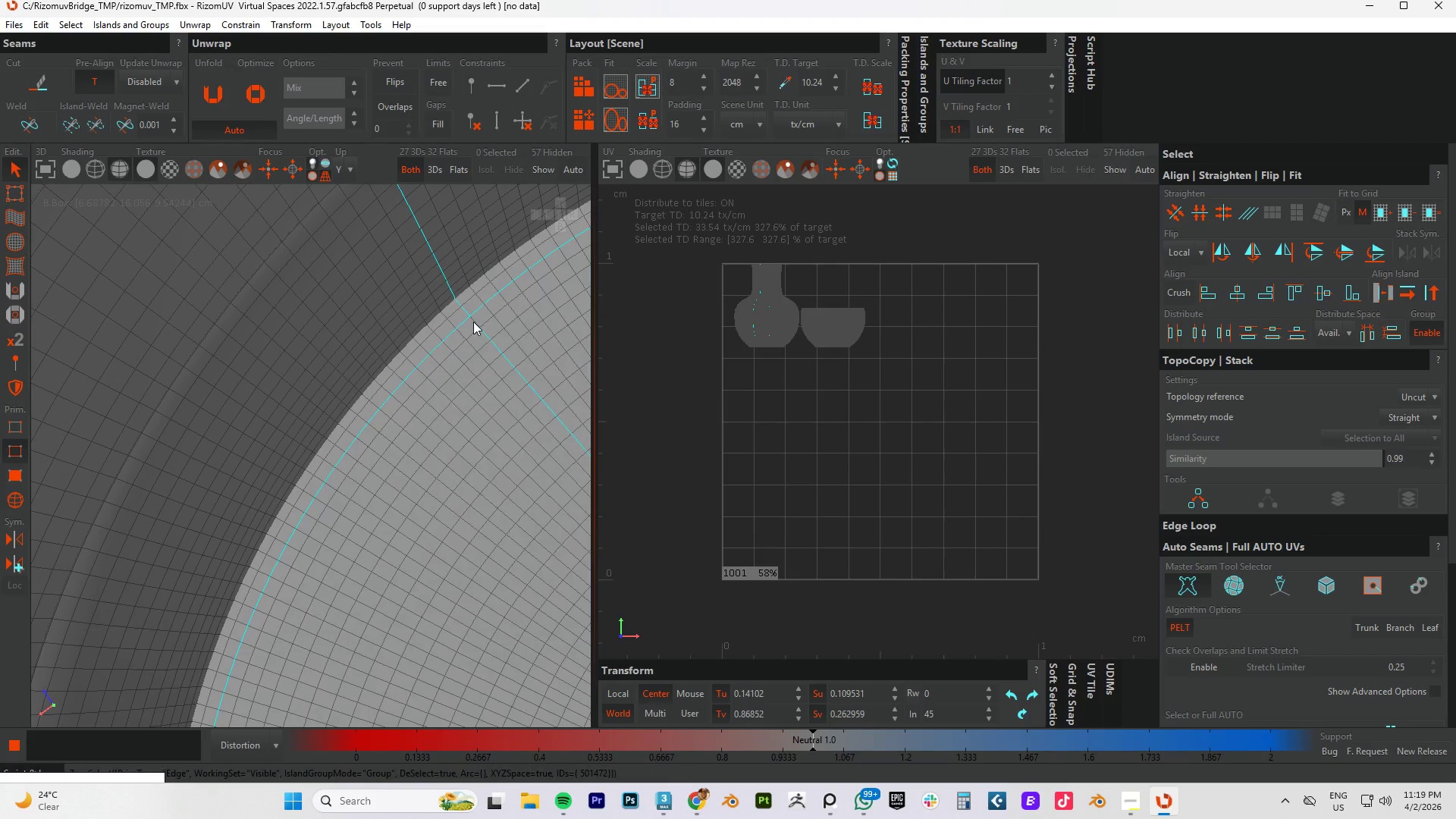 
key(Alt+AltLeft)
 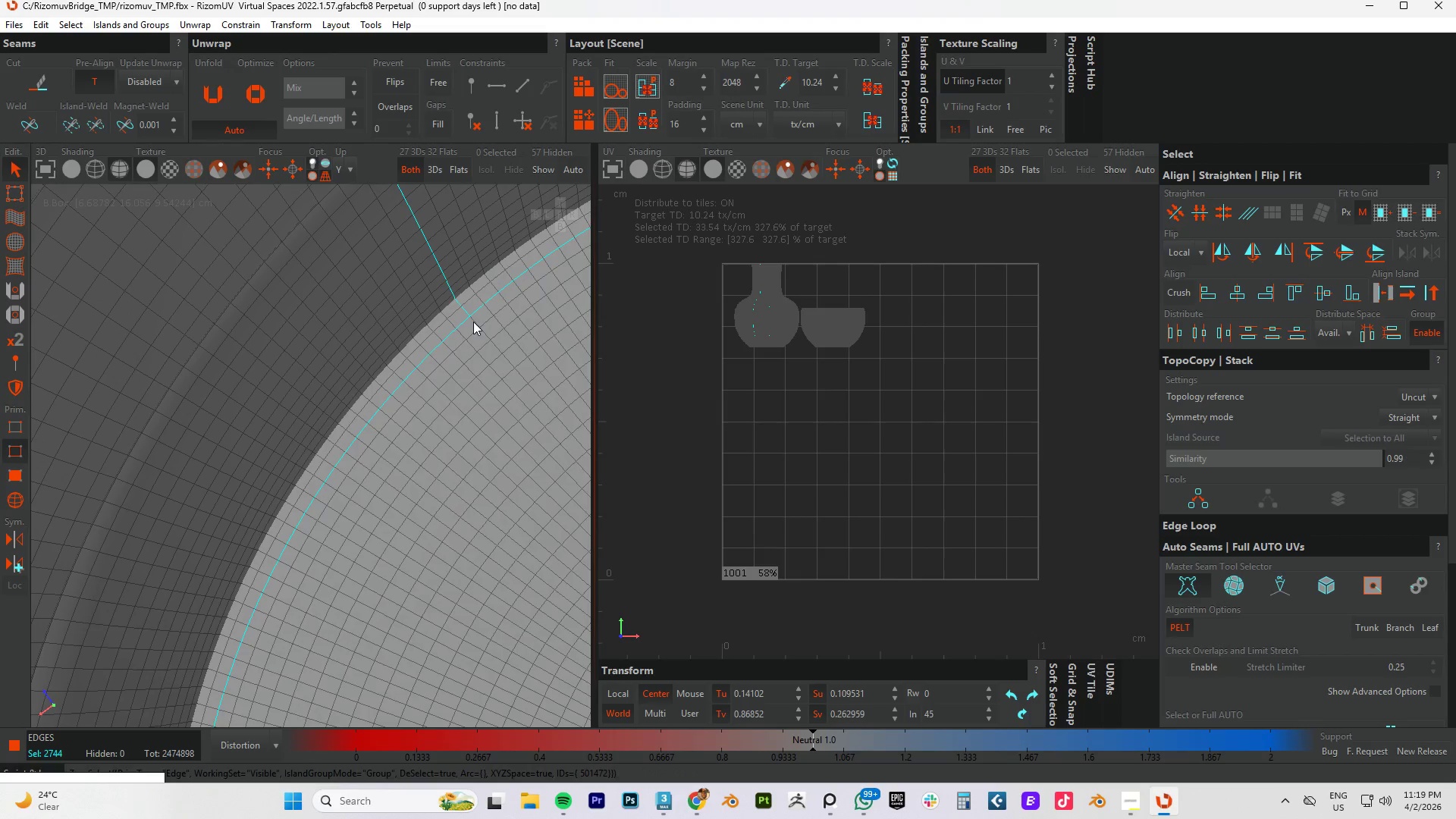 
key(Alt+AltLeft)
 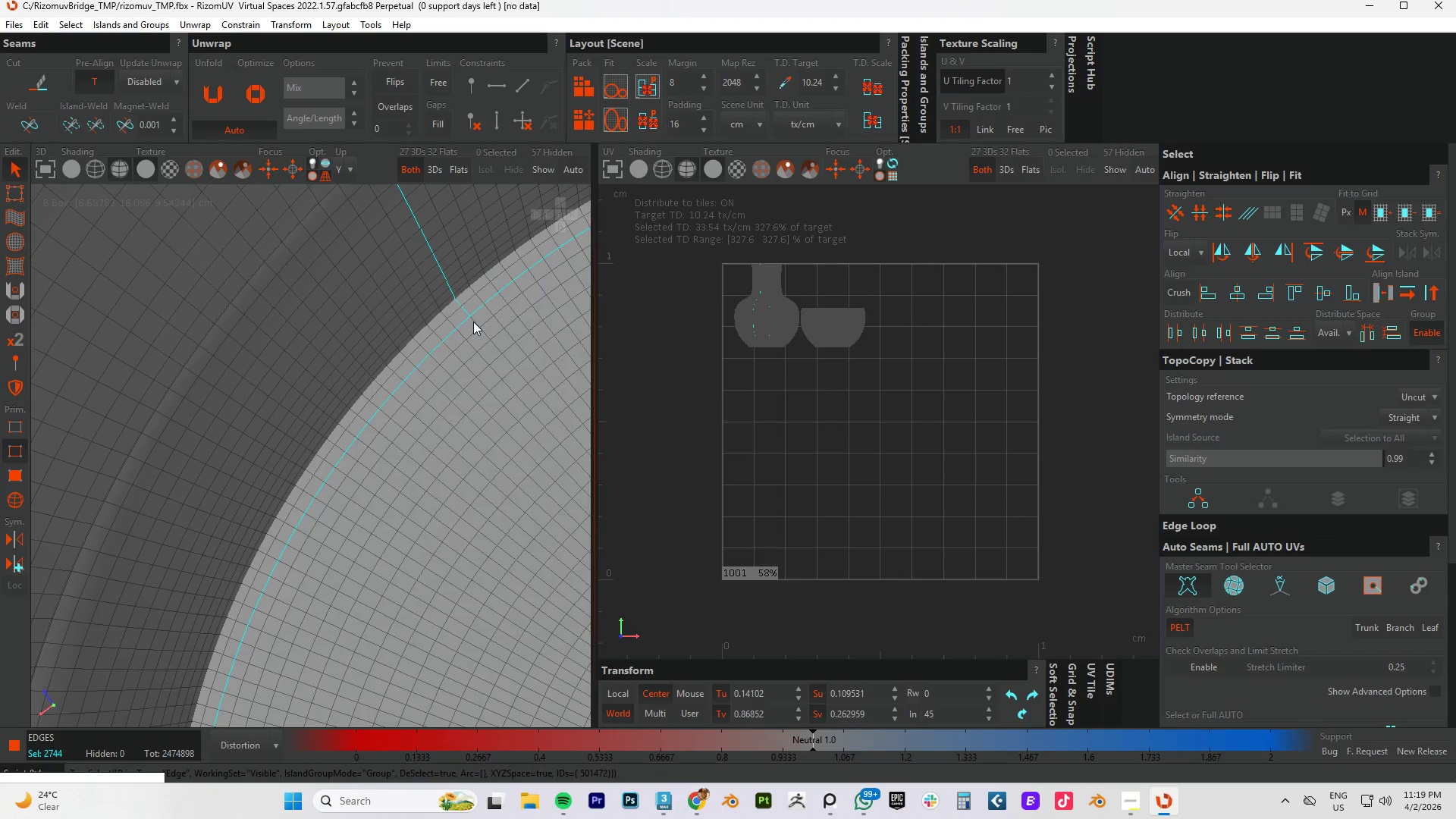 
key(Alt+AltLeft)
 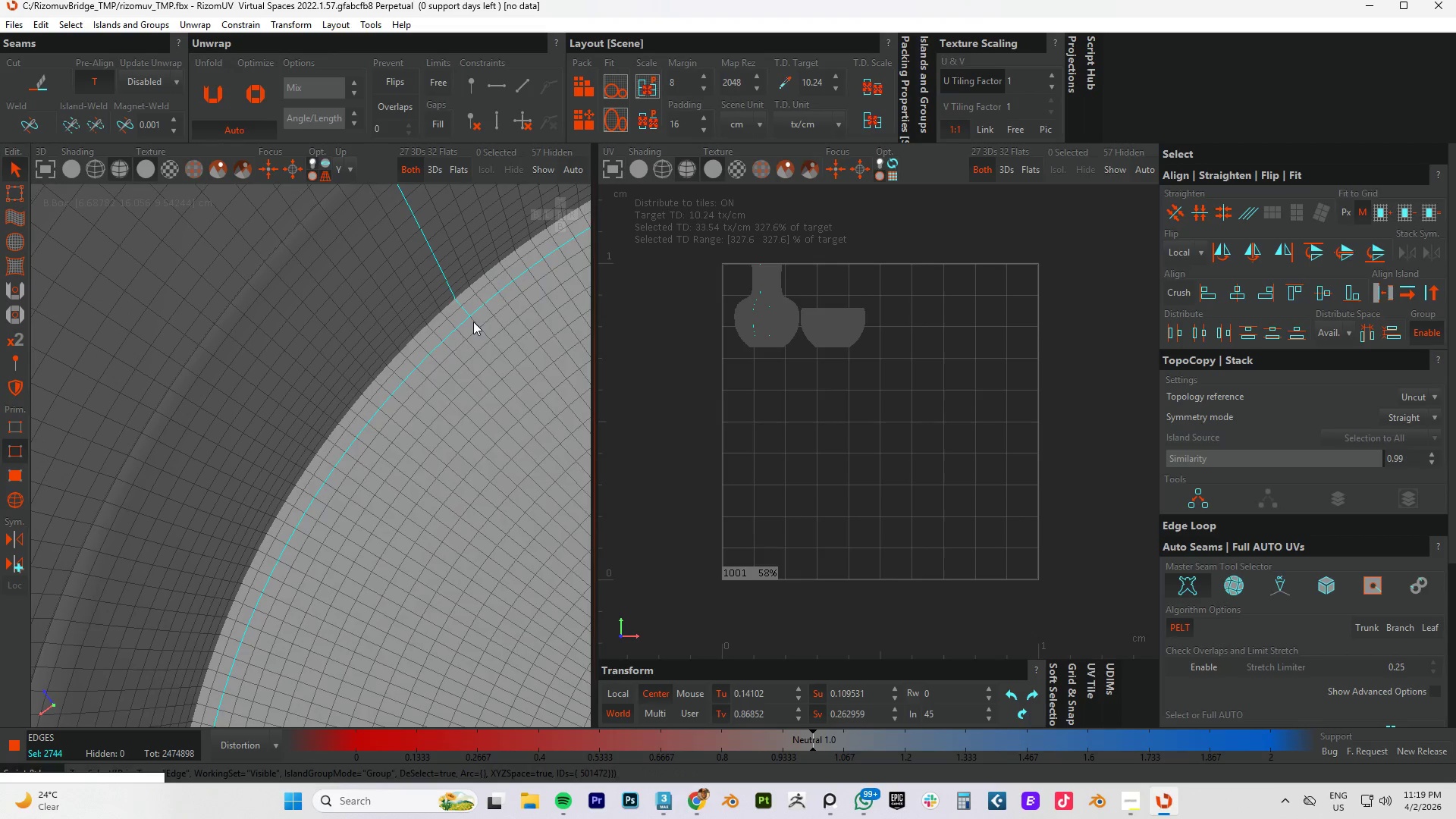 
key(Alt+AltLeft)
 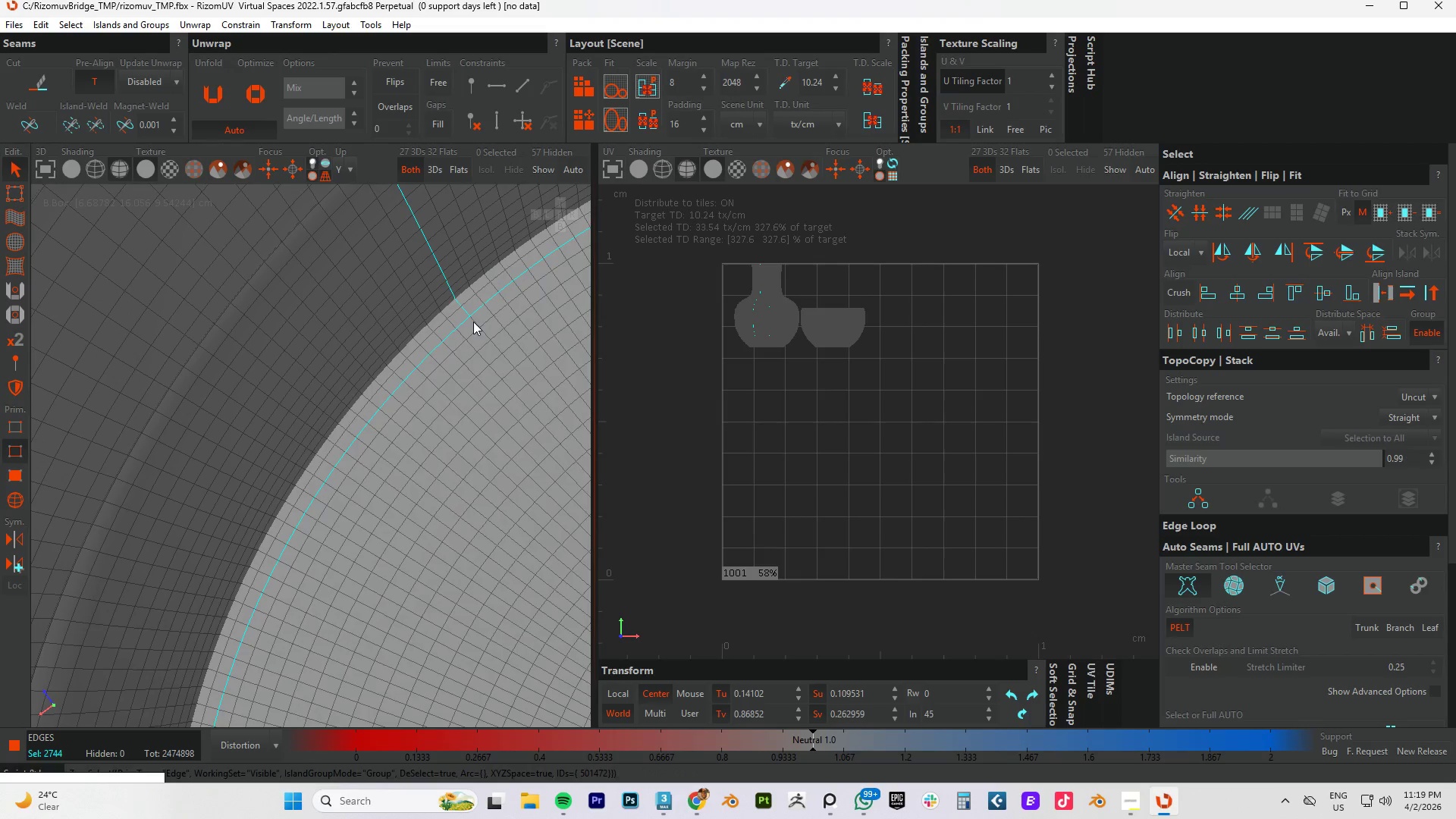 
key(Alt+AltLeft)
 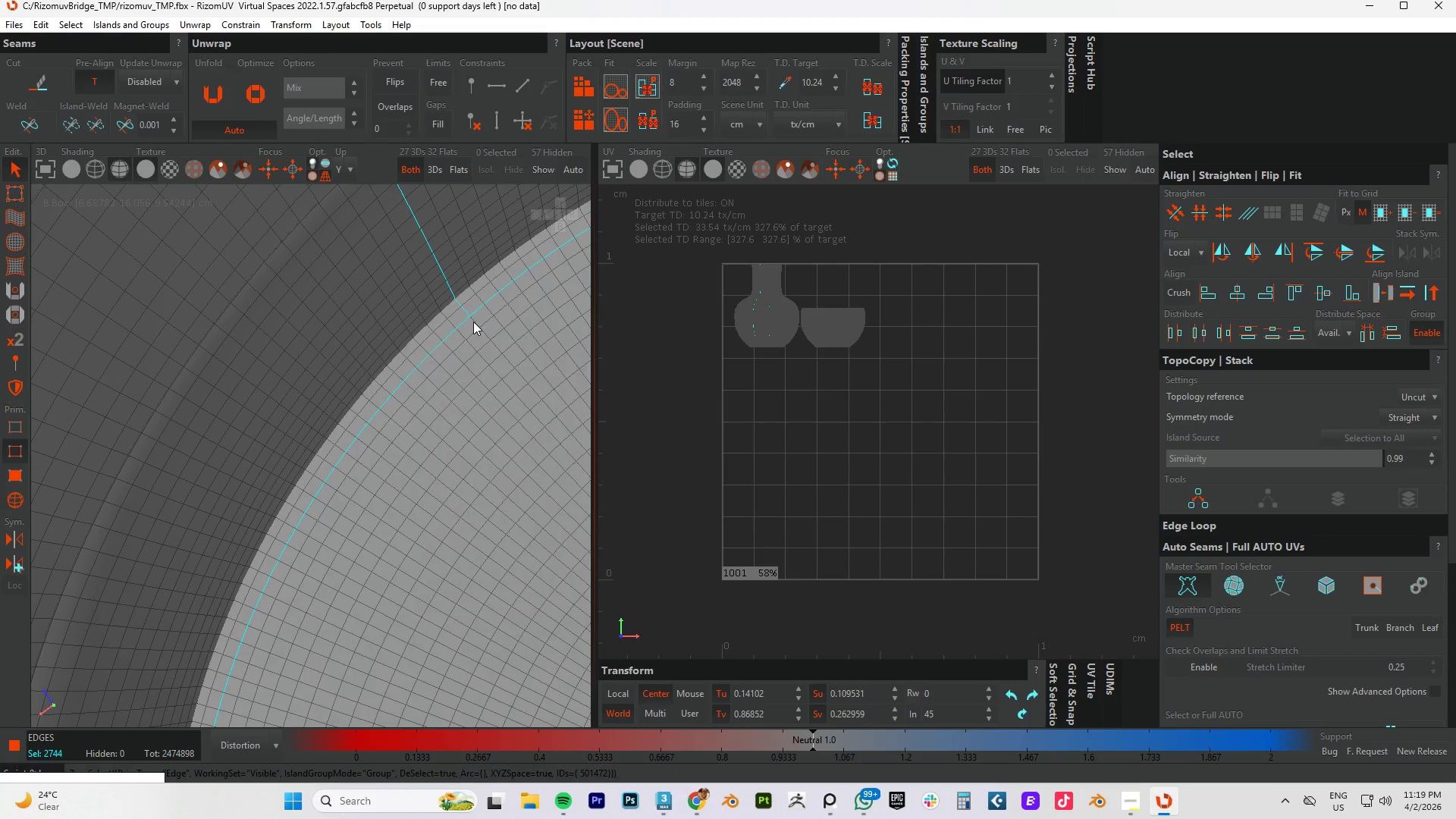 
key(Alt+AltLeft)
 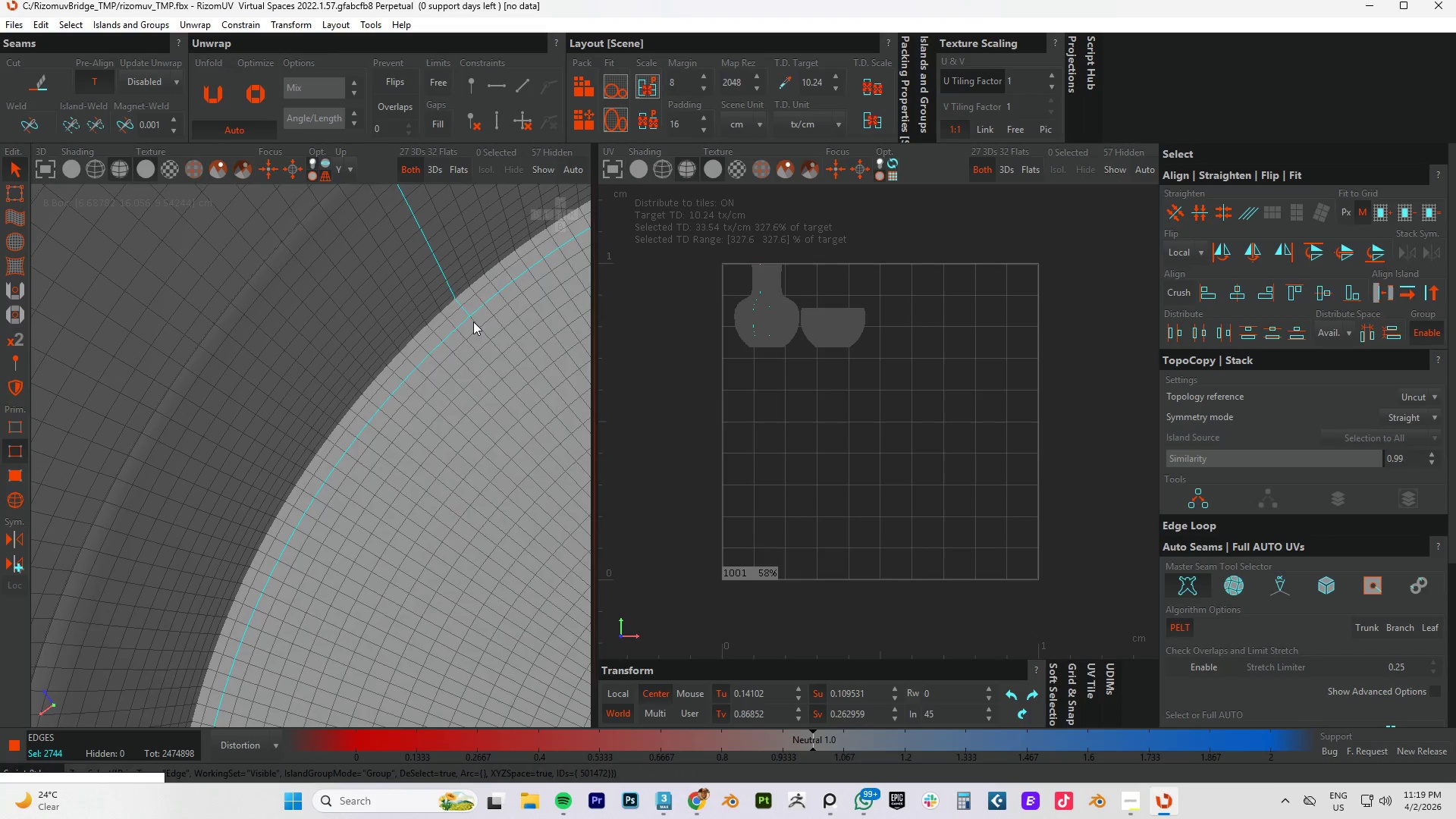 
key(Alt+AltLeft)
 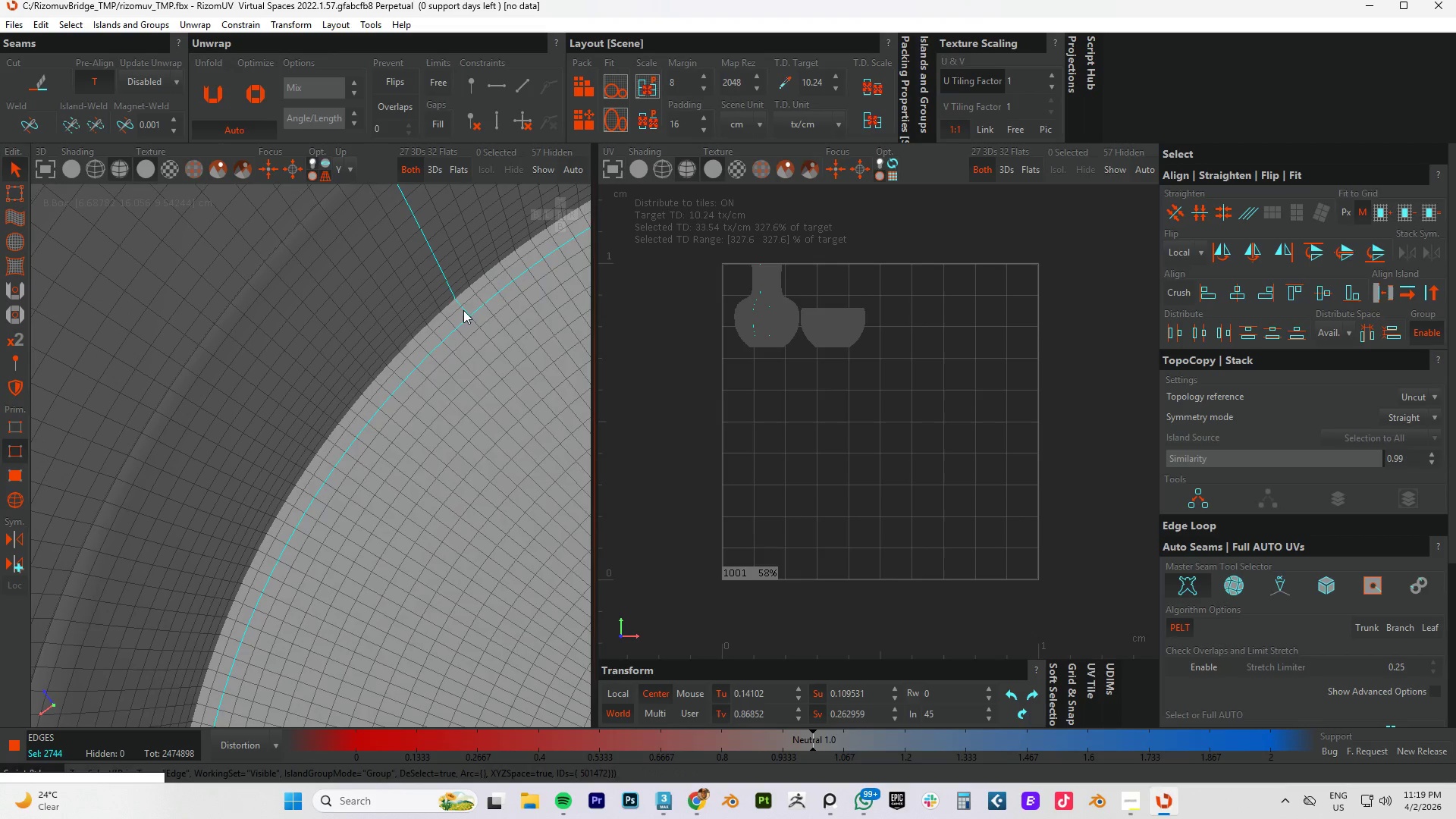 
hold_key(key=AltLeft, duration=1.5)
double_click([463, 310])
 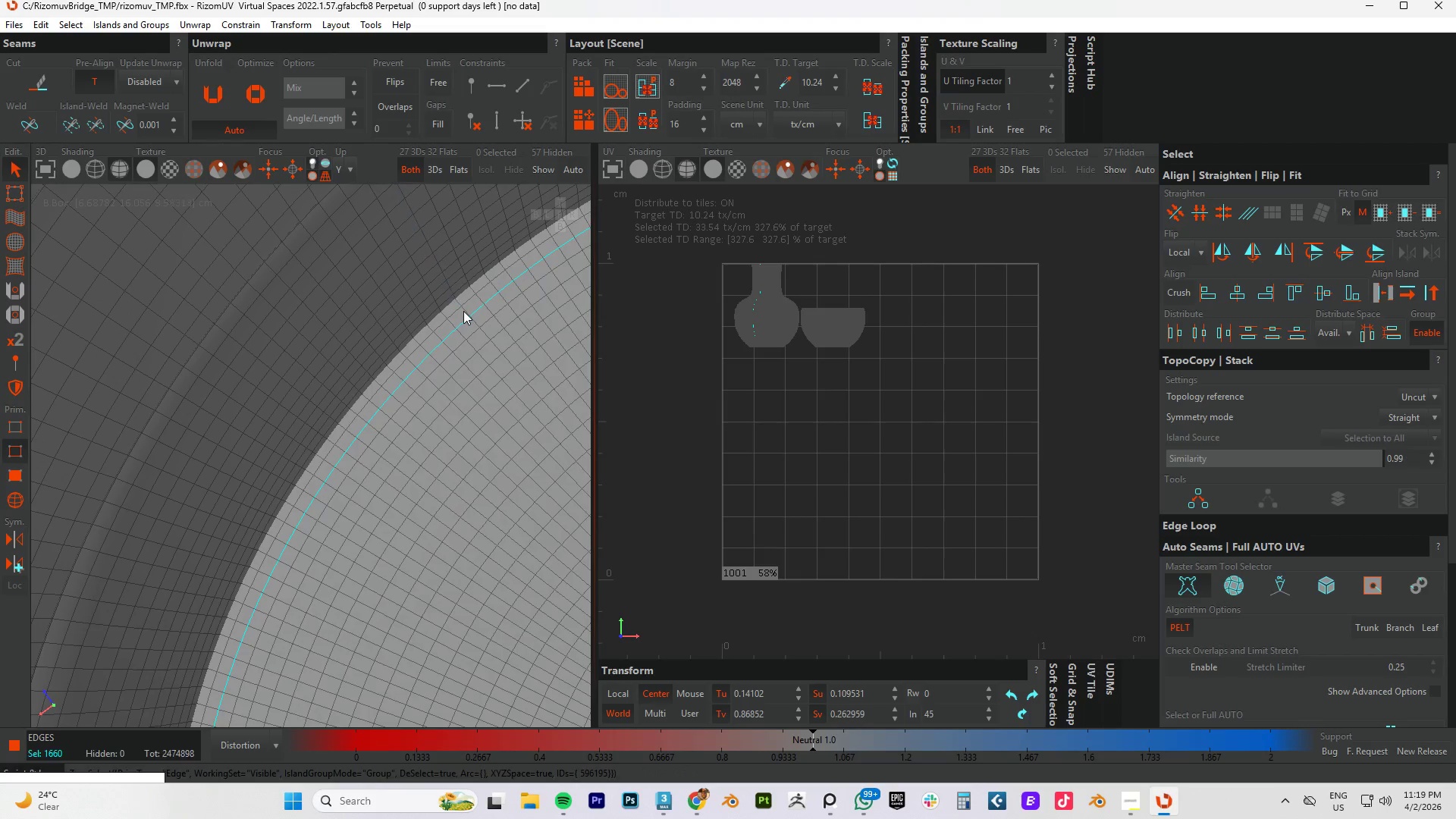 
key(Alt+AltLeft)
 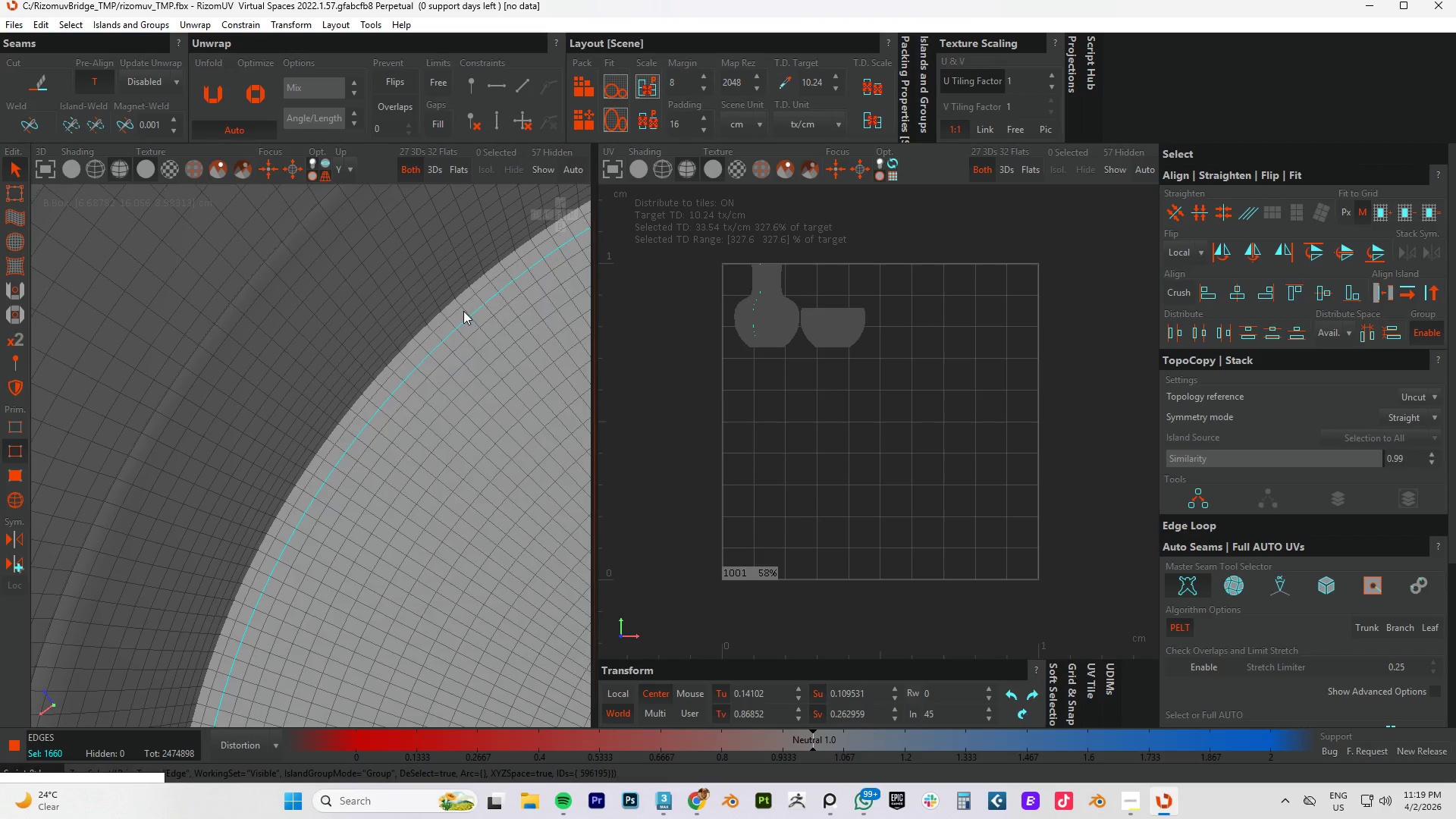 
hold_key(key=ControlLeft, duration=1.52)
double_click([464, 309])
 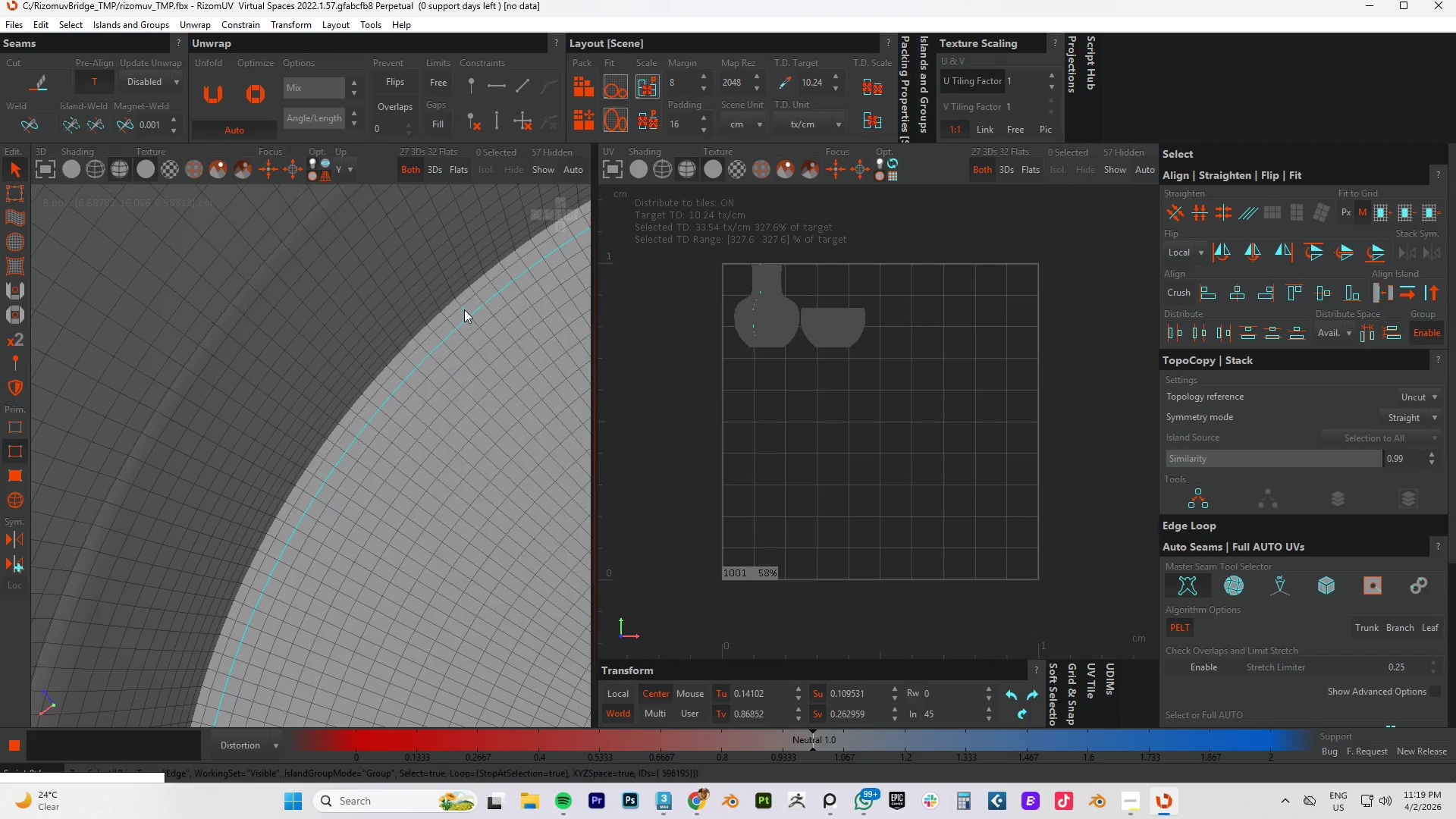 
hold_key(key=ControlLeft, duration=0.73)
 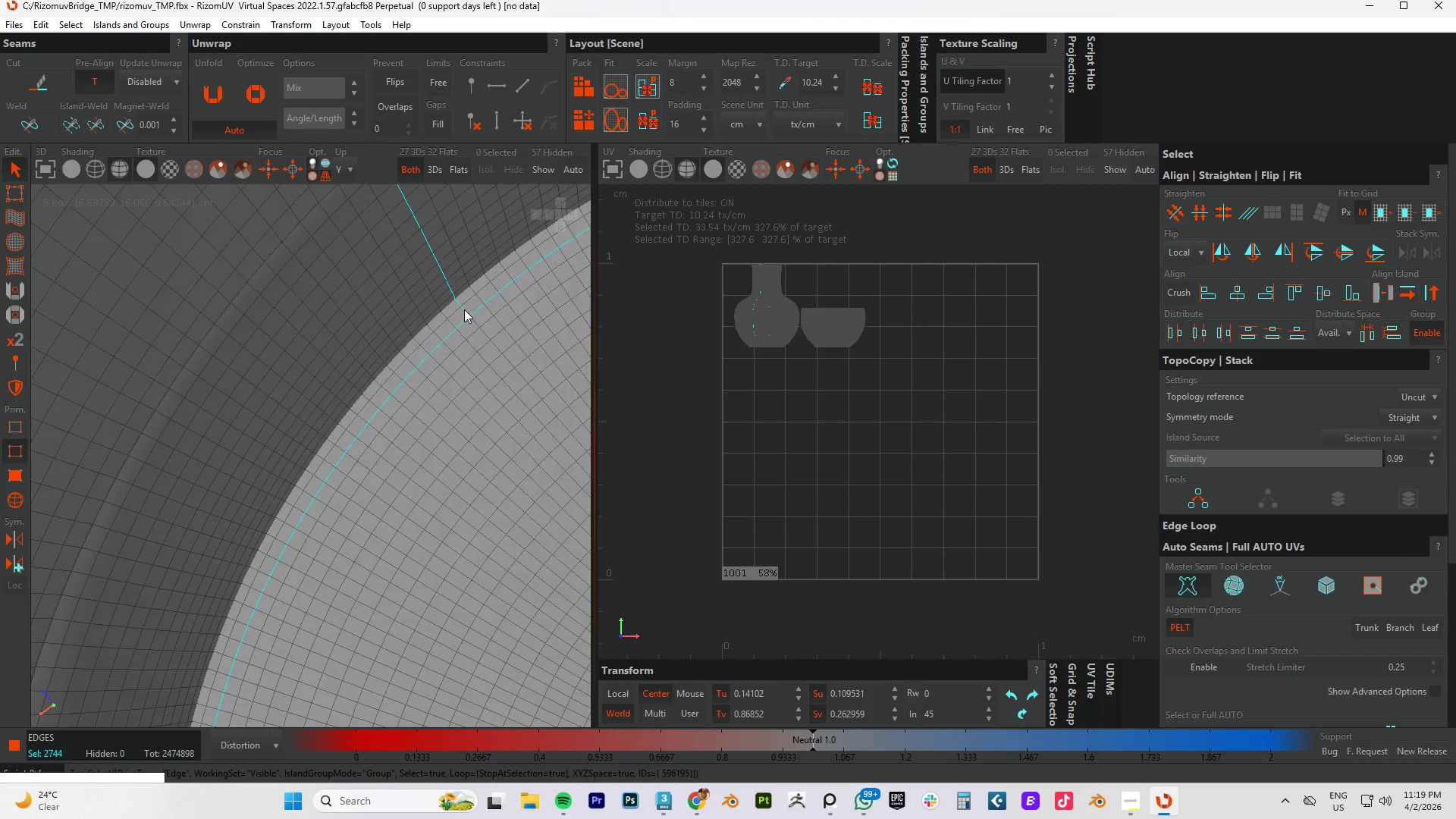 
hold_key(key=AltLeft, duration=0.84)
 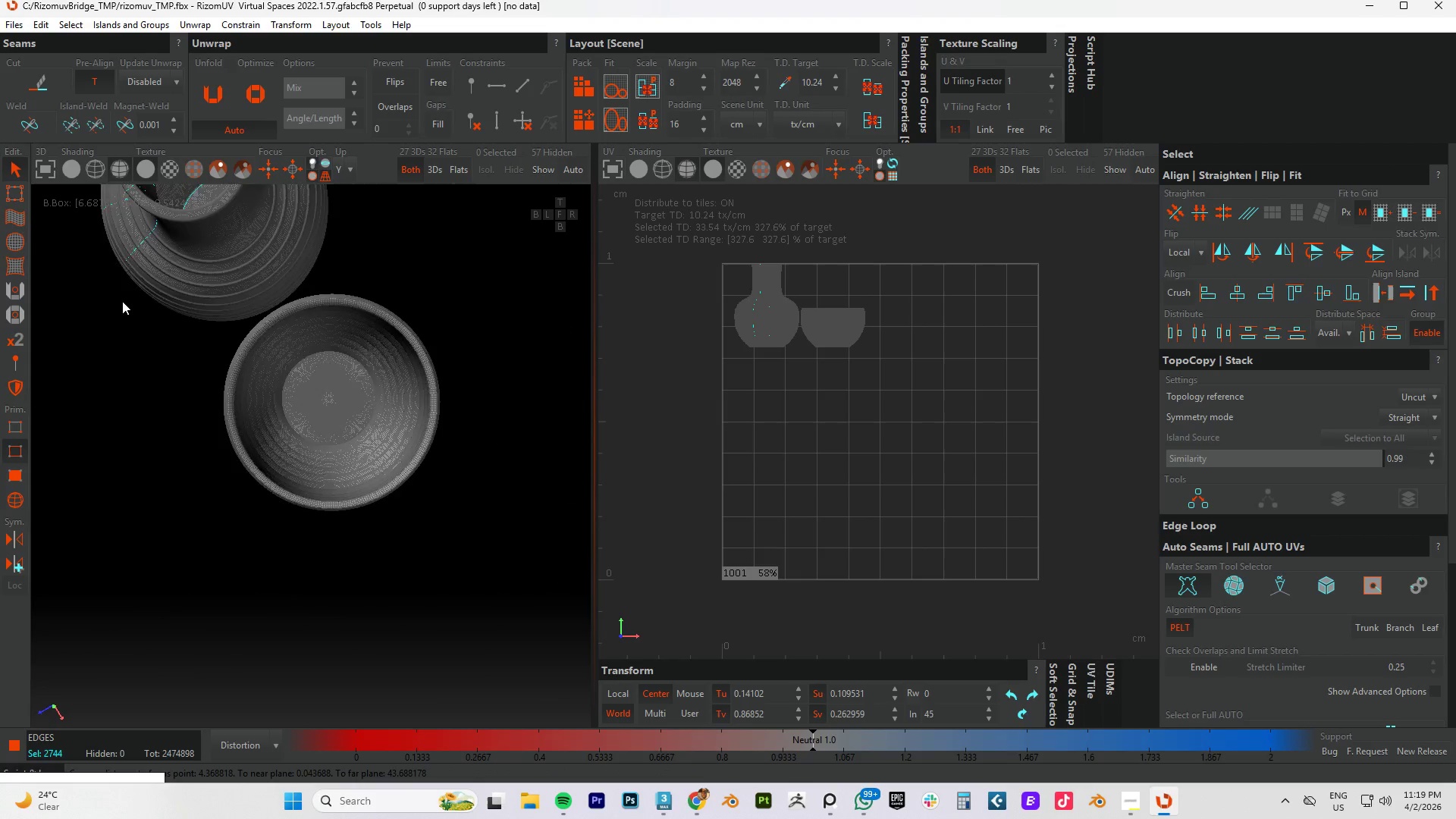 
scroll: coordinate [122, 301], scroll_direction: down, amount: 50.0
 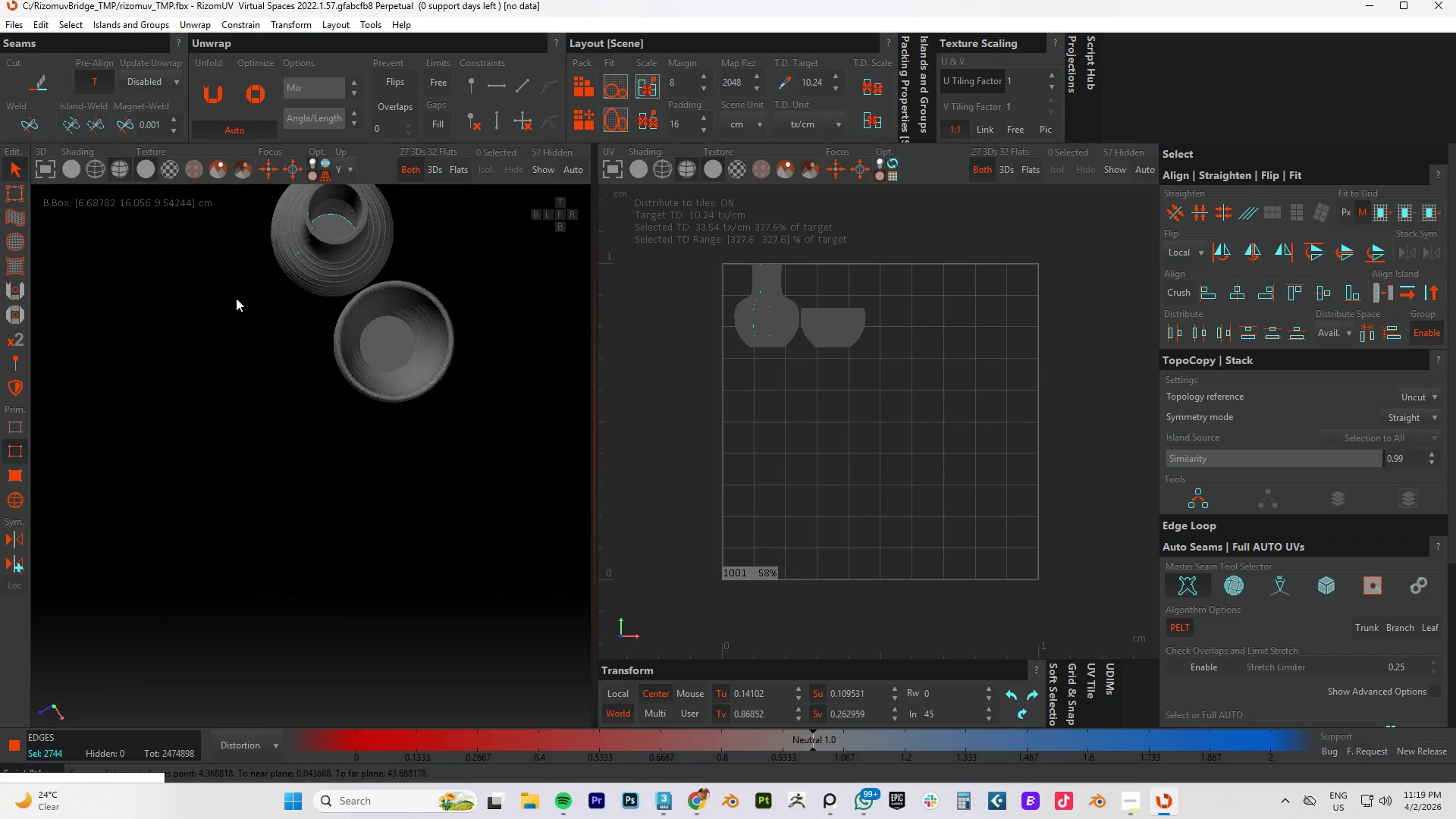 
hold_key(key=AltLeft, duration=0.7)
 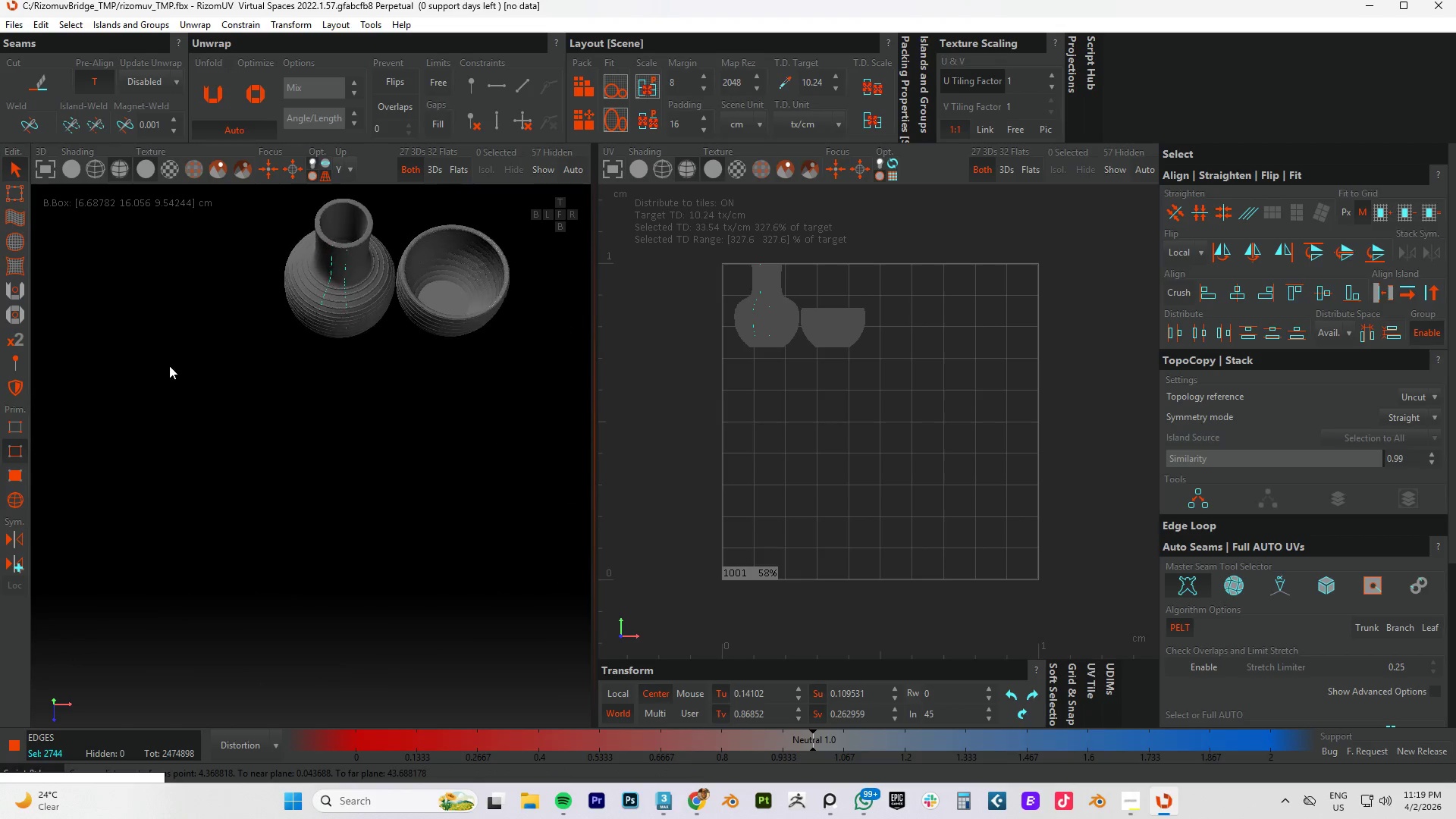 
hold_key(key=AltLeft, duration=0.89)
 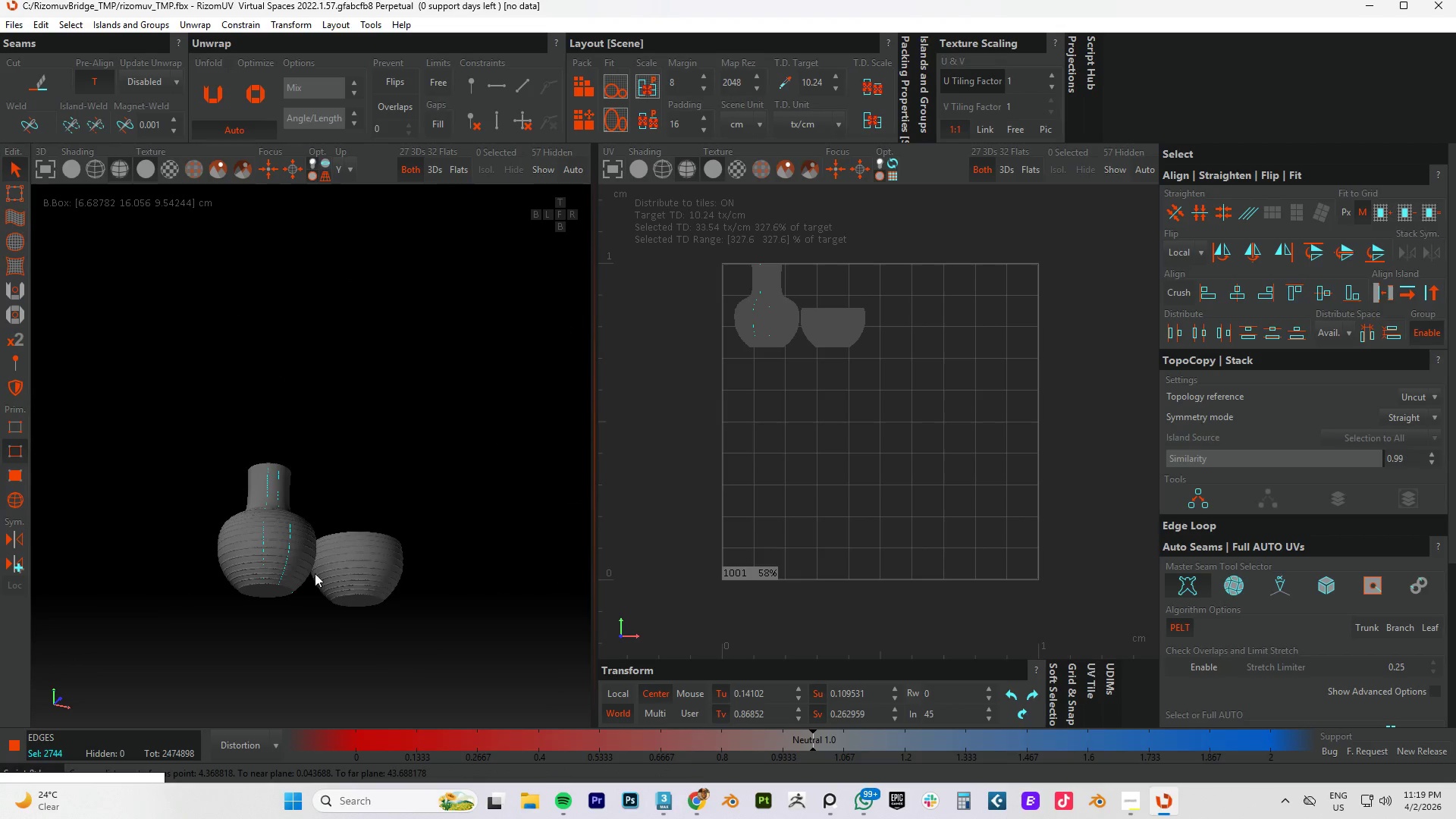 
hold_key(key=AltLeft, duration=0.5)
 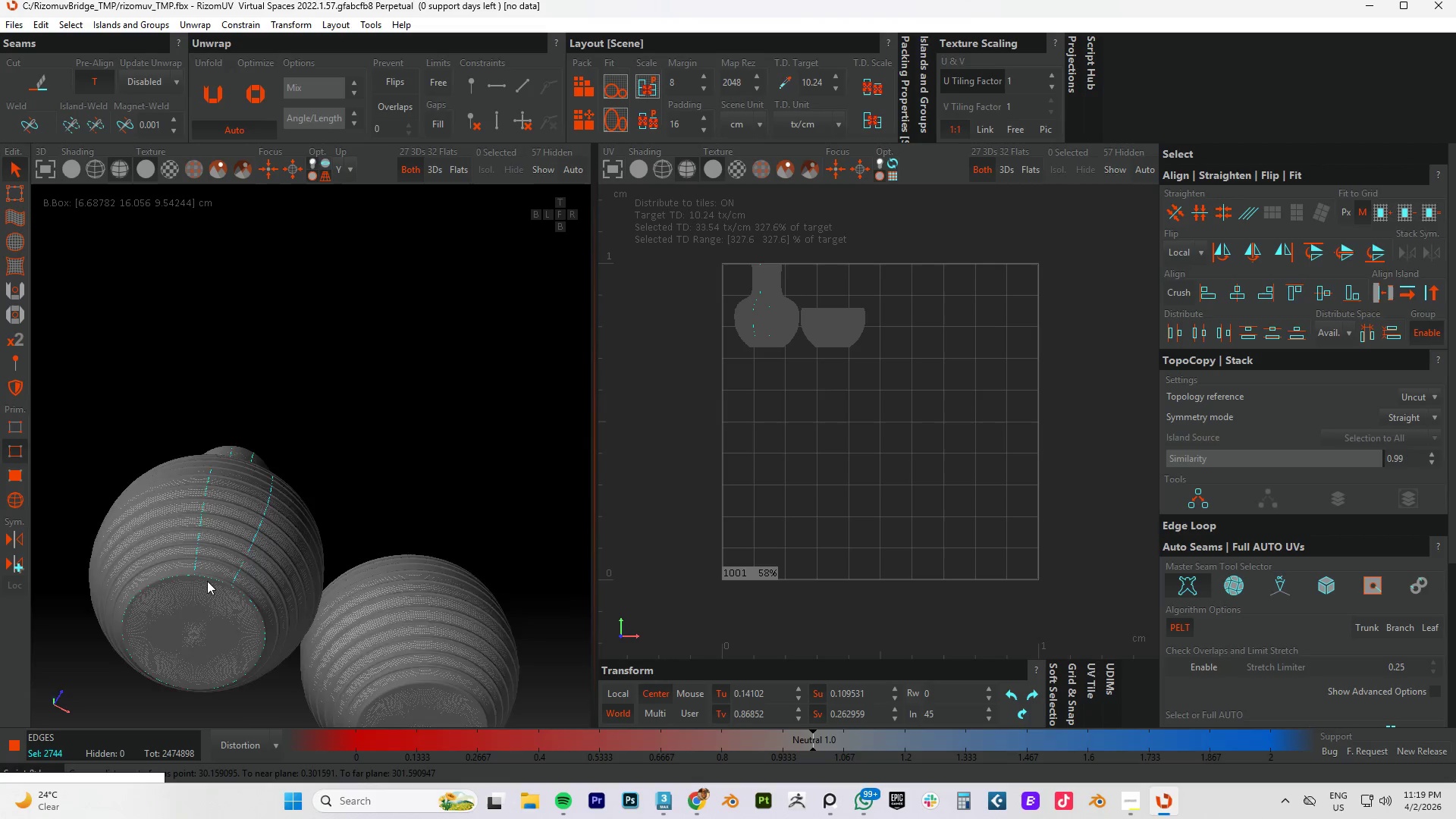 
scroll: coordinate [229, 582], scroll_direction: up, amount: 13.0
 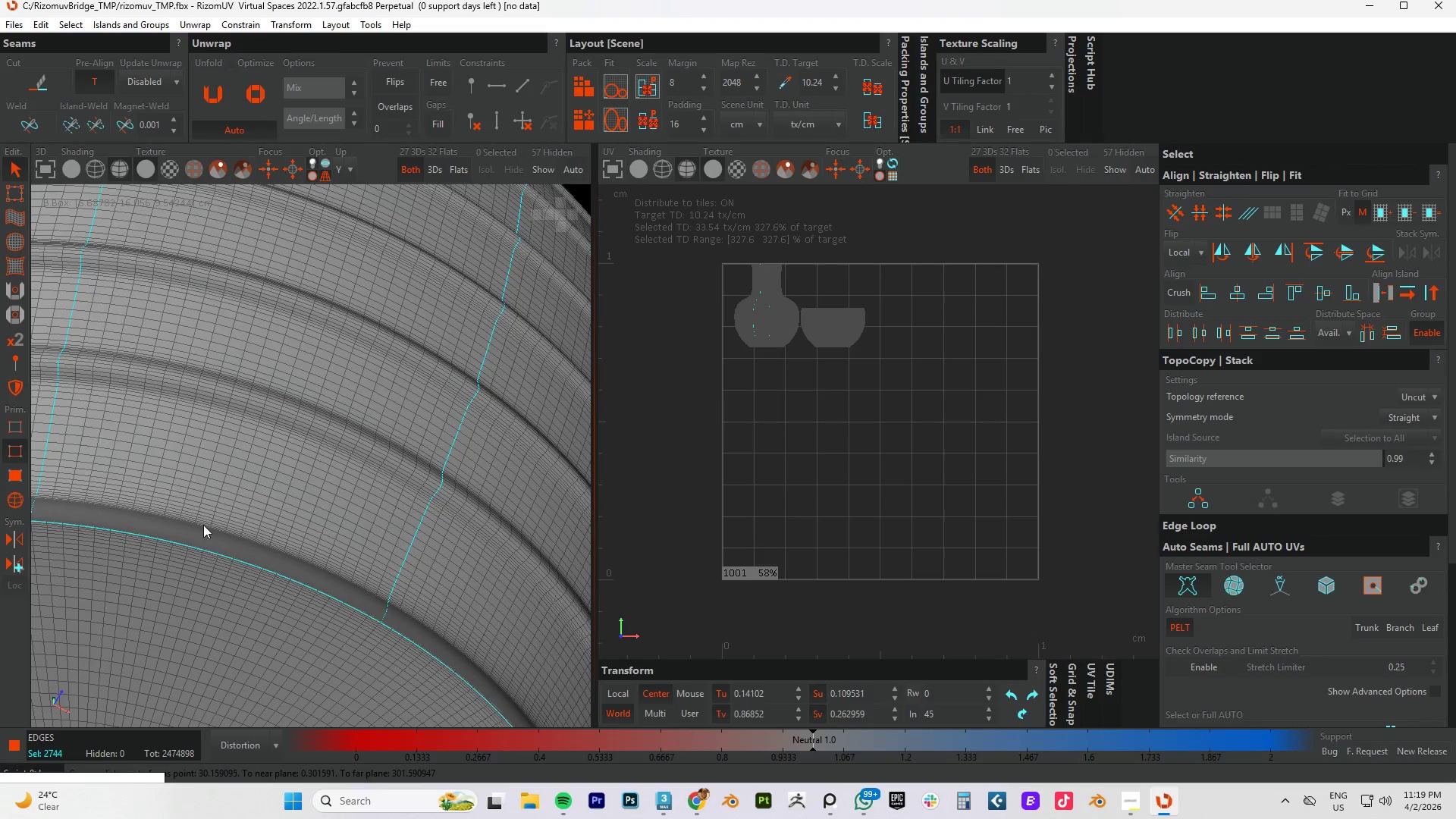 
hold_key(key=ControlLeft, duration=0.38)
 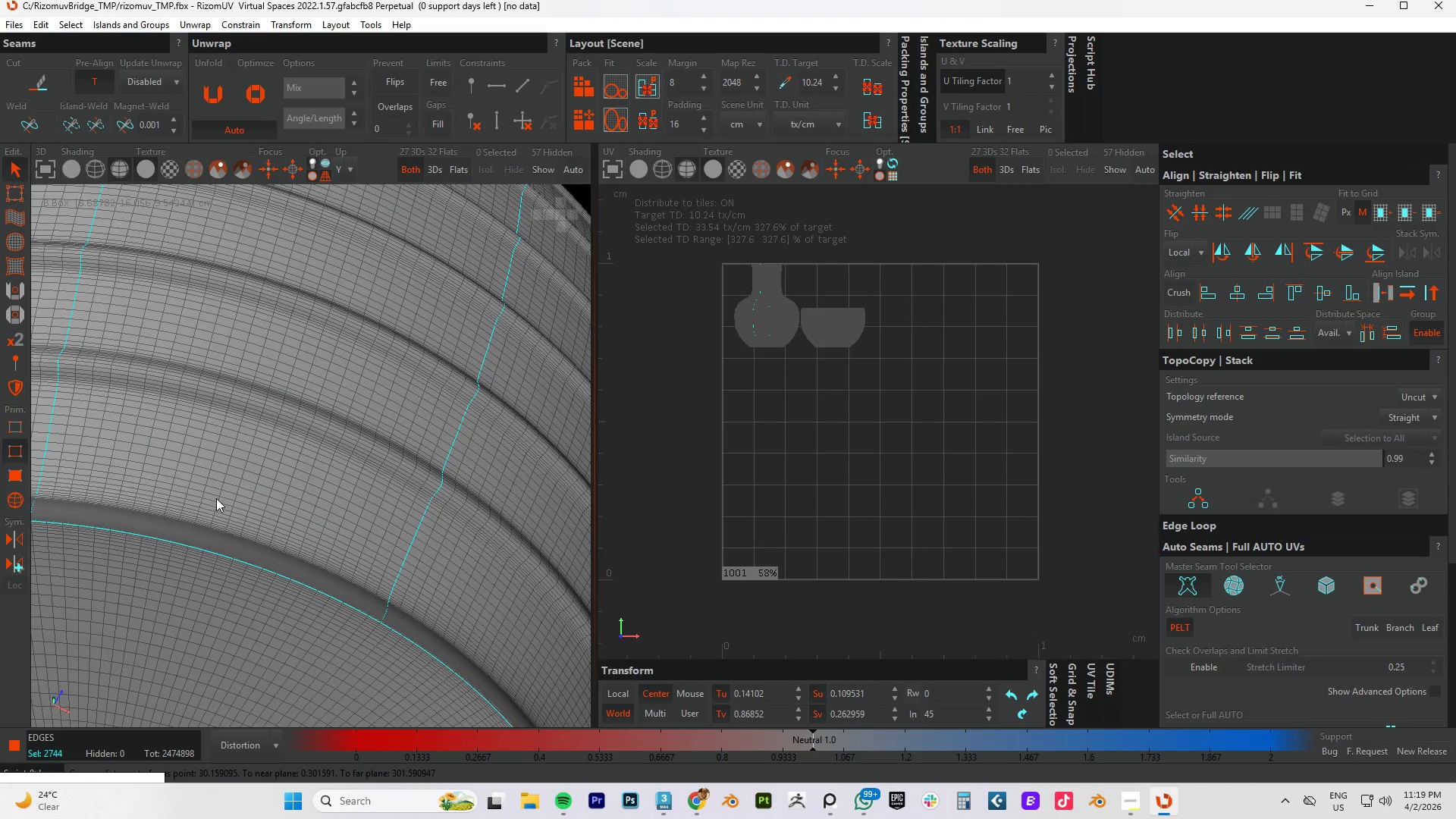 
hold_key(key=ControlLeft, duration=1.5)
left_click([220, 492])
 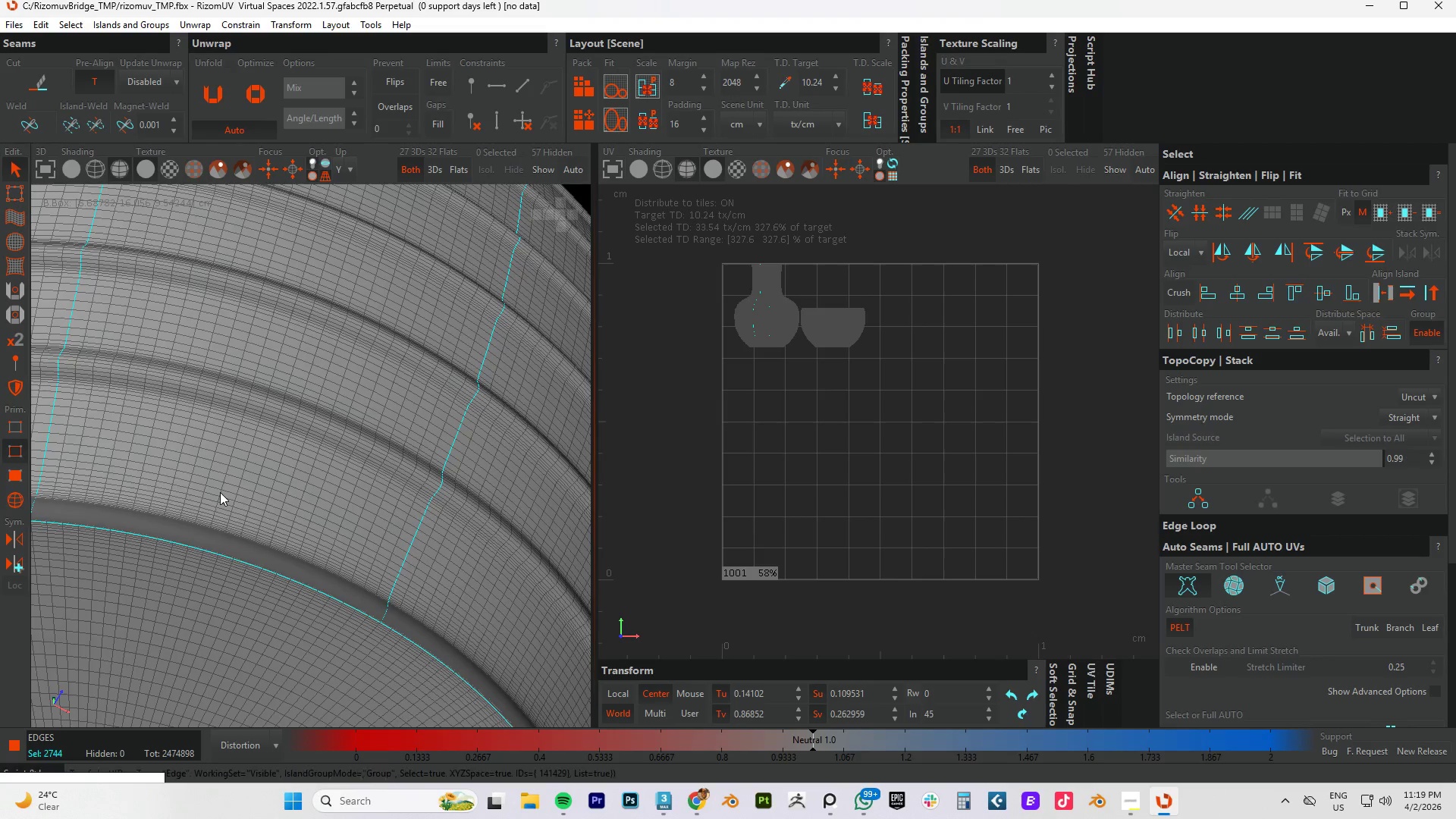 
double_click([220, 492])
 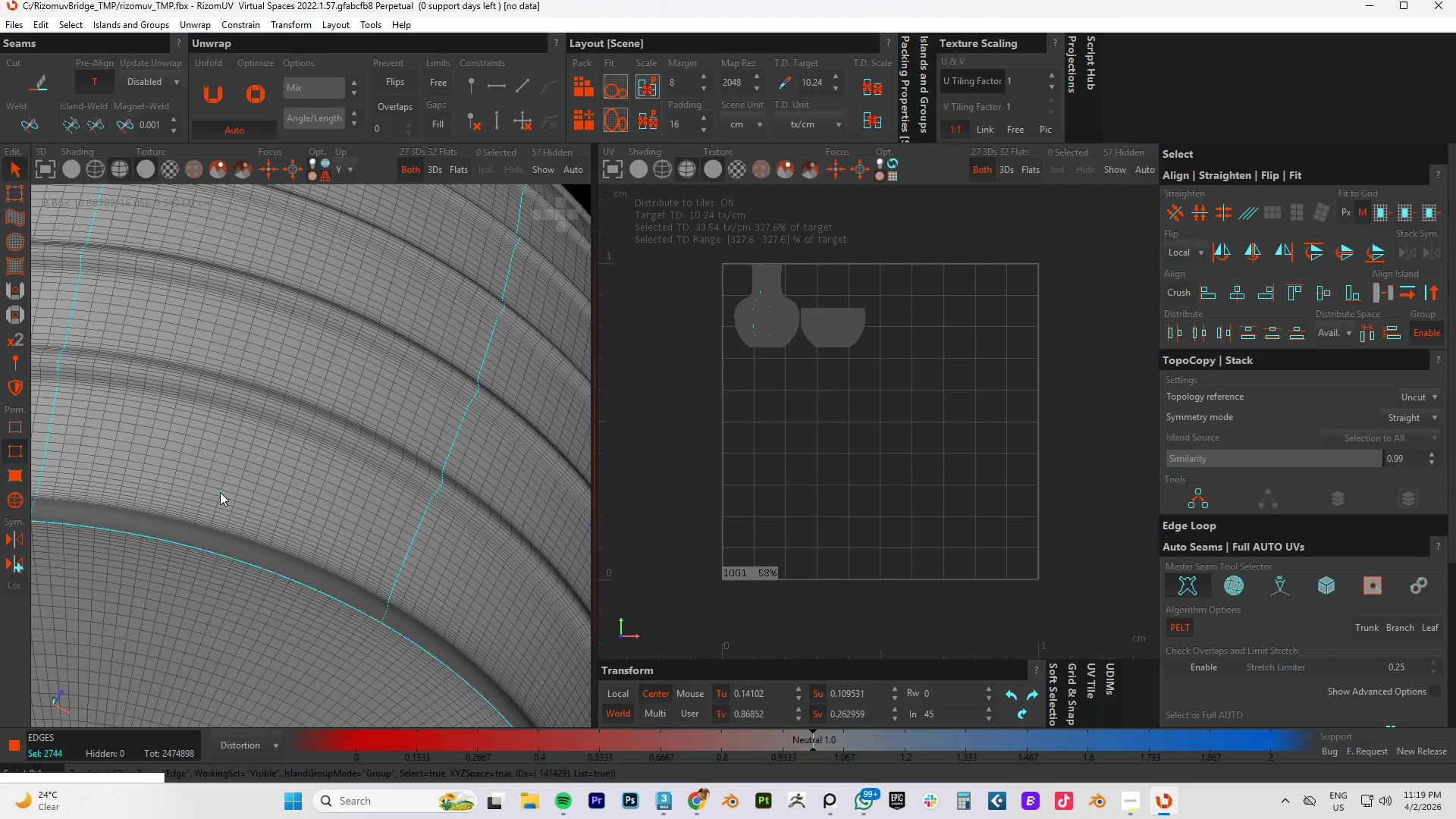 
hold_key(key=ControlLeft, duration=1.08)
 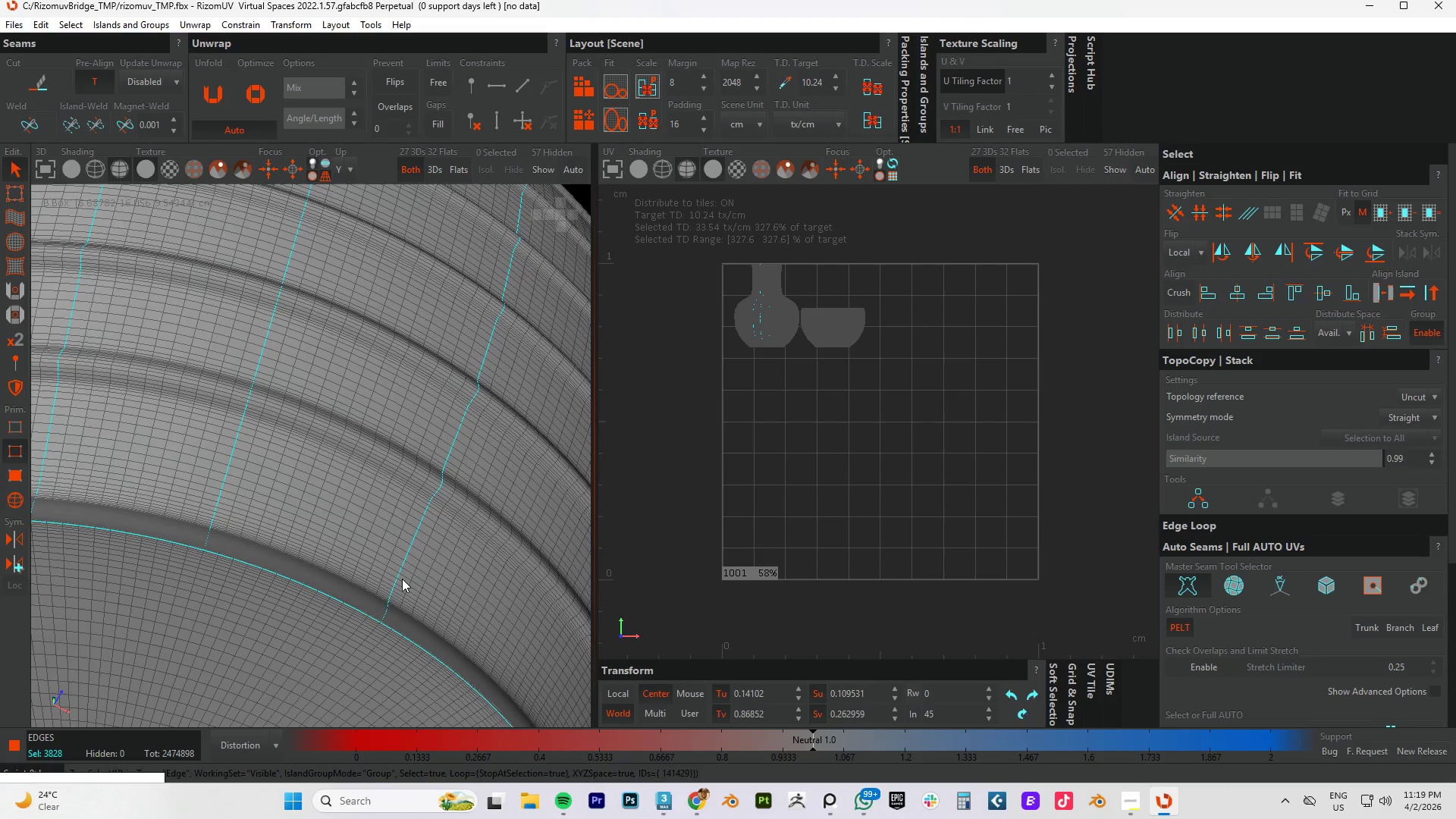 
hold_key(key=AltLeft, duration=0.52)
 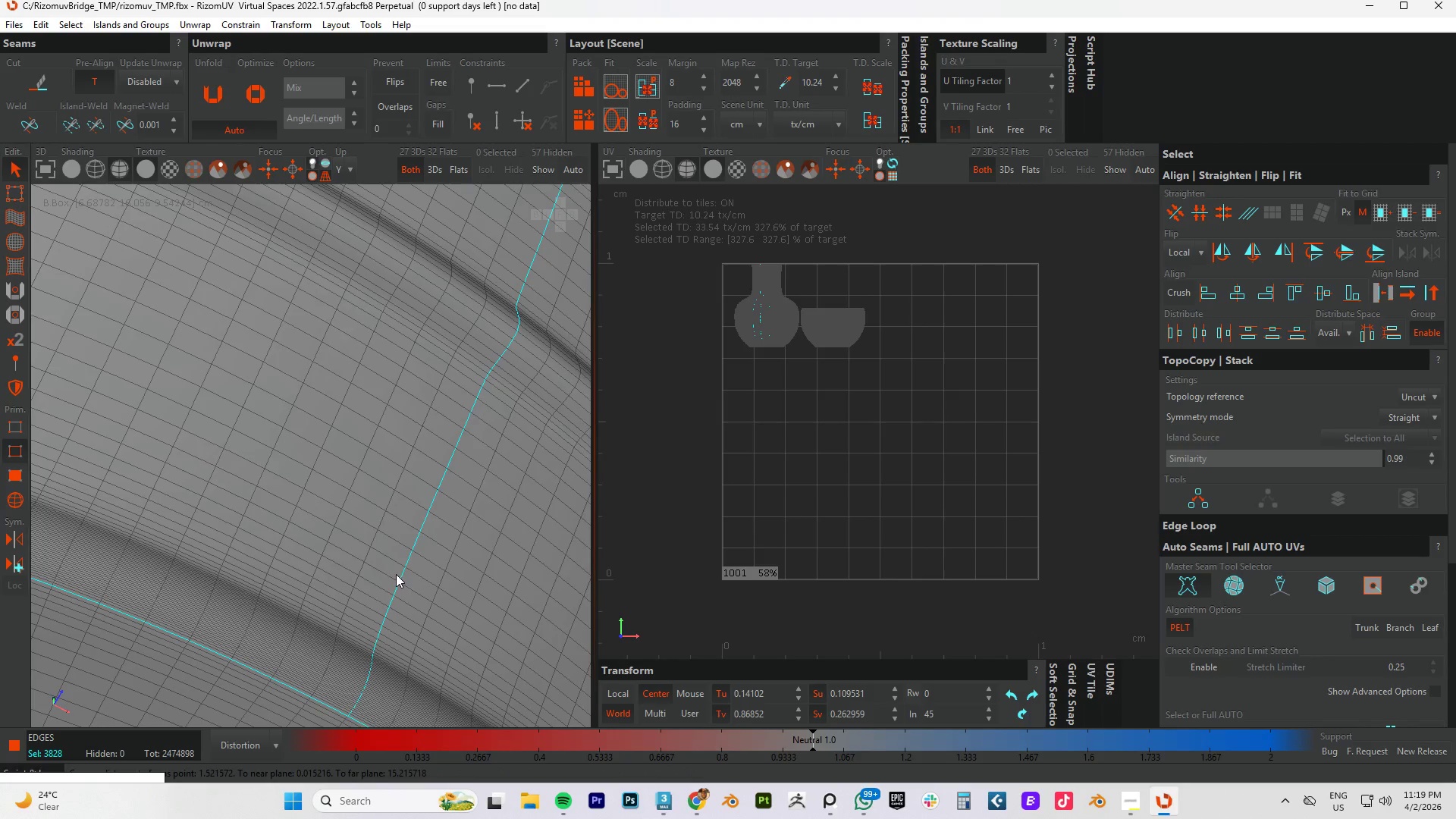 
hold_key(key=AltLeft, duration=1.5)
scroll: coordinate [396, 576], scroll_direction: up, amount: 4.0
 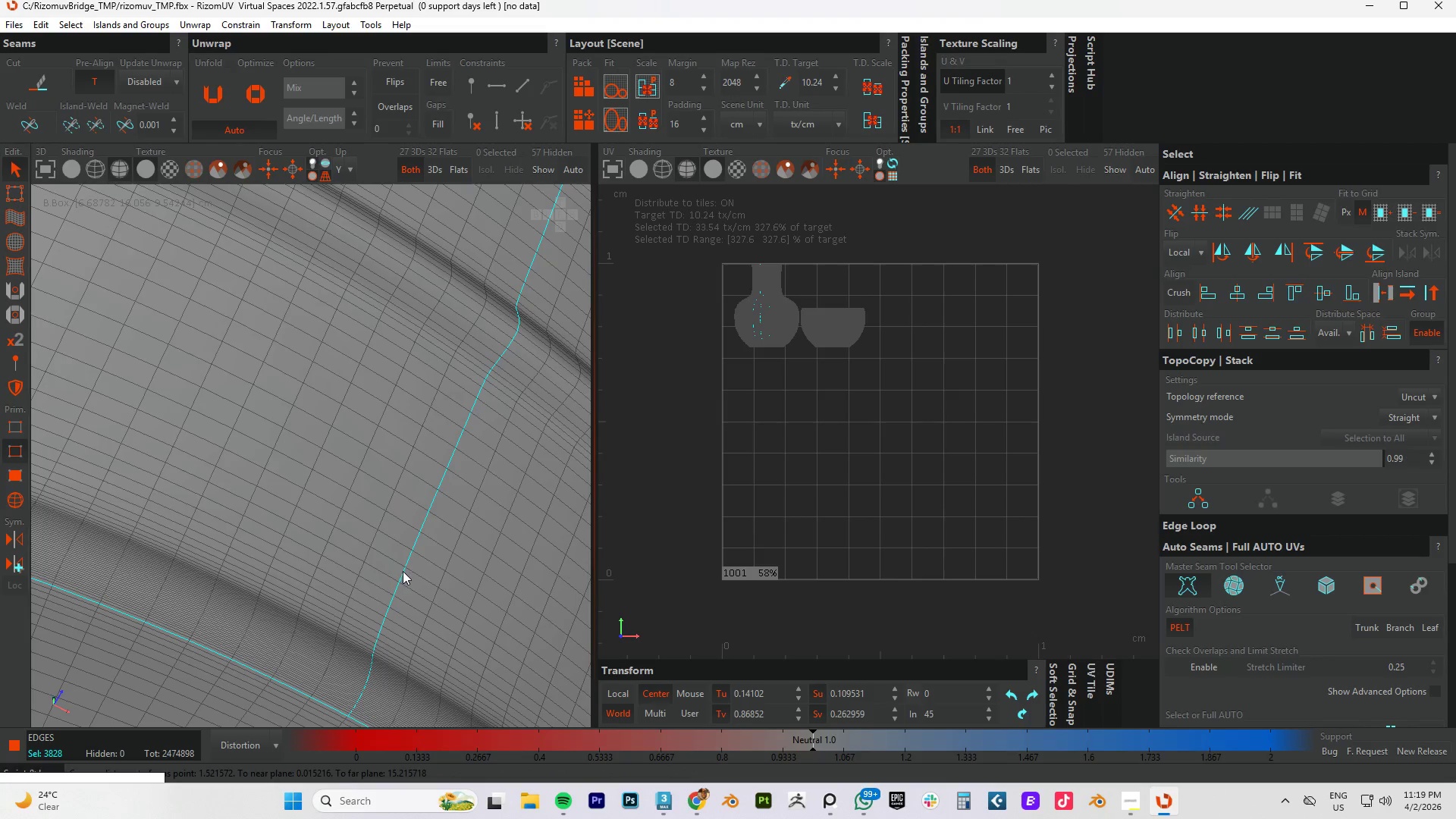 
left_click([403, 572])
 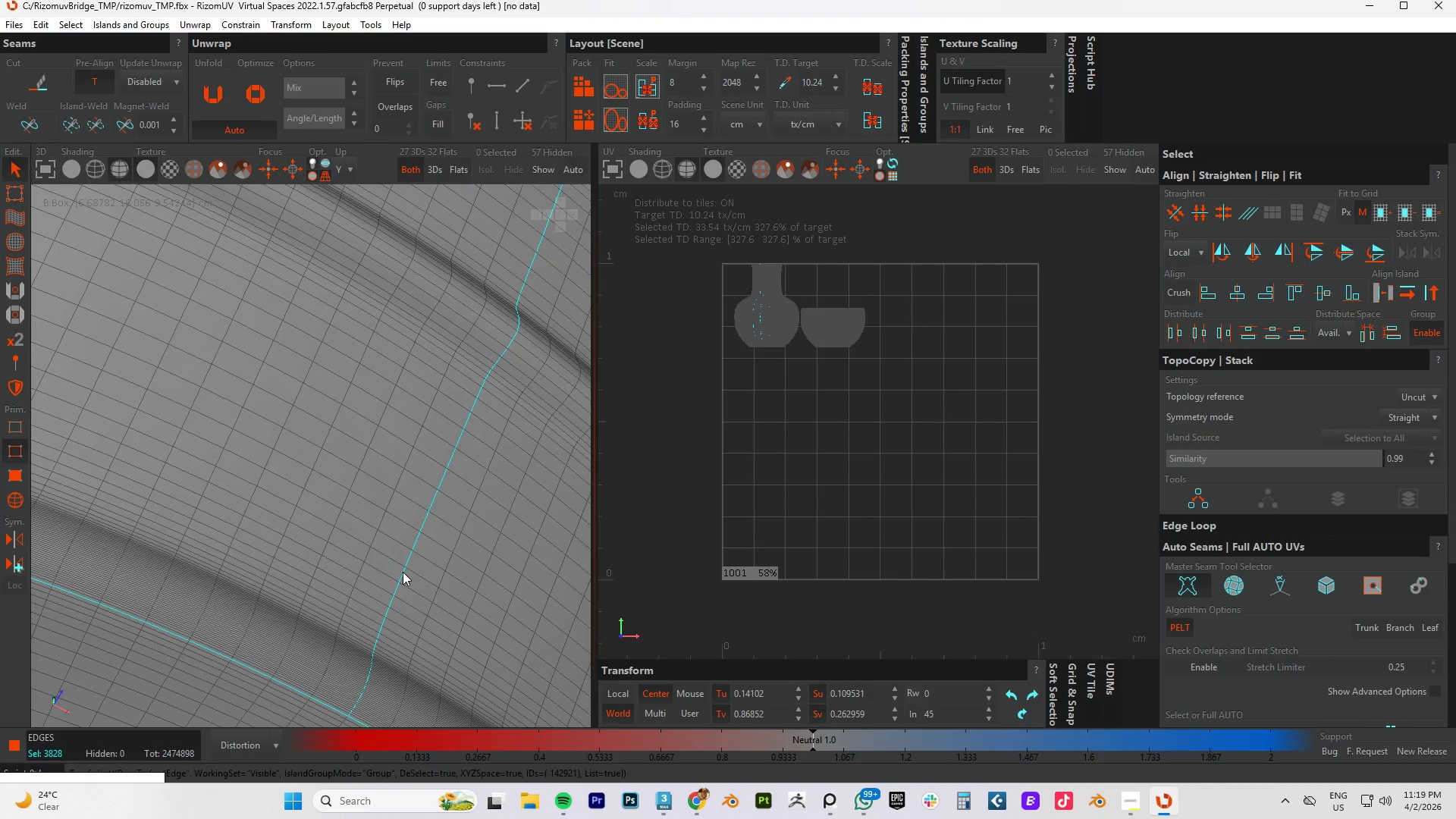 
double_click([403, 572])
 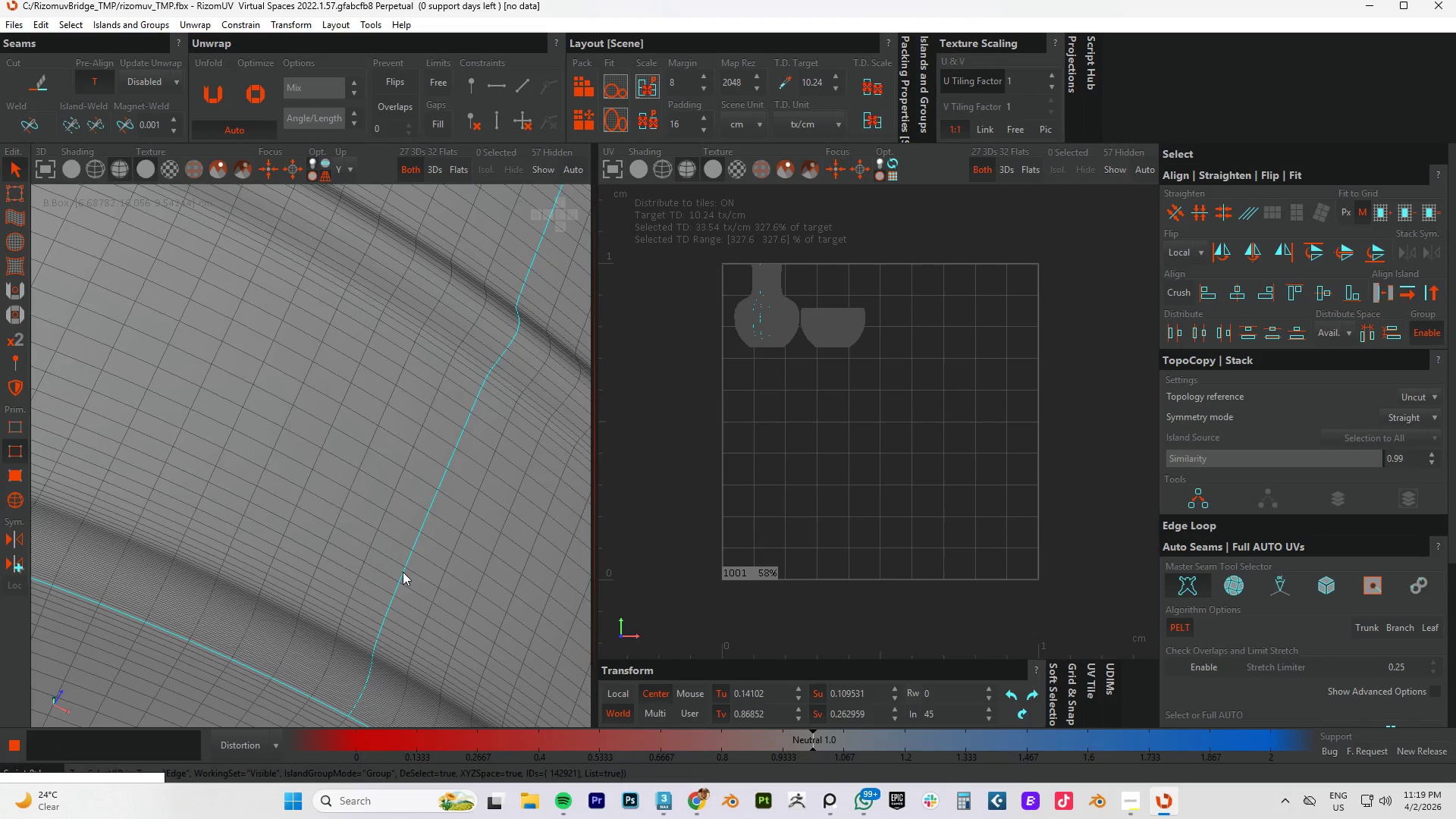 
hold_key(key=AltLeft, duration=0.44)
 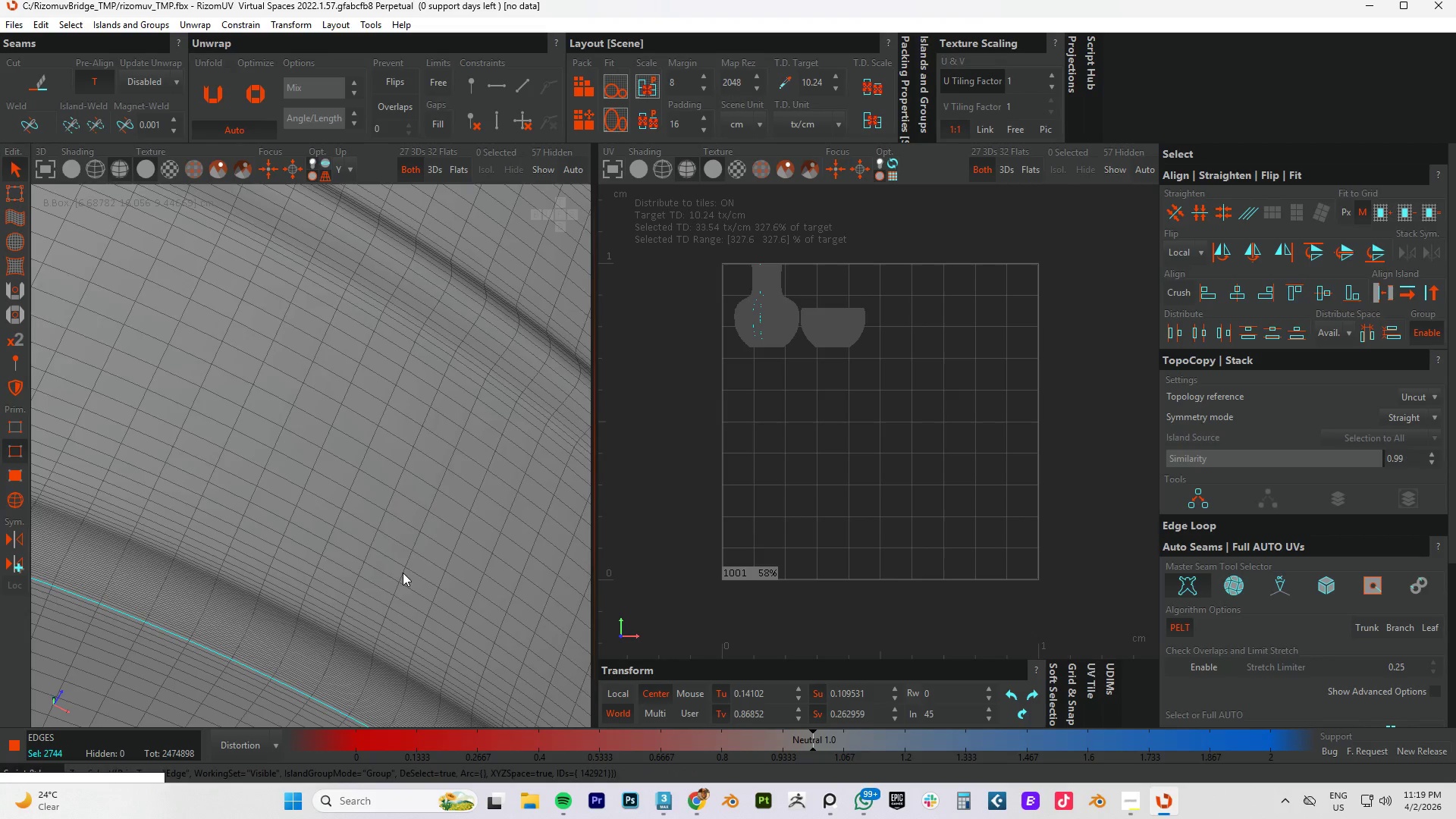 
scroll: coordinate [403, 572], scroll_direction: down, amount: 11.0
 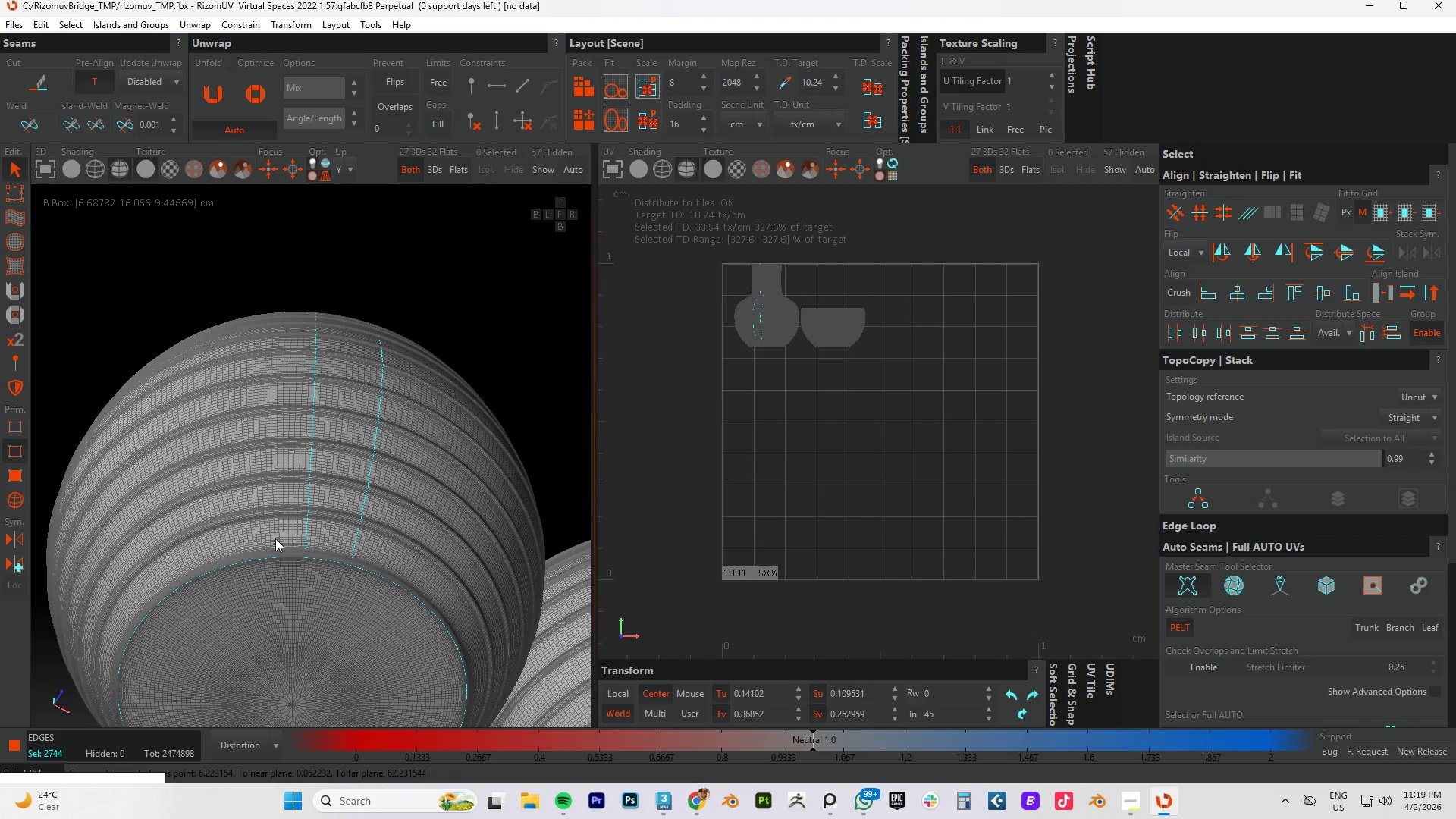 
hold_key(key=AltLeft, duration=1.53)
 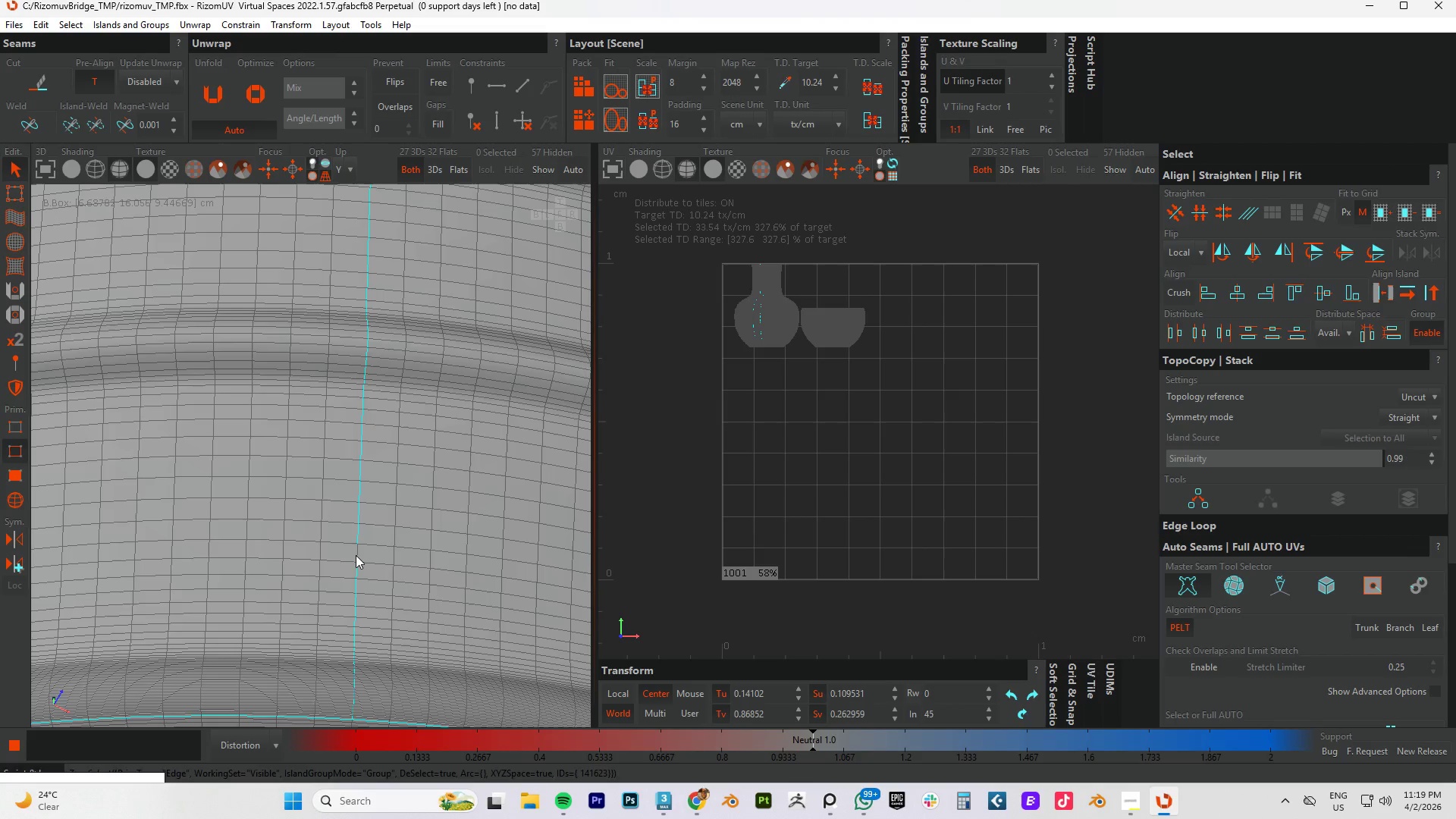 
scroll: coordinate [307, 537], scroll_direction: up, amount: 8.0
 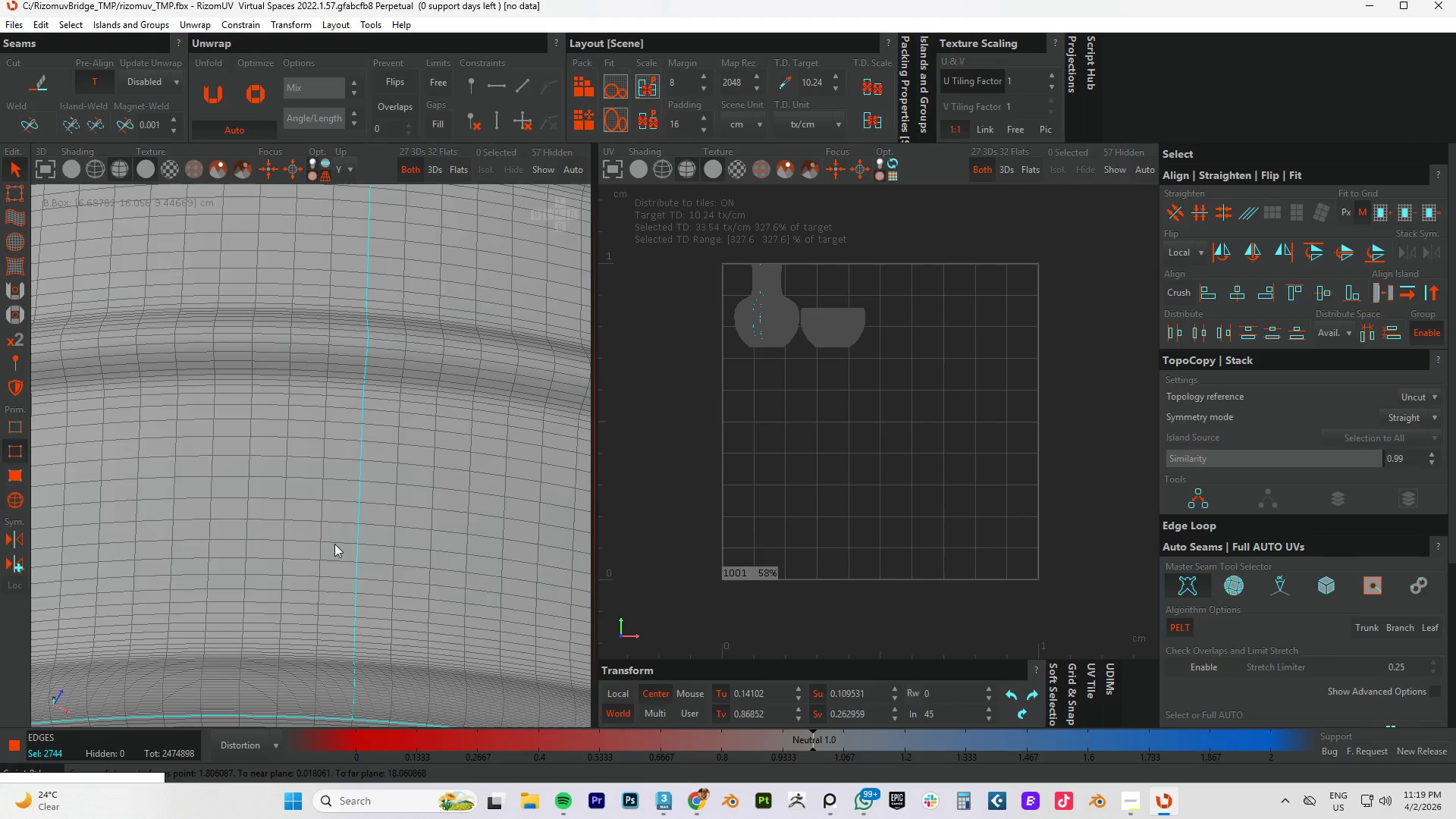 
left_click([356, 555])
 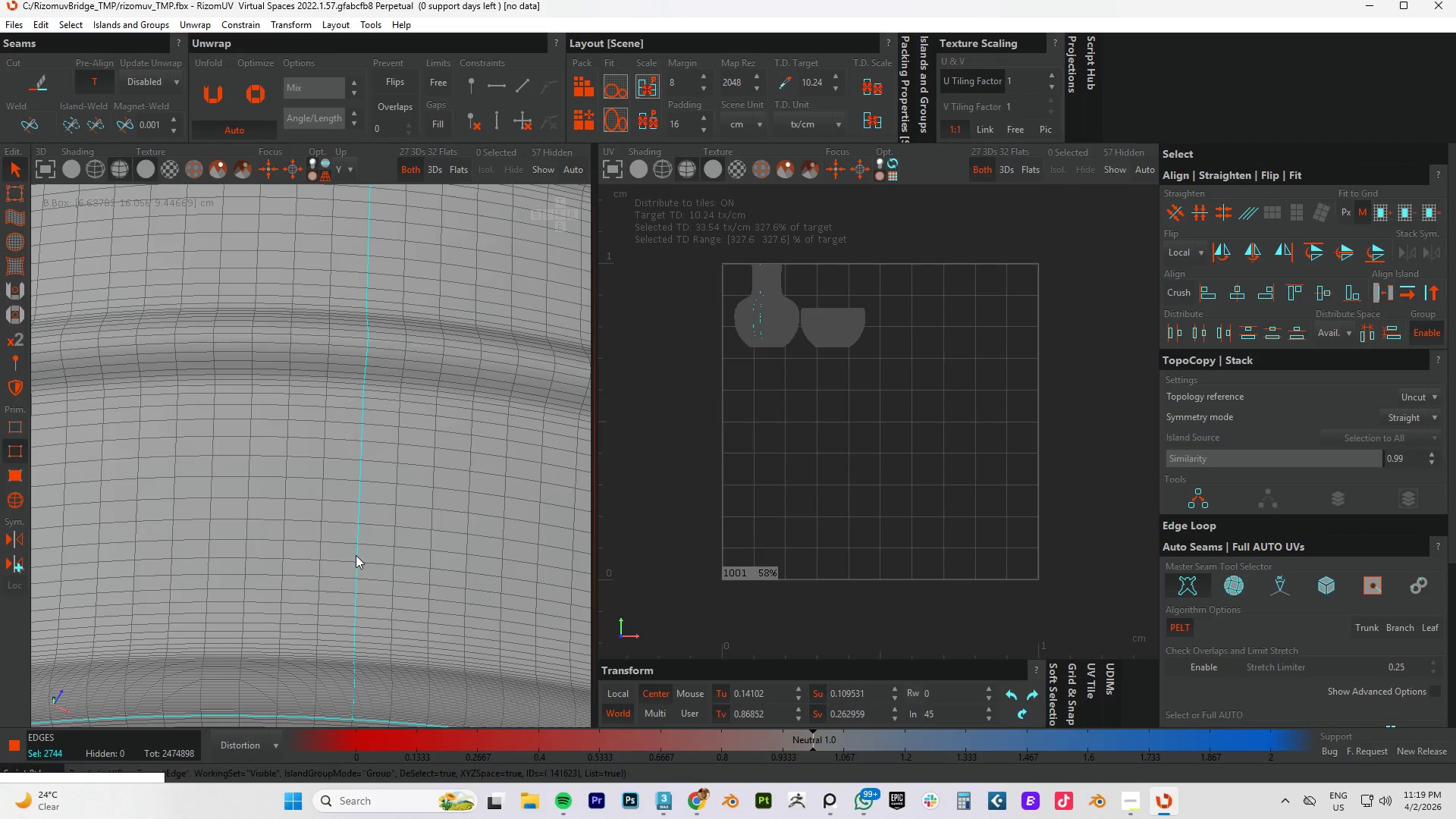 
double_click([356, 555])
 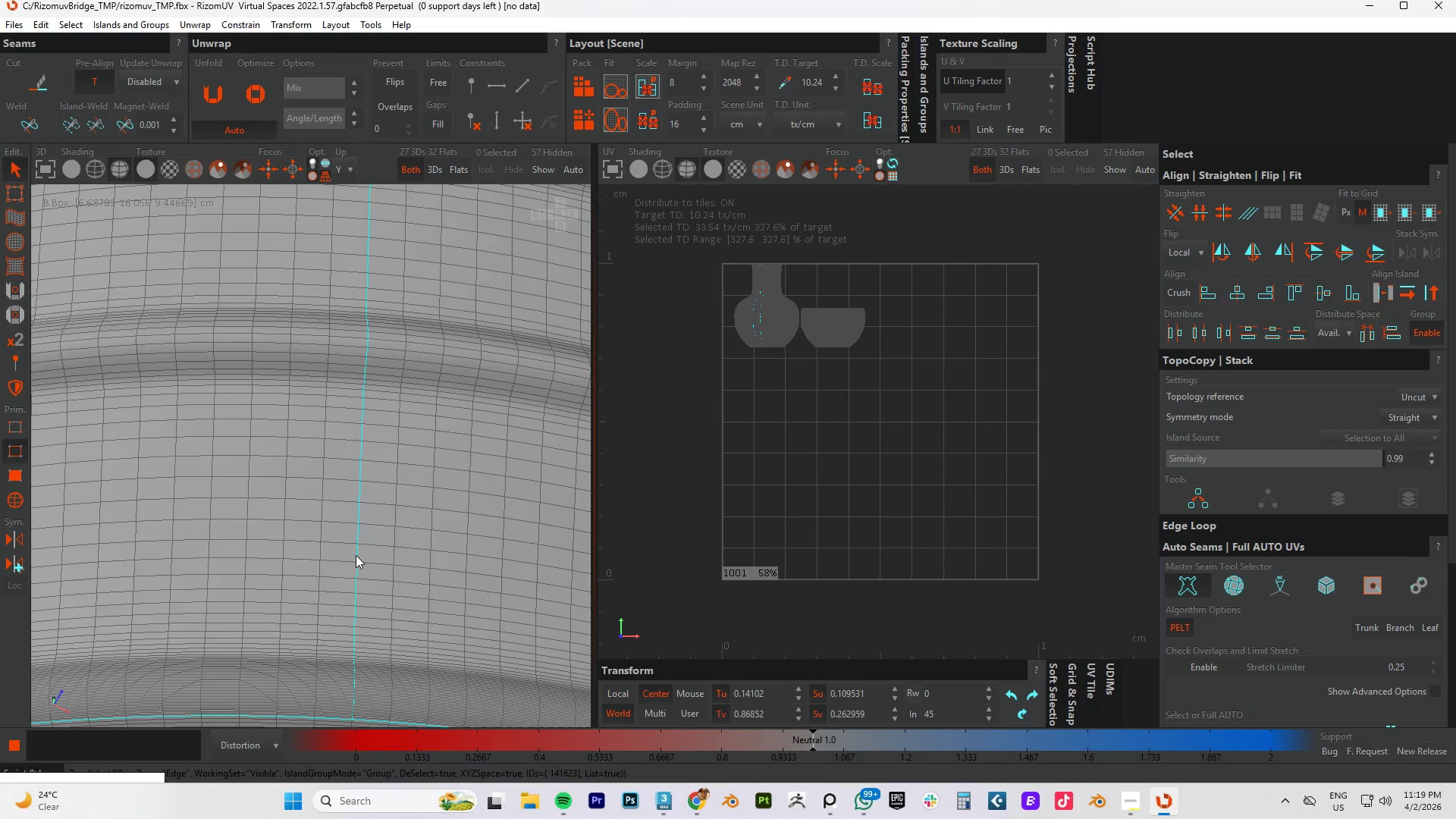 
hold_key(key=AltLeft, duration=1.19)
 